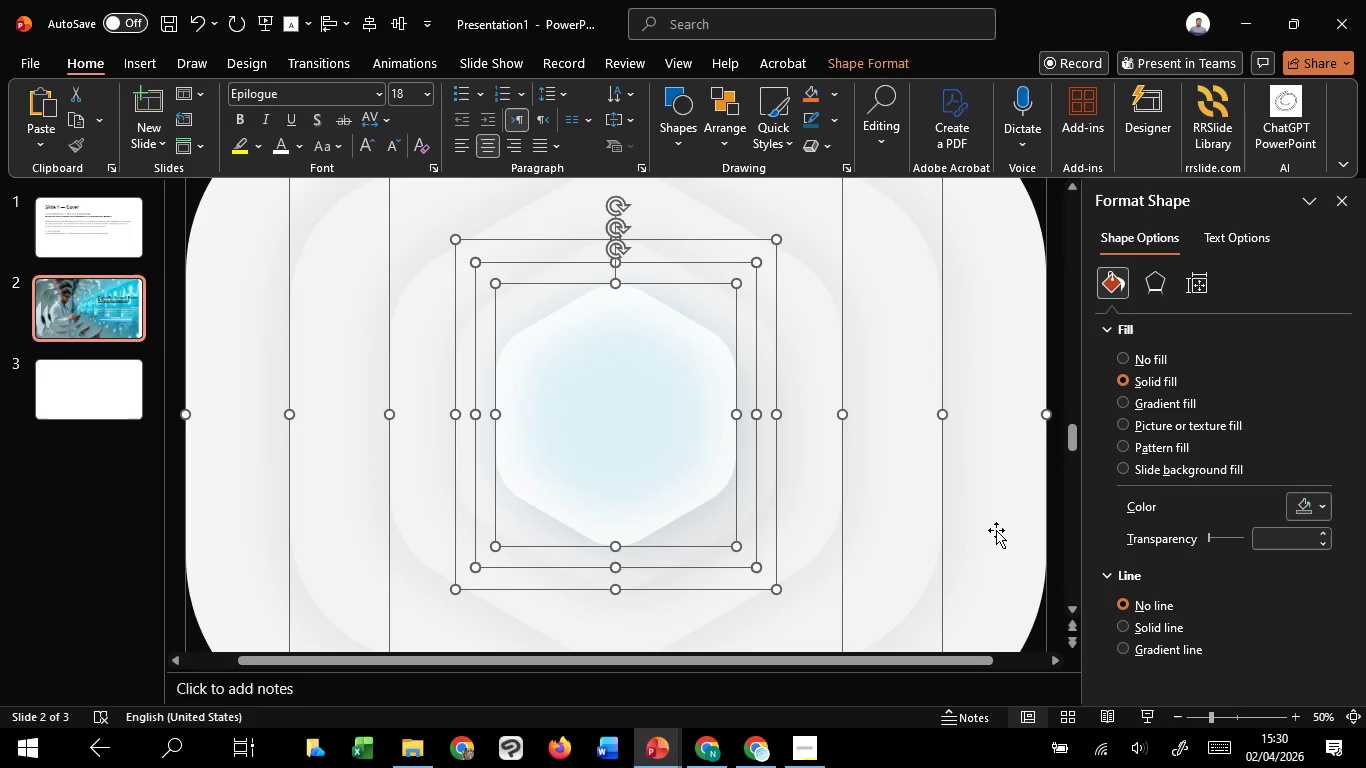 
hold_key(key=ShiftLeft, duration=1.52)
left_click([996, 530])
 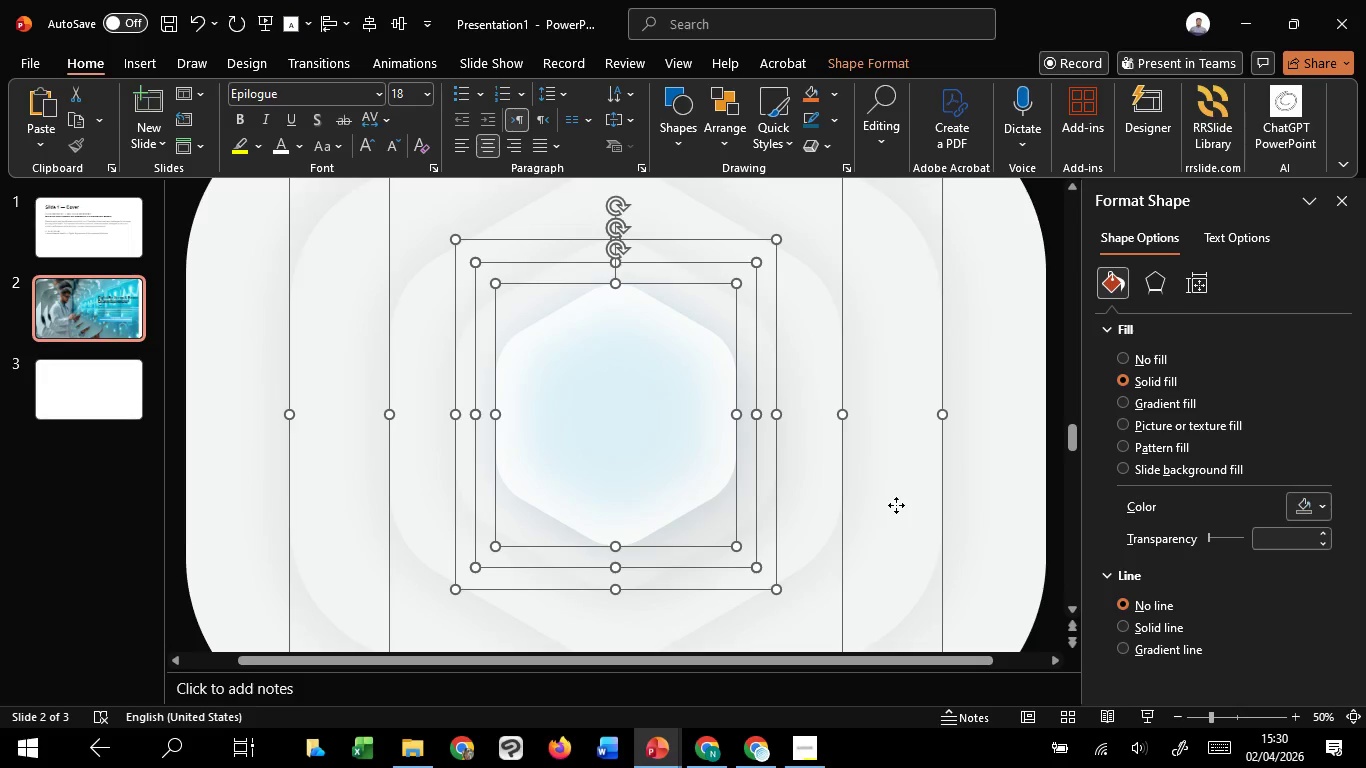 
double_click([896, 505])
 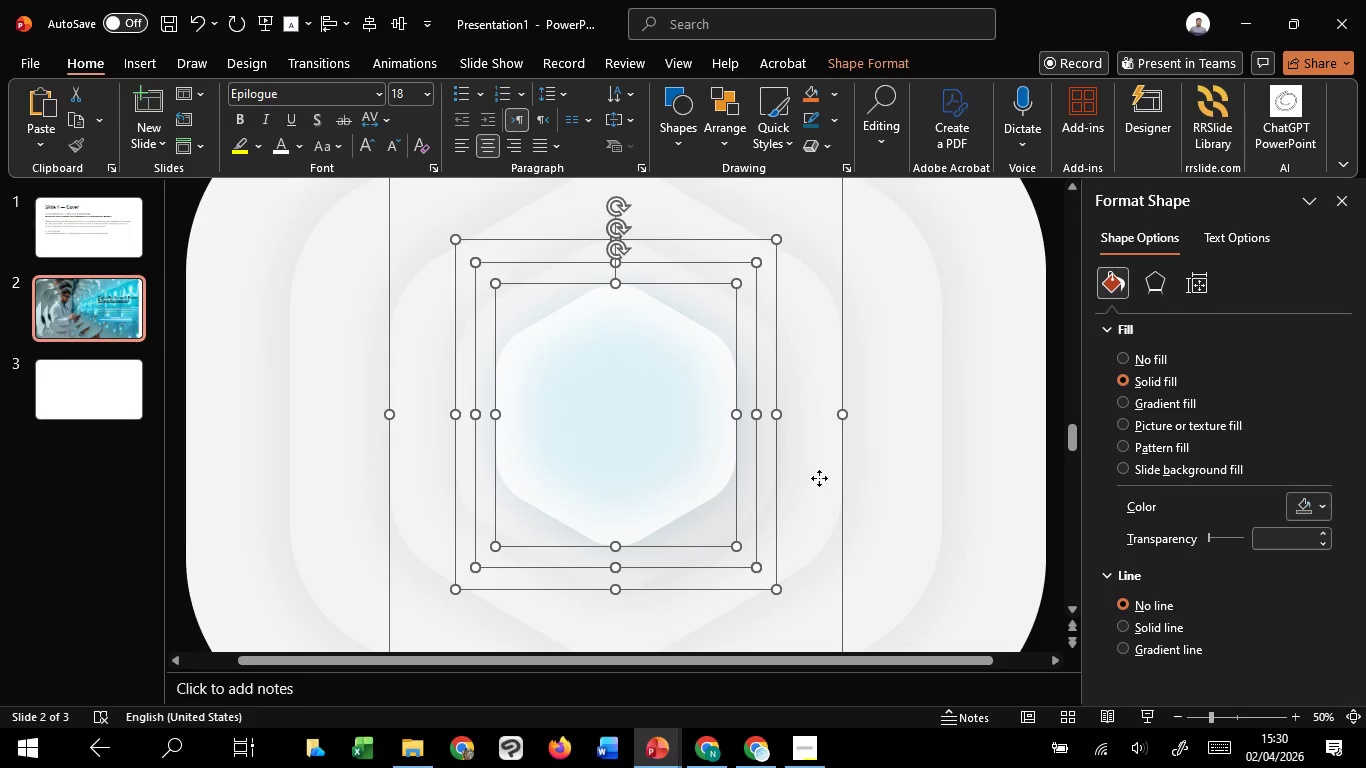 
left_click([819, 478])
 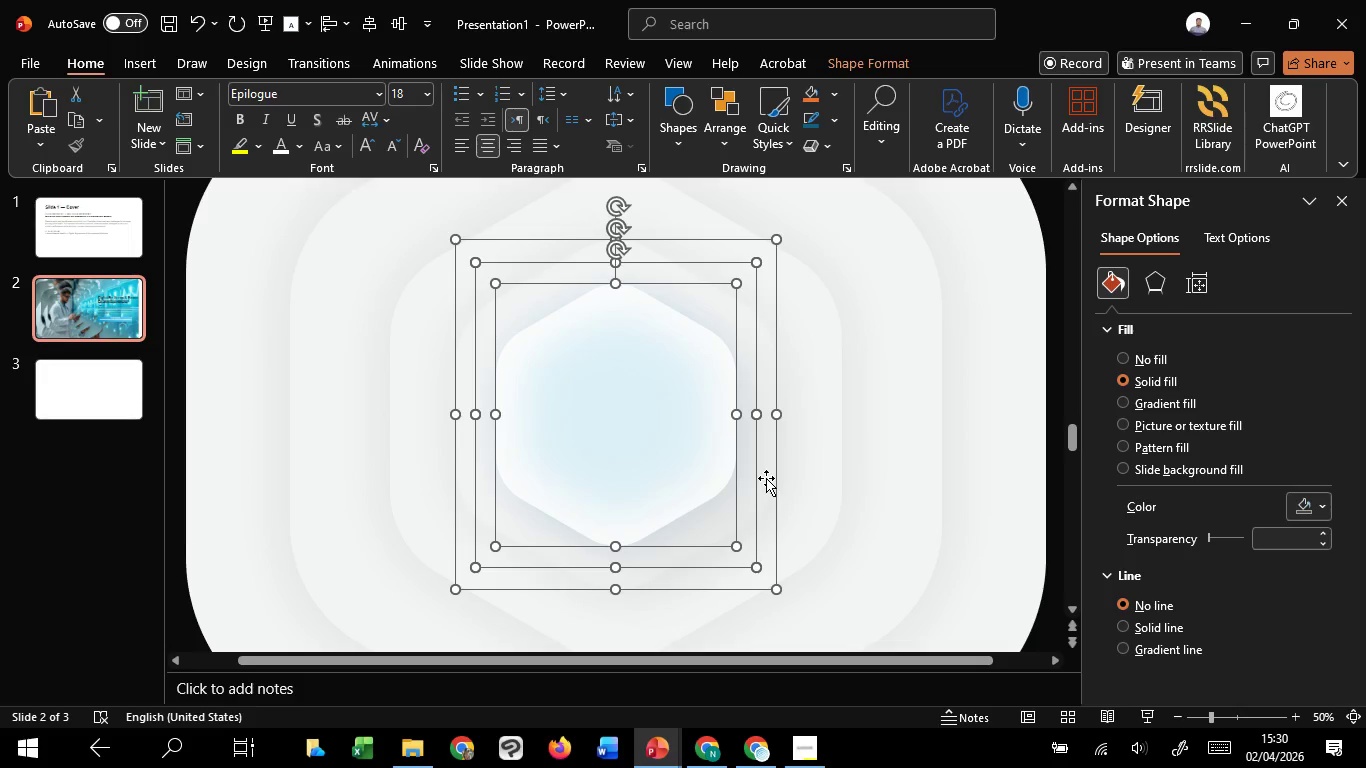 
hold_key(key=ShiftLeft, duration=1.5)
left_click([766, 478])
 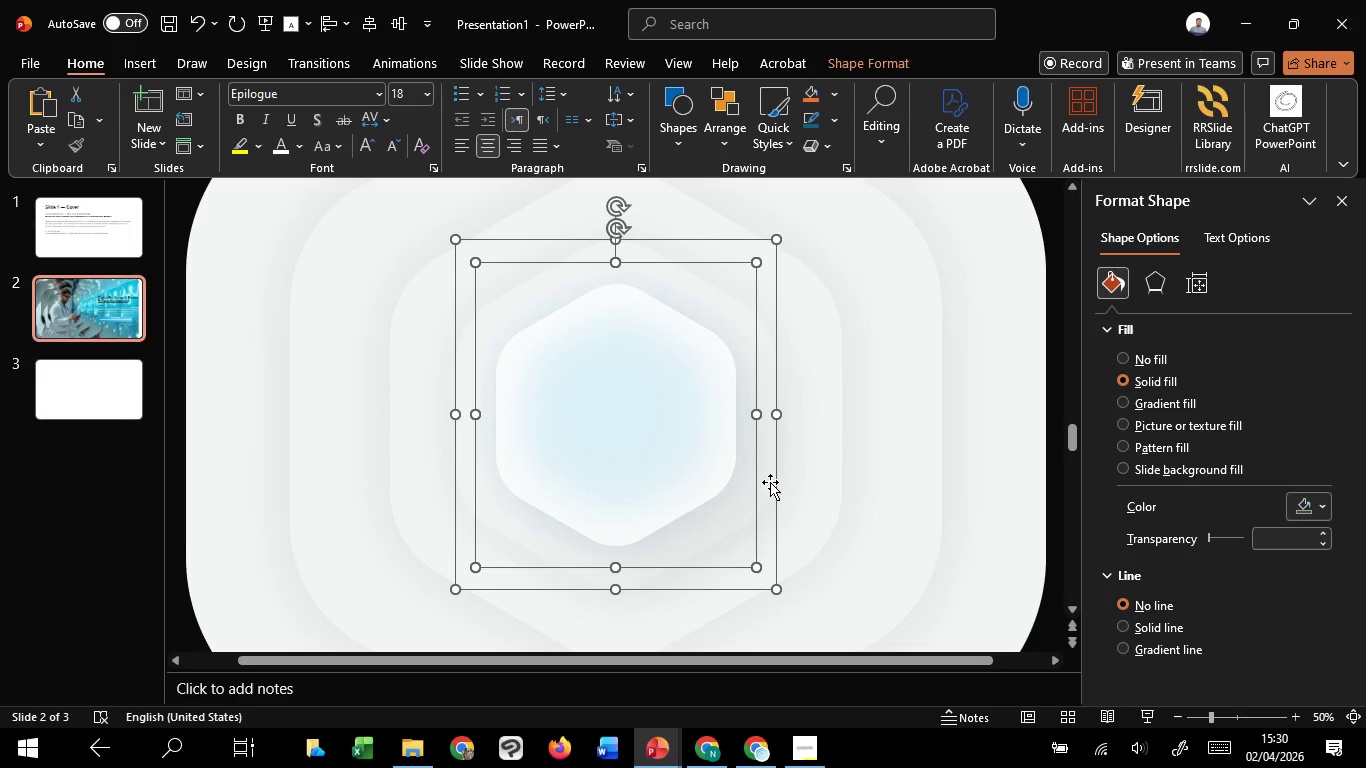 
hold_key(key=ShiftLeft, duration=1.31)
 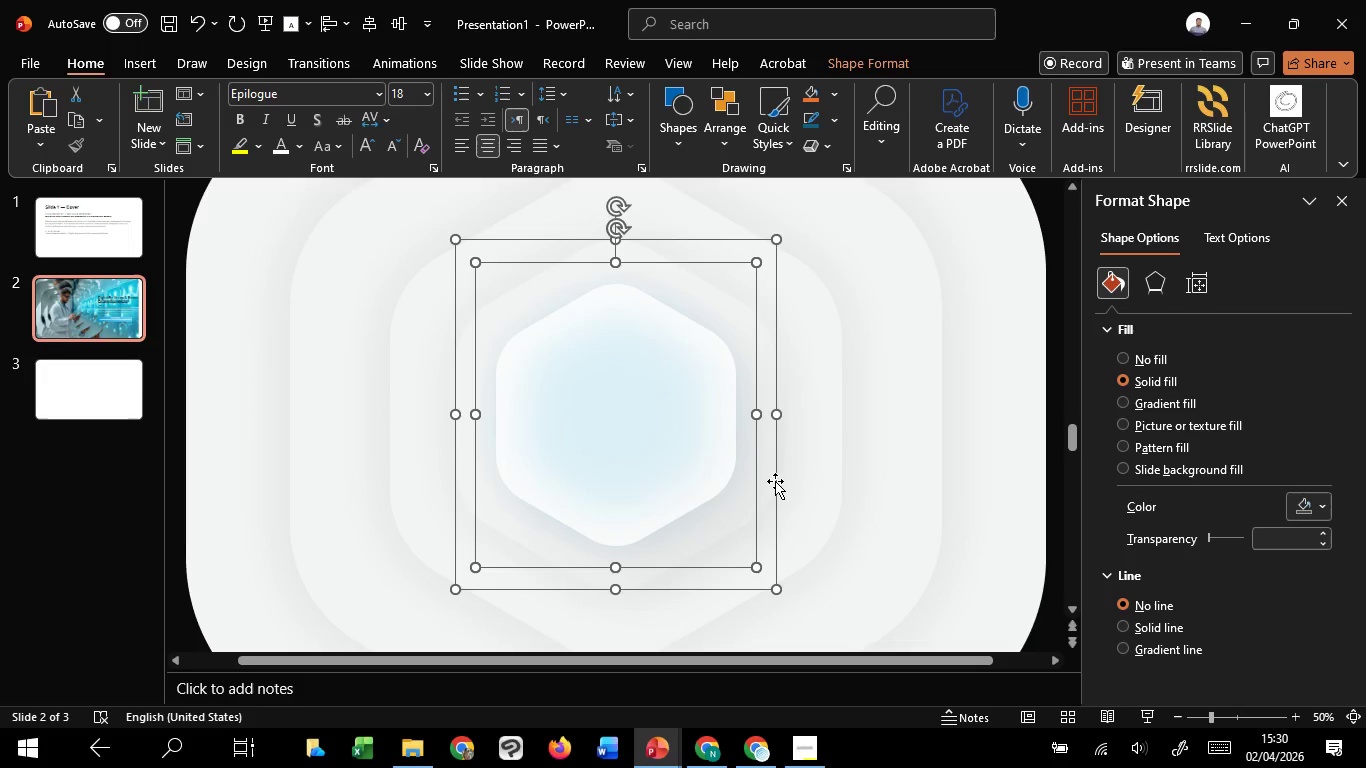 
left_click([775, 481])
 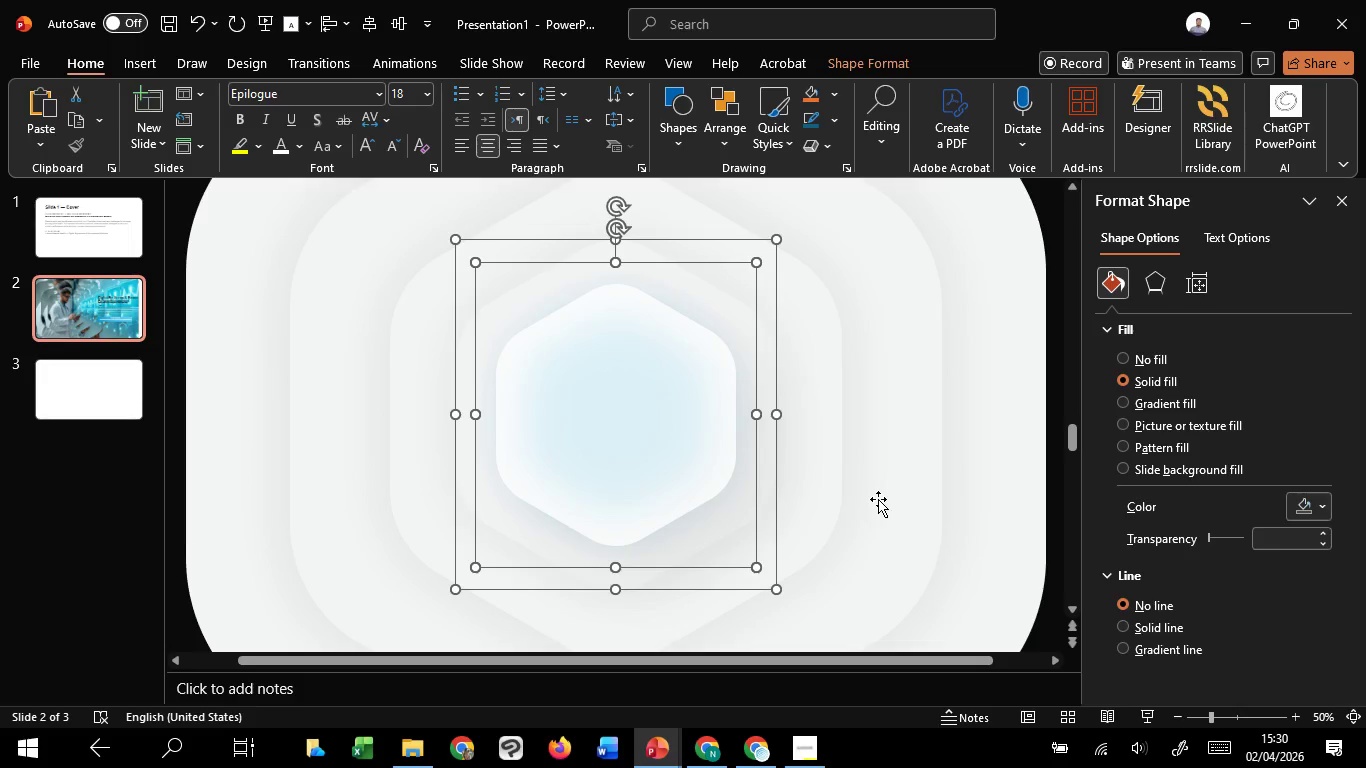 
left_click([878, 499])
 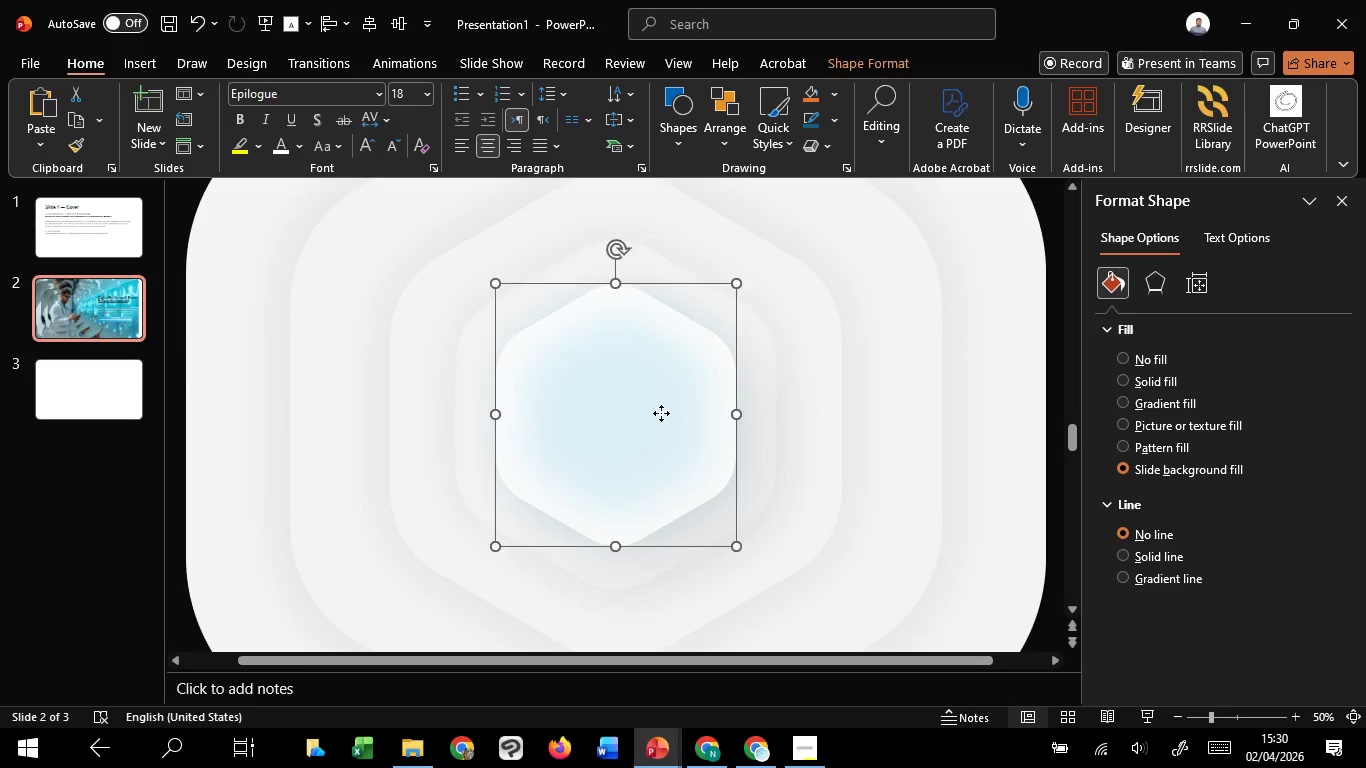 
left_click([661, 413])
 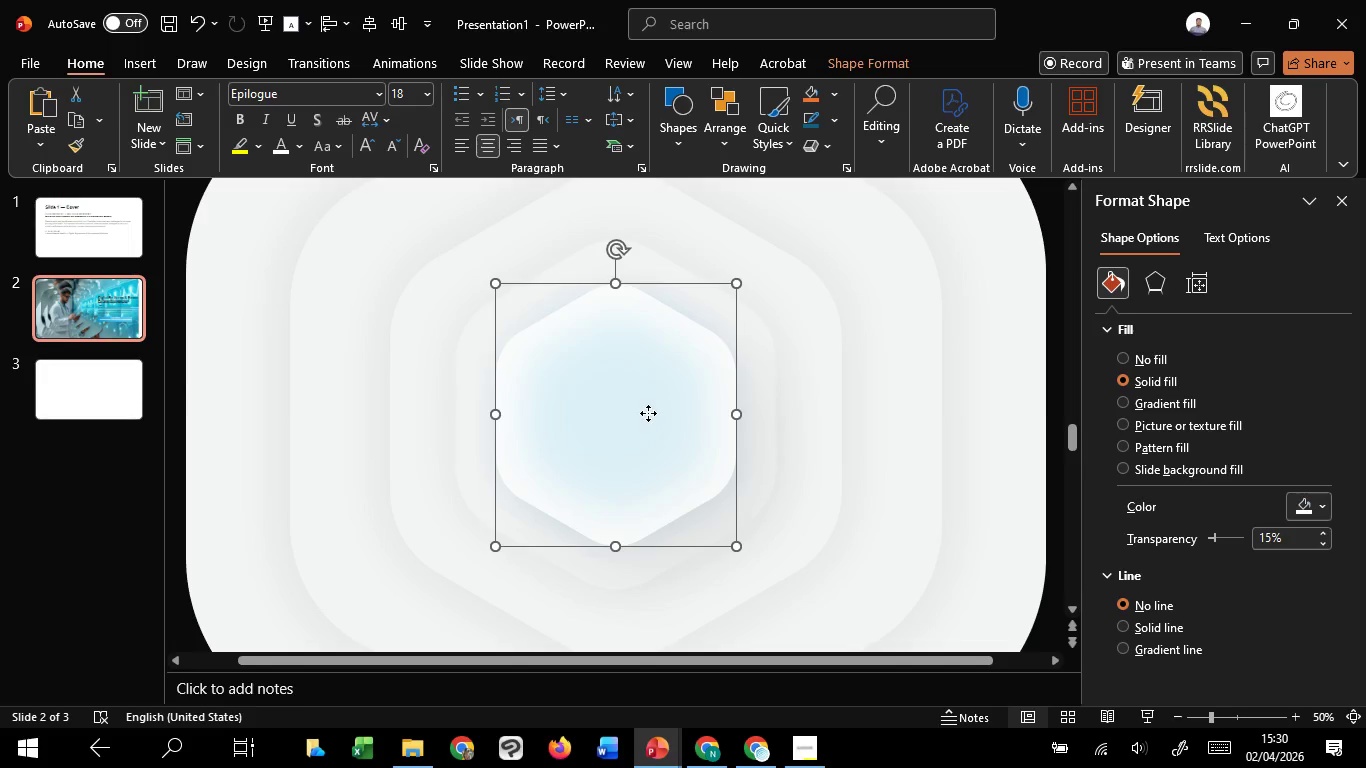 
left_click_drag(start_coordinate=[647, 413], to_coordinate=[831, 424])
 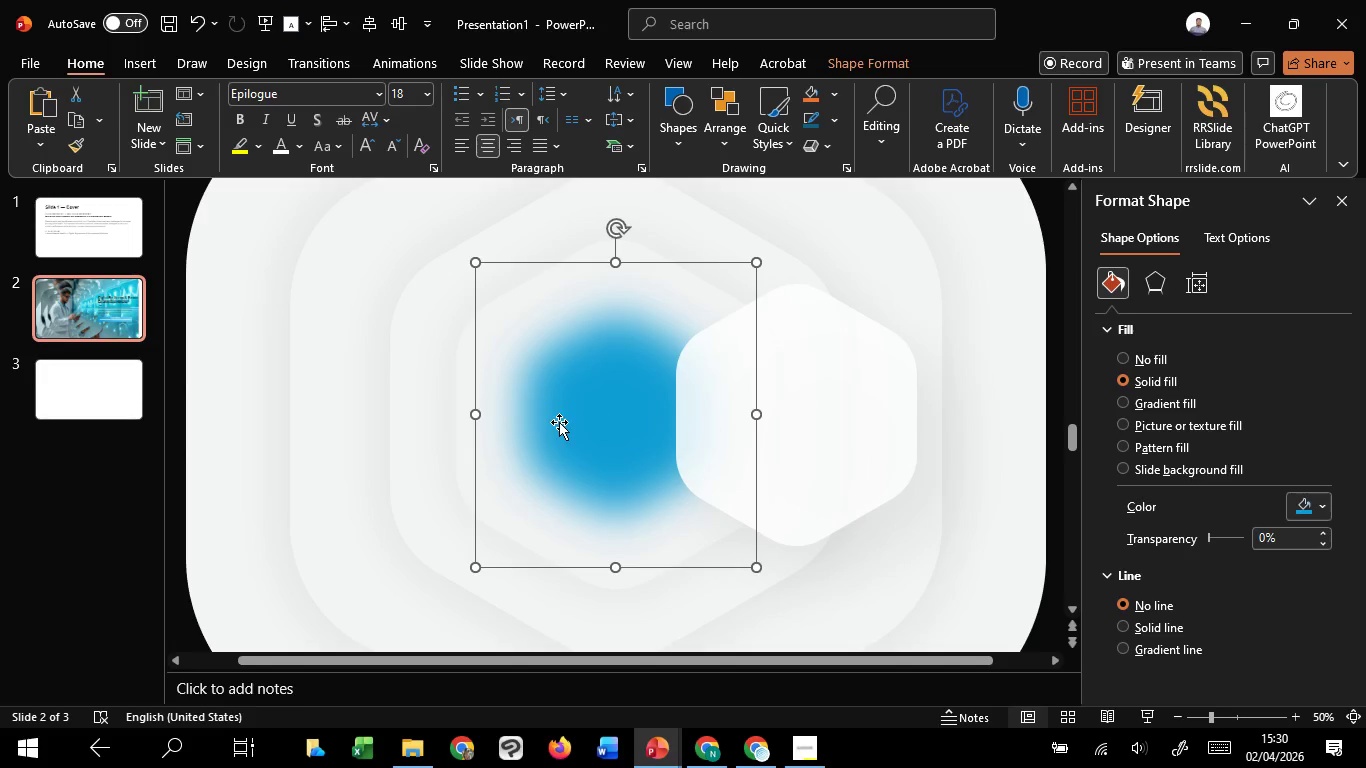 
hold_key(key=ShiftLeft, duration=0.61)
 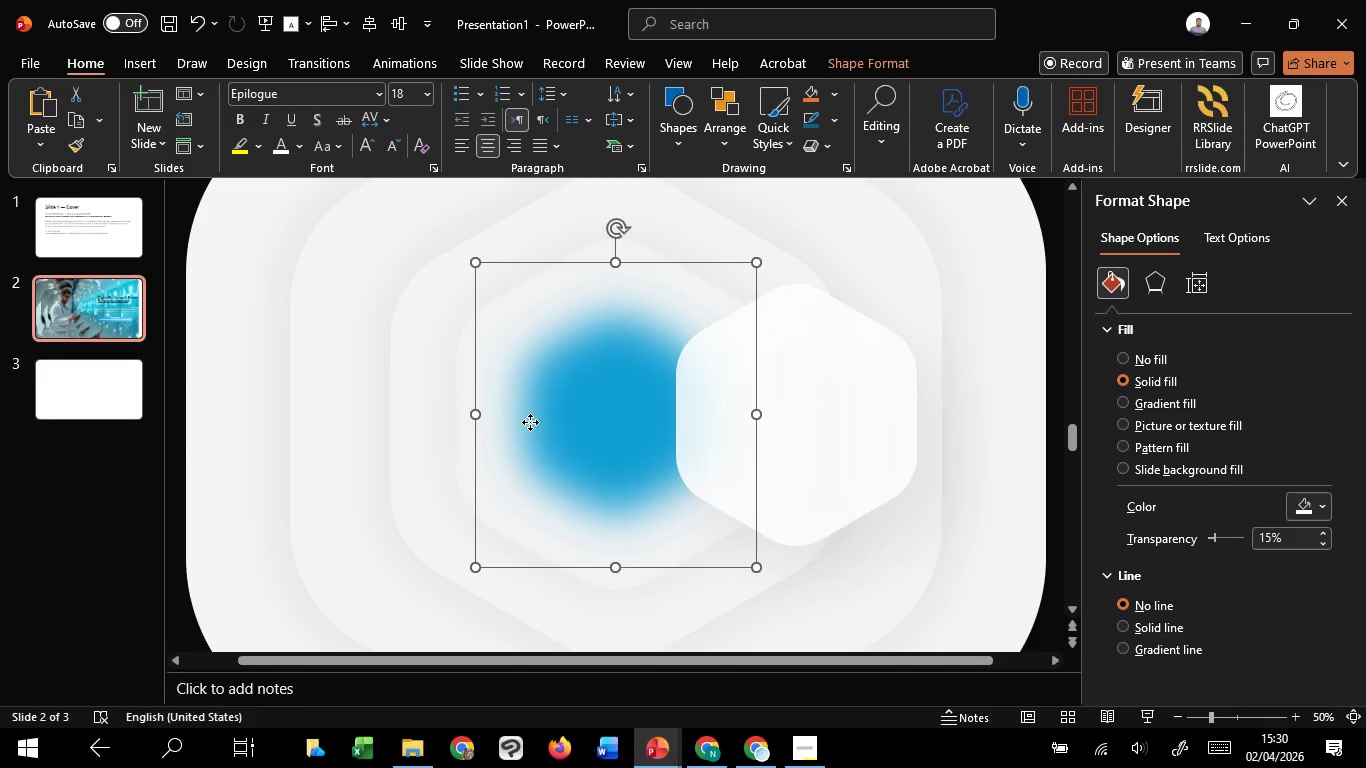 
left_click([530, 422])
 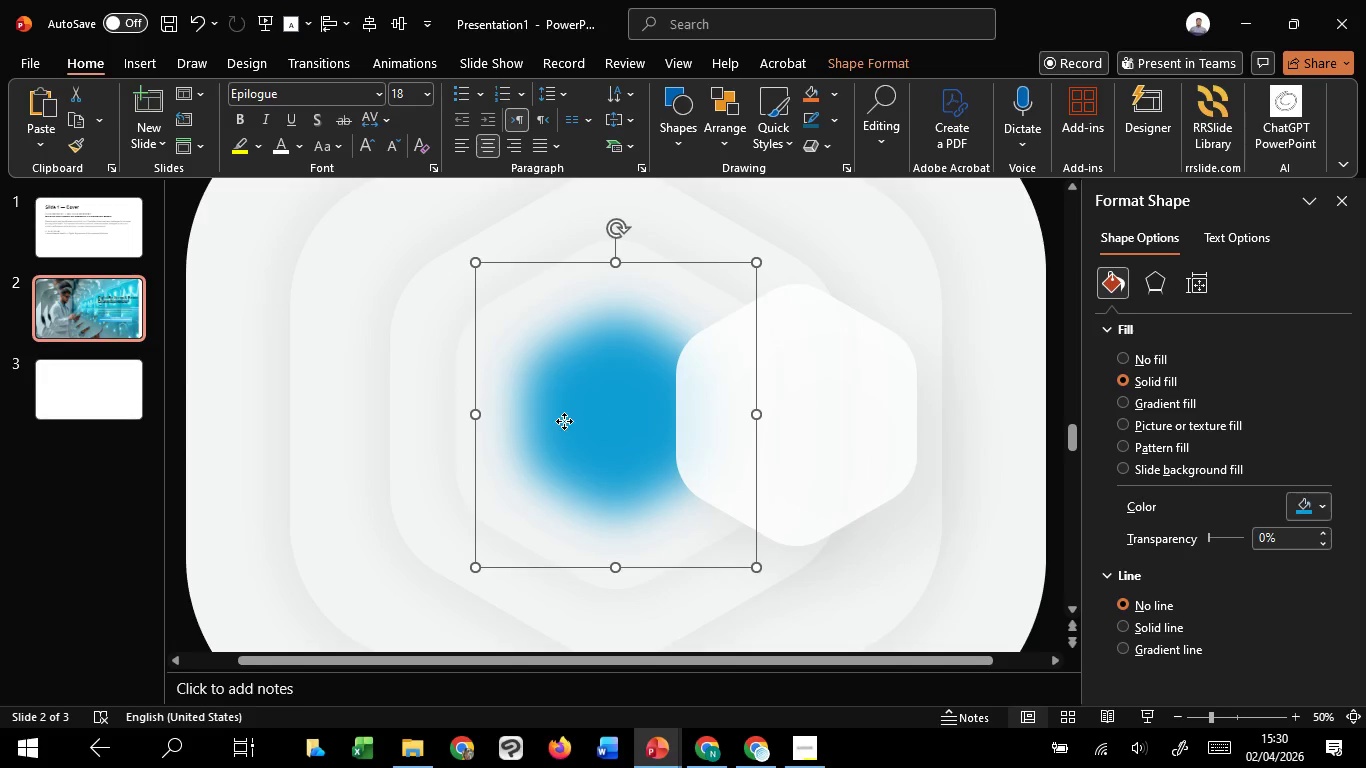 
left_click_drag(start_coordinate=[564, 421], to_coordinate=[512, 494])
 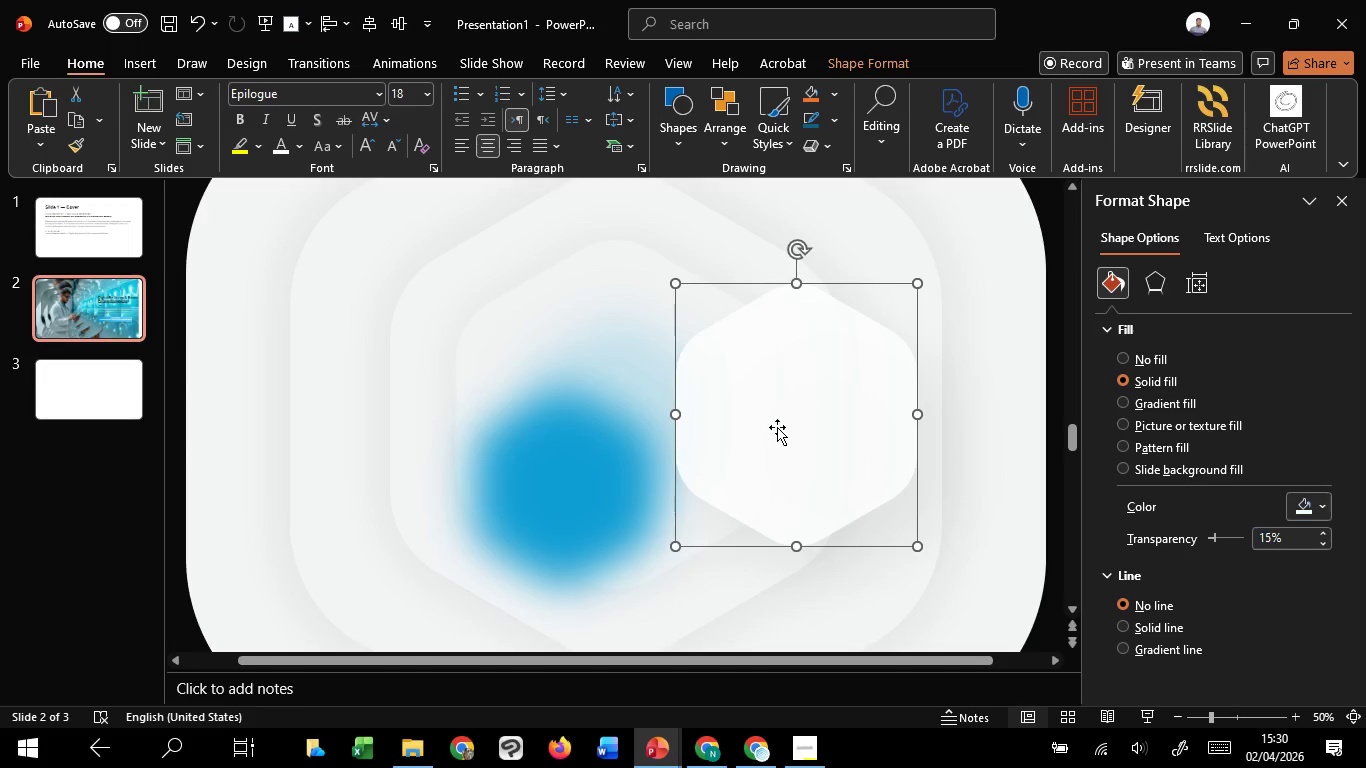 
hold_key(key=ShiftLeft, duration=0.66)
 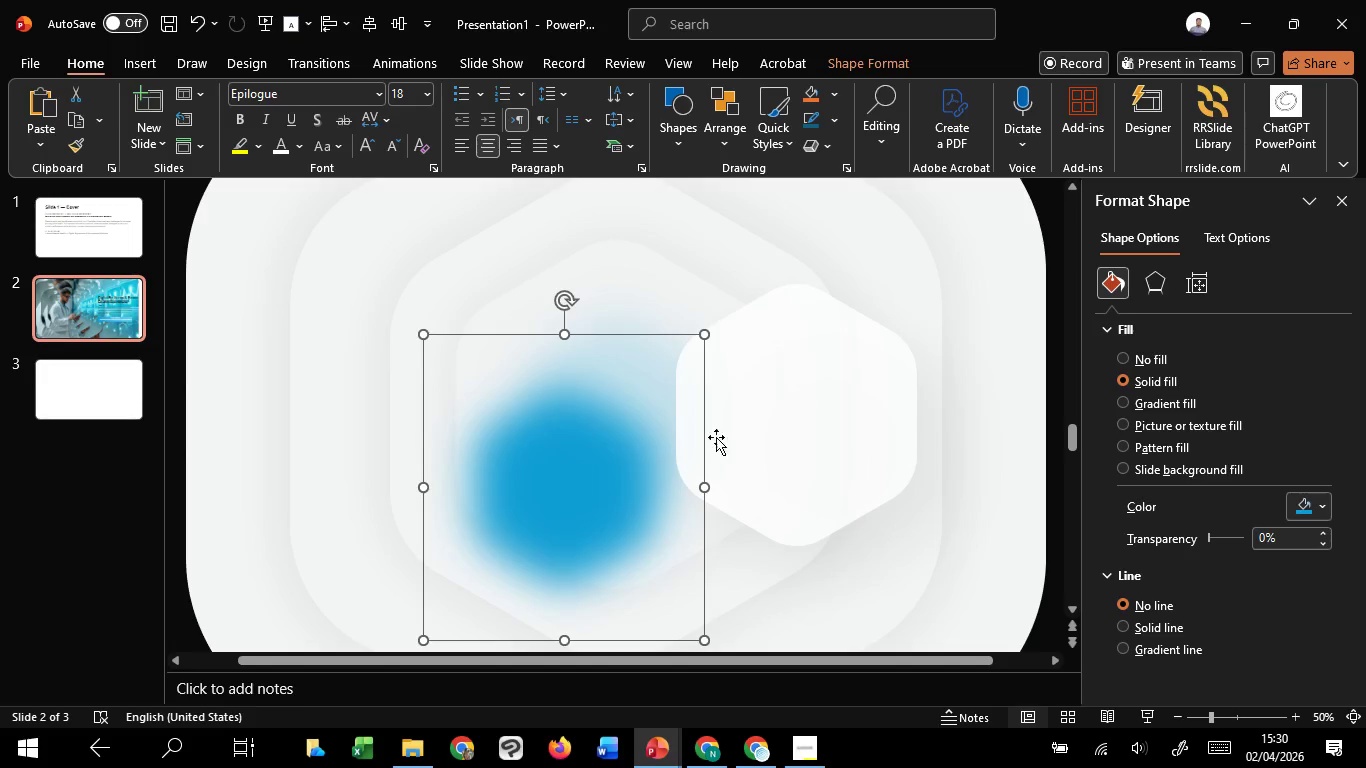 
left_click([756, 425])
 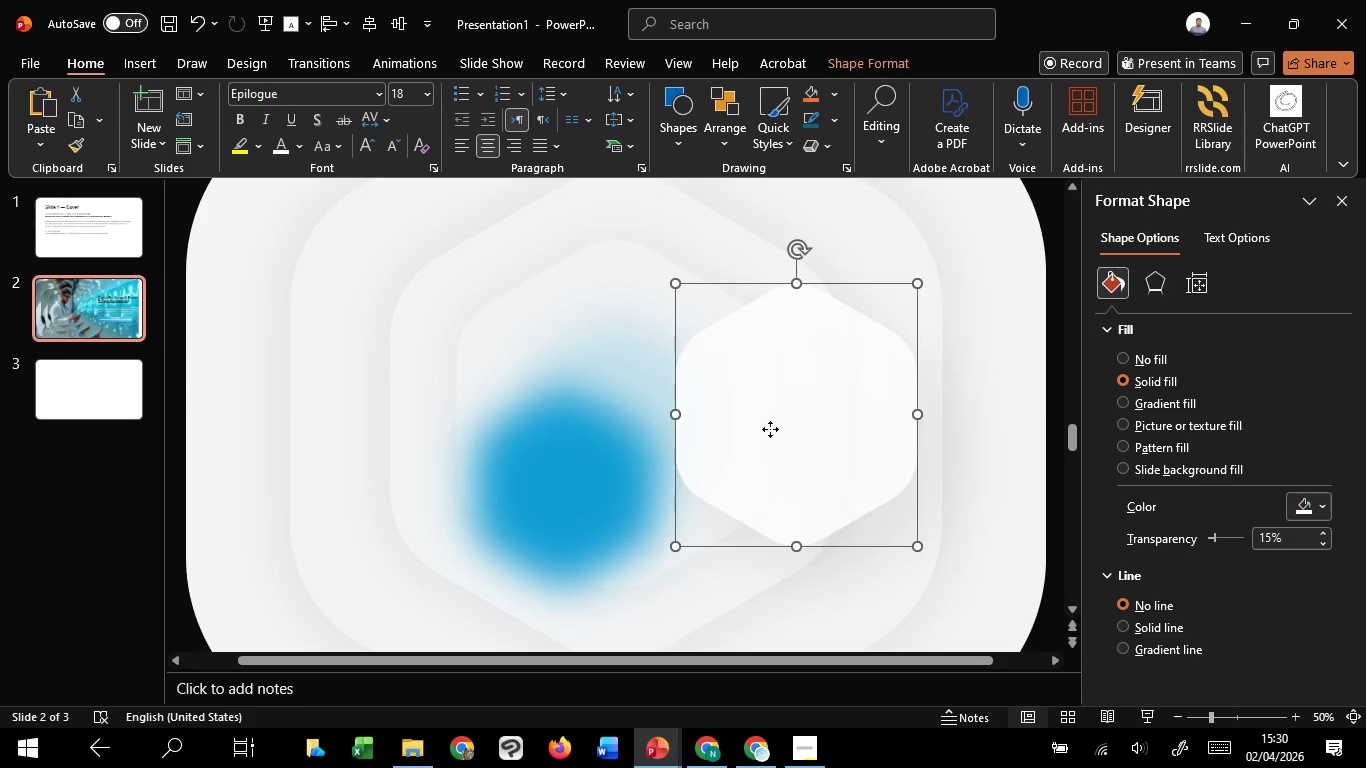 
left_click_drag(start_coordinate=[778, 428], to_coordinate=[593, 431])
 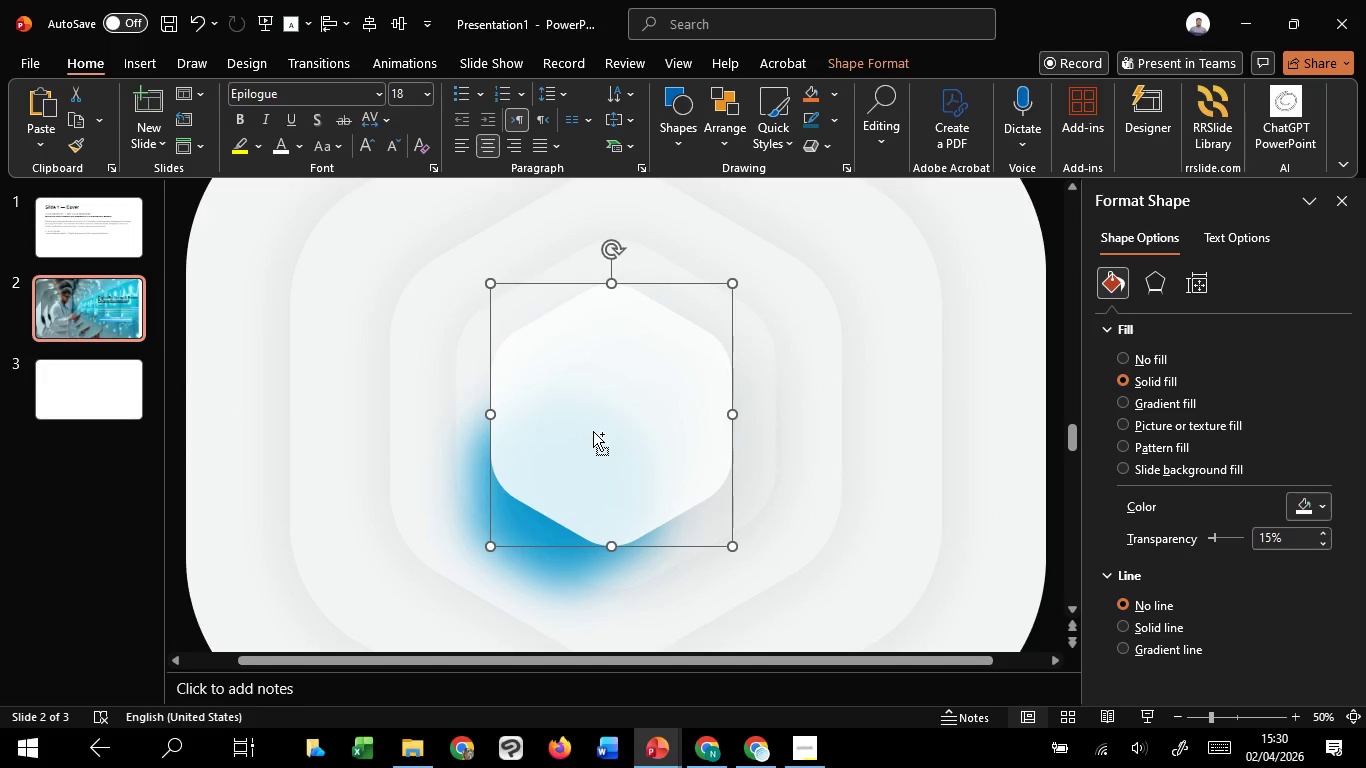 
key(Control+Z)
 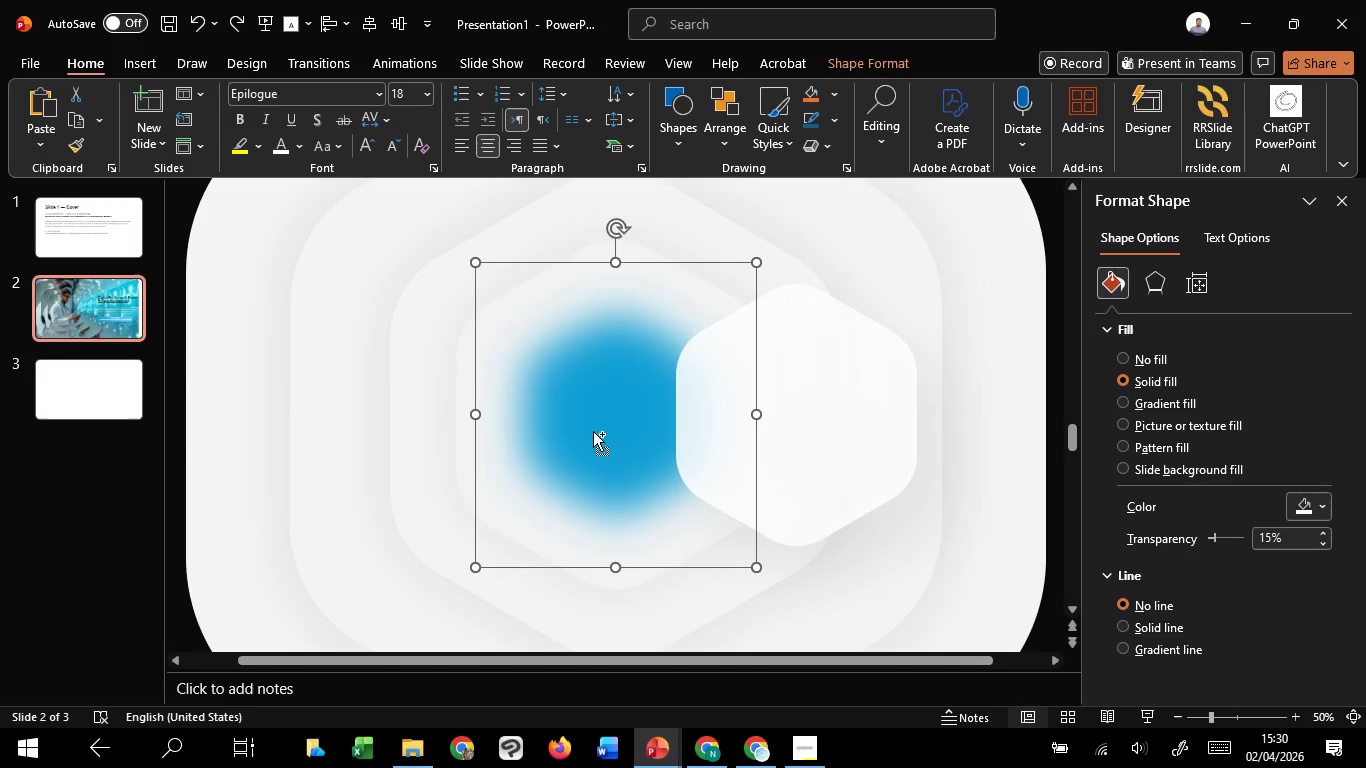 
key(Control+Z)
 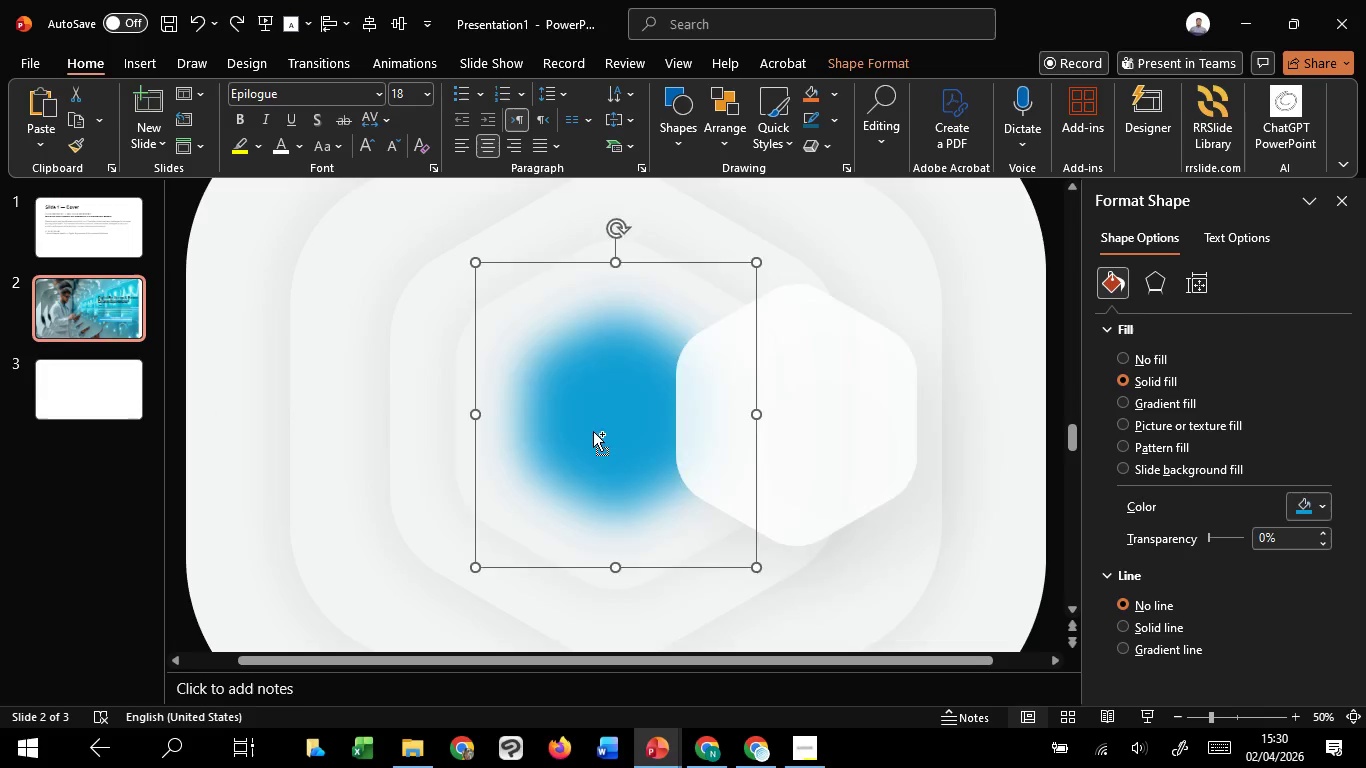 
key(Control+Z)
 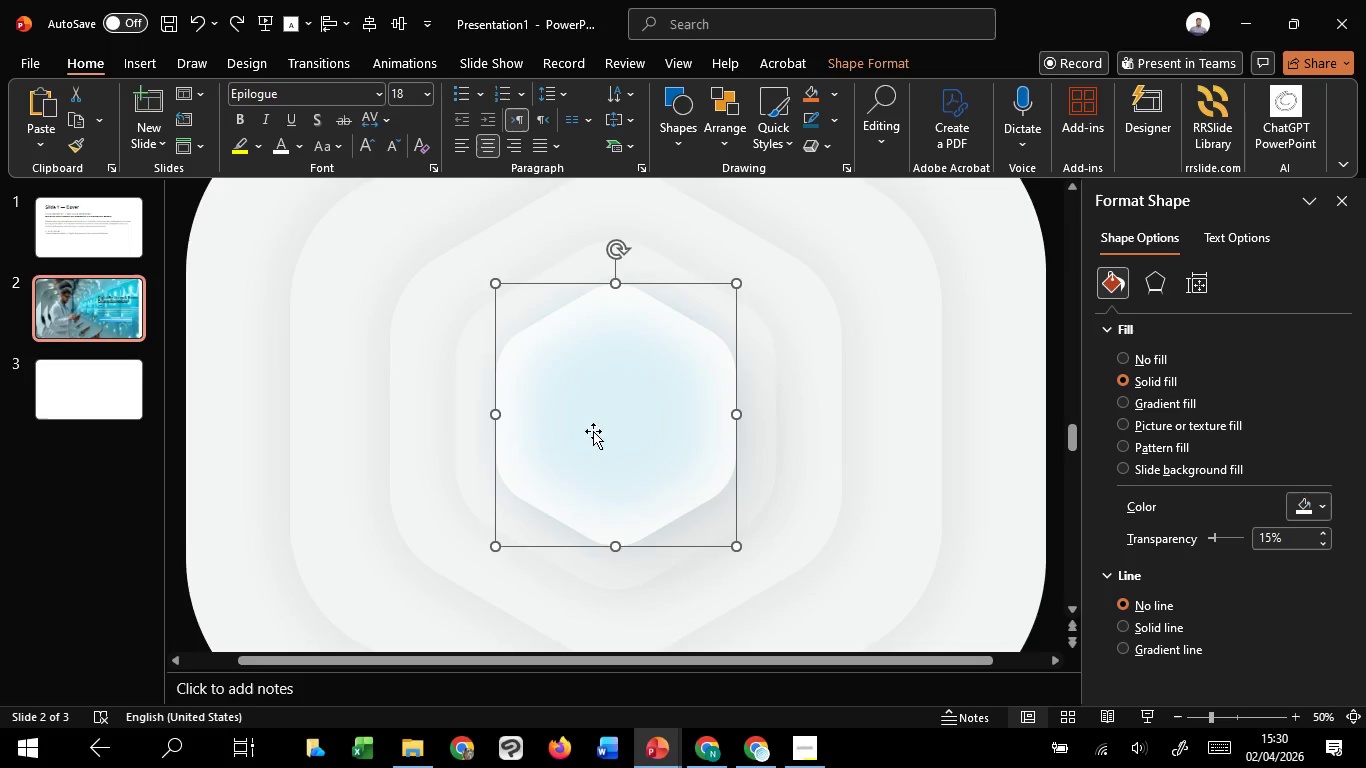 
hold_key(key=ControlLeft, duration=1.11)
scroll: coordinate [593, 431], scroll_direction: down, amount: 3.0
 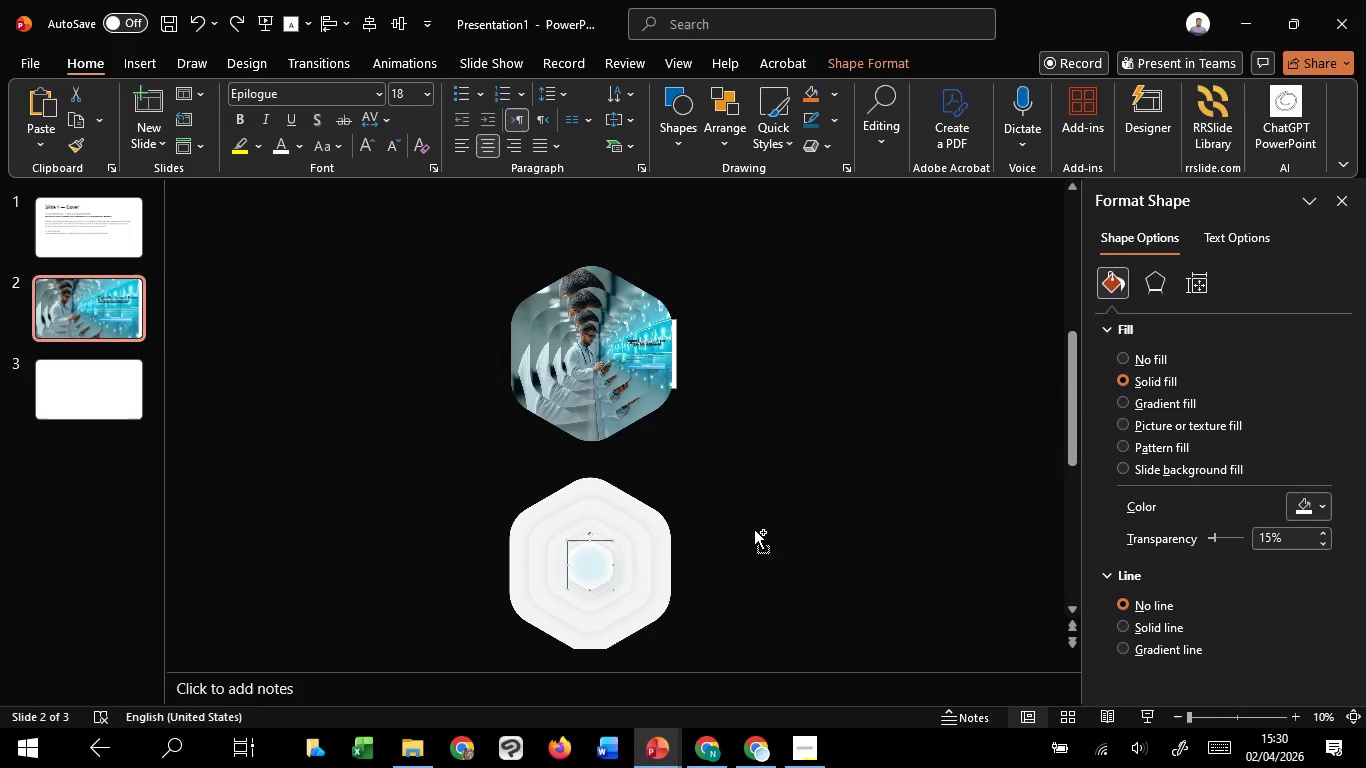 
left_click([754, 529])
 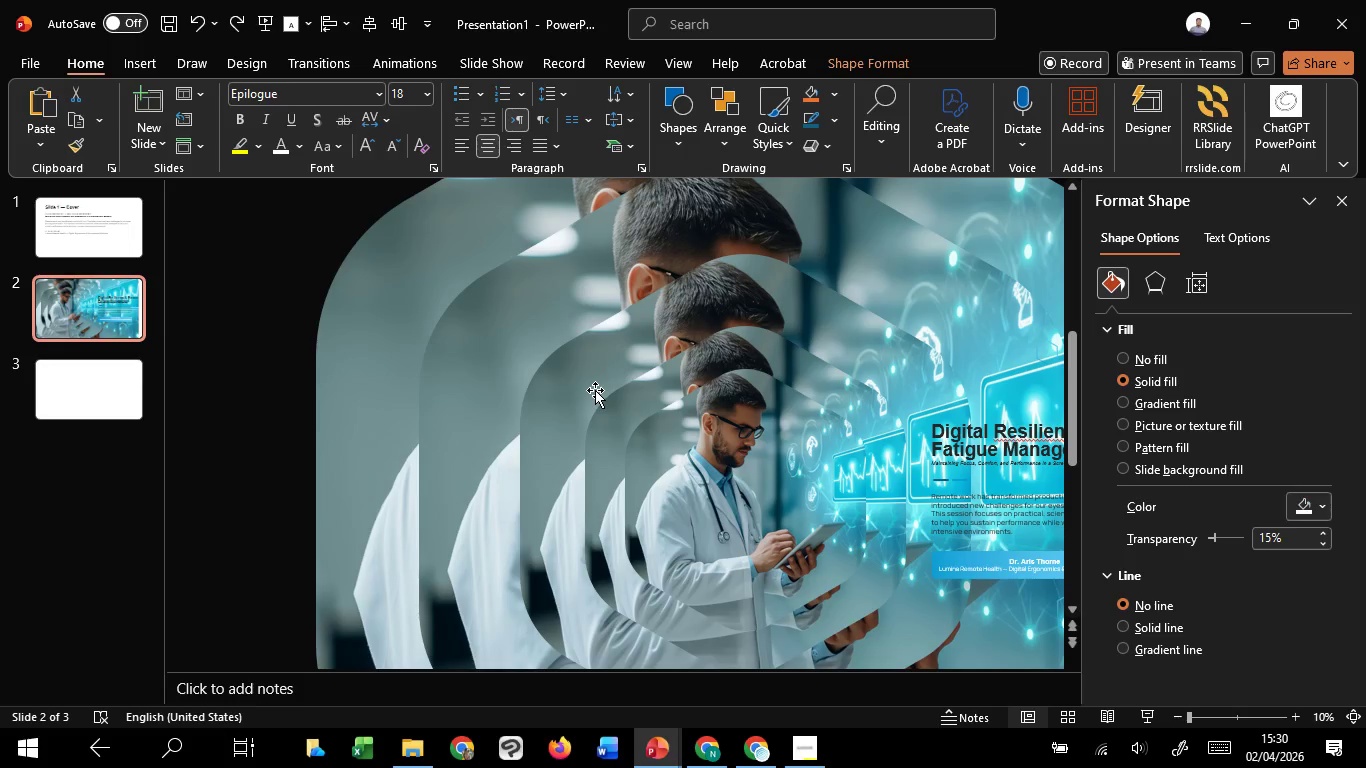 
hold_key(key=ControlLeft, duration=0.78)
scroll: coordinate [593, 387], scroll_direction: down, amount: 2.0
 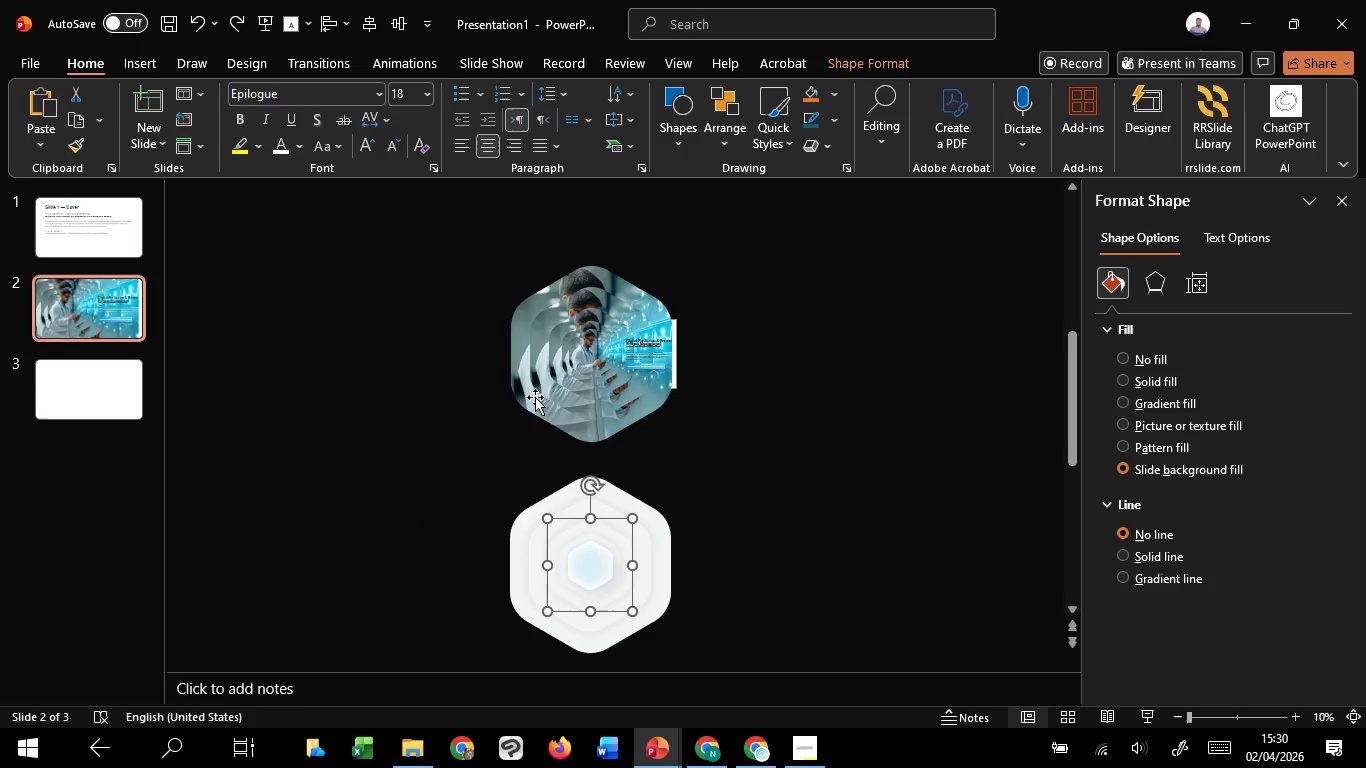 
hold_key(key=ControlLeft, duration=20.16)
left_click([518, 338])
 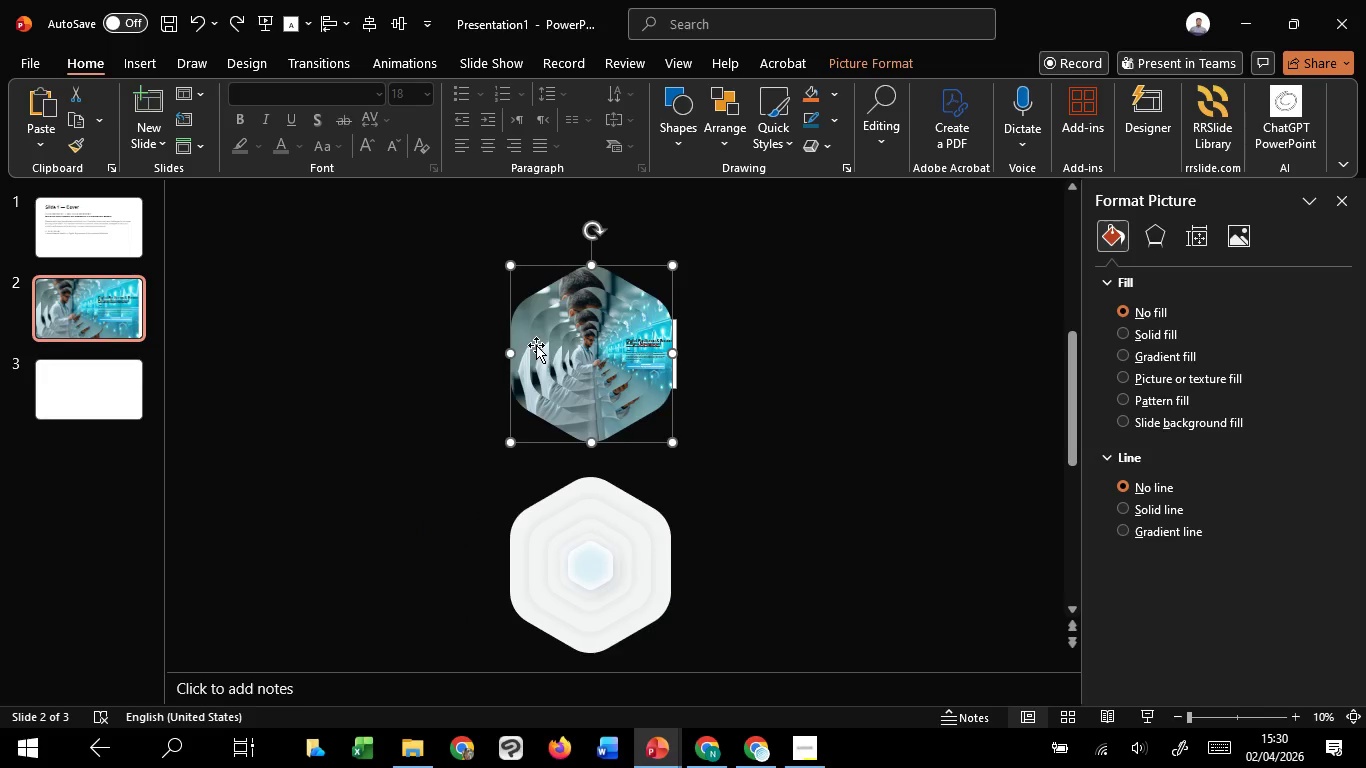 
hold_key(key=ShiftLeft, duration=1.52)
left_click([536, 345])
 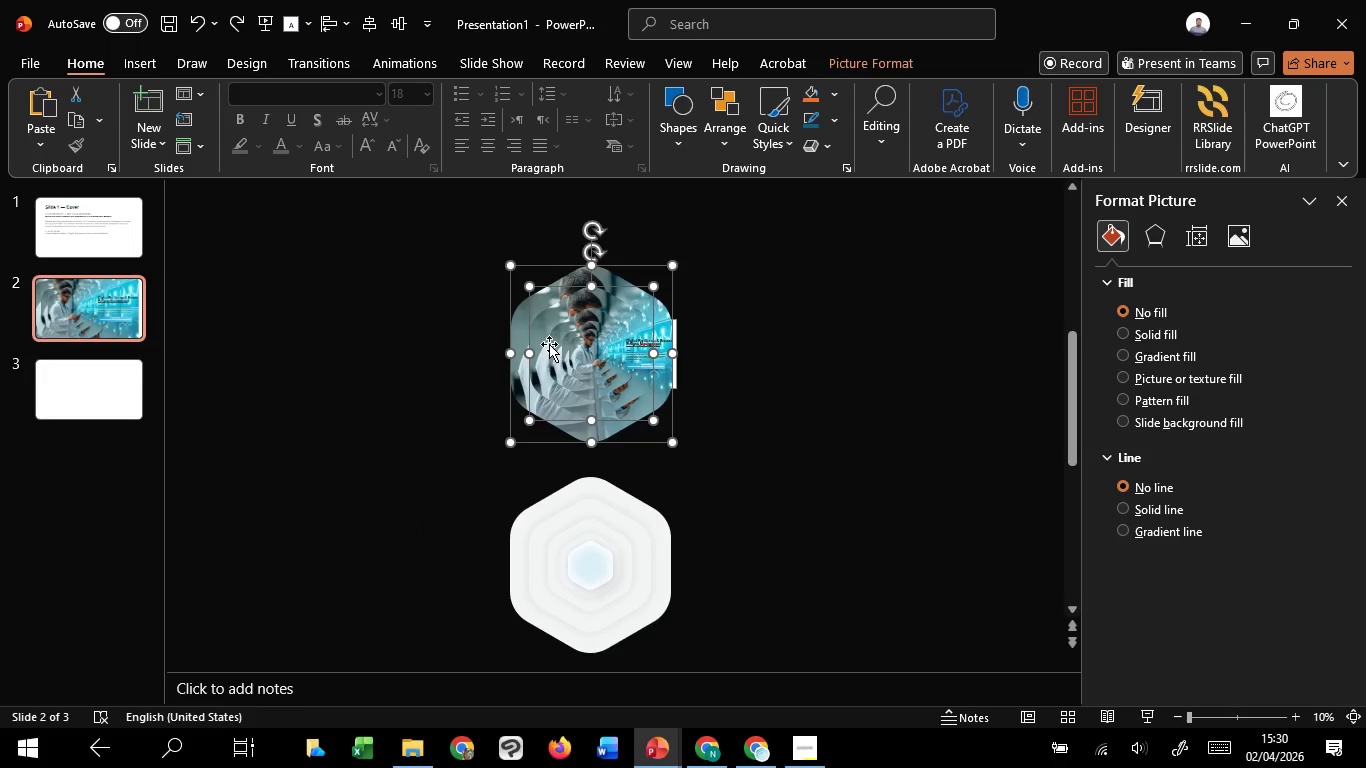 
left_click([551, 343])
 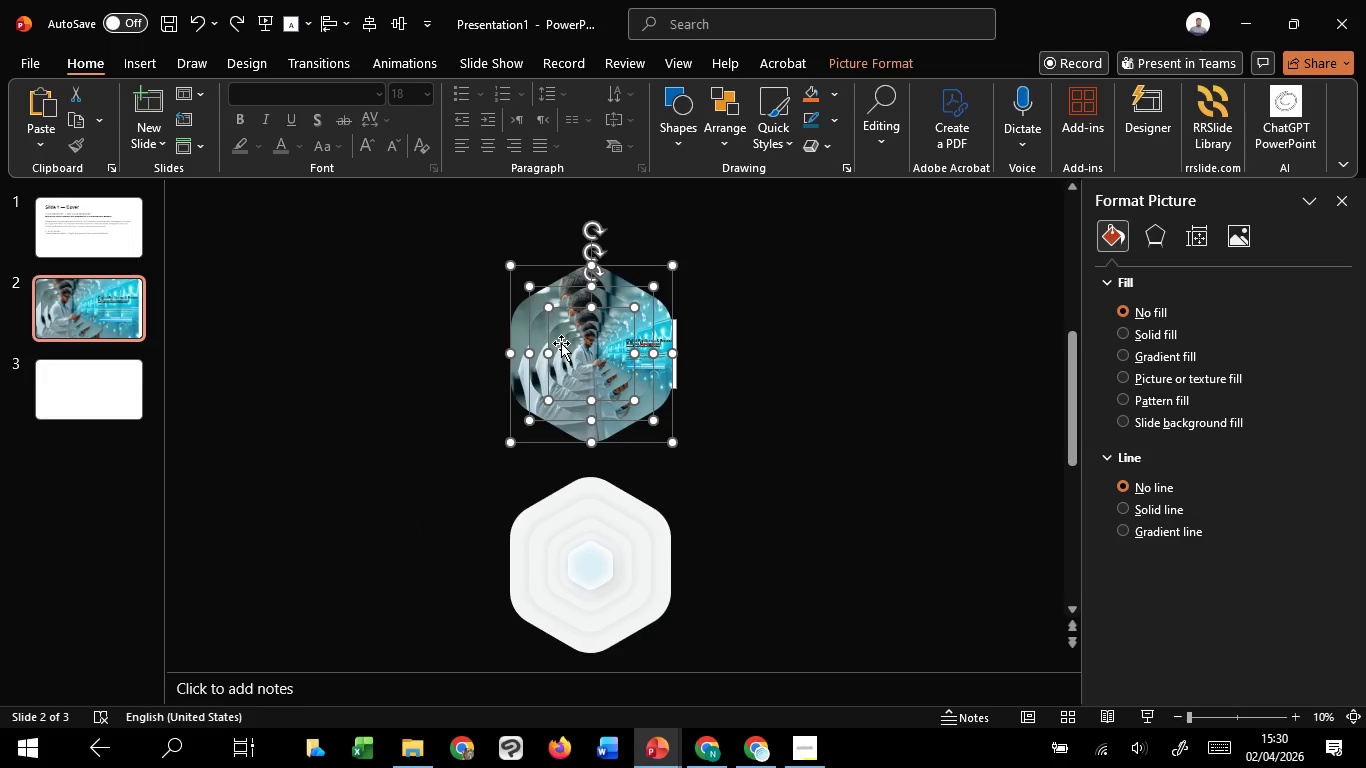 
hold_key(key=ShiftLeft, duration=1.09)
left_click([566, 343])
 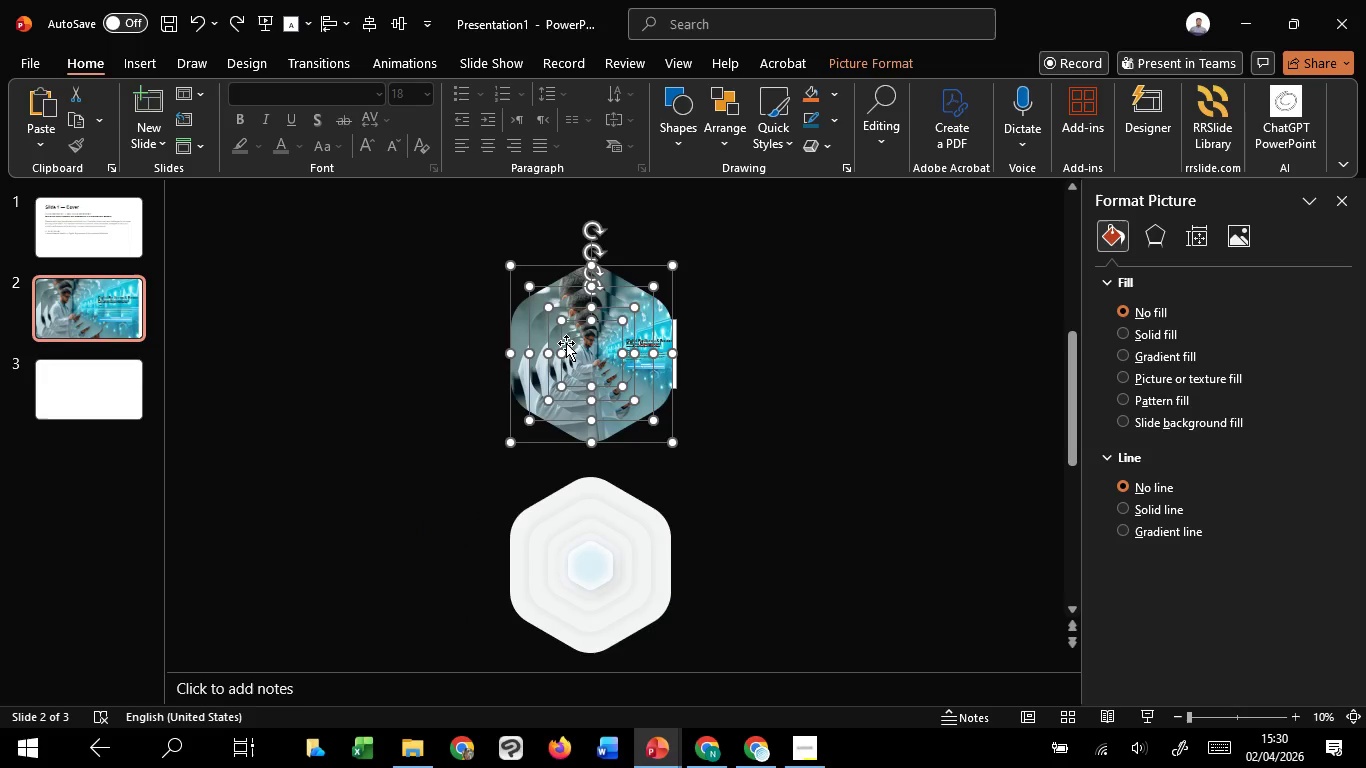 
key(Delete)
 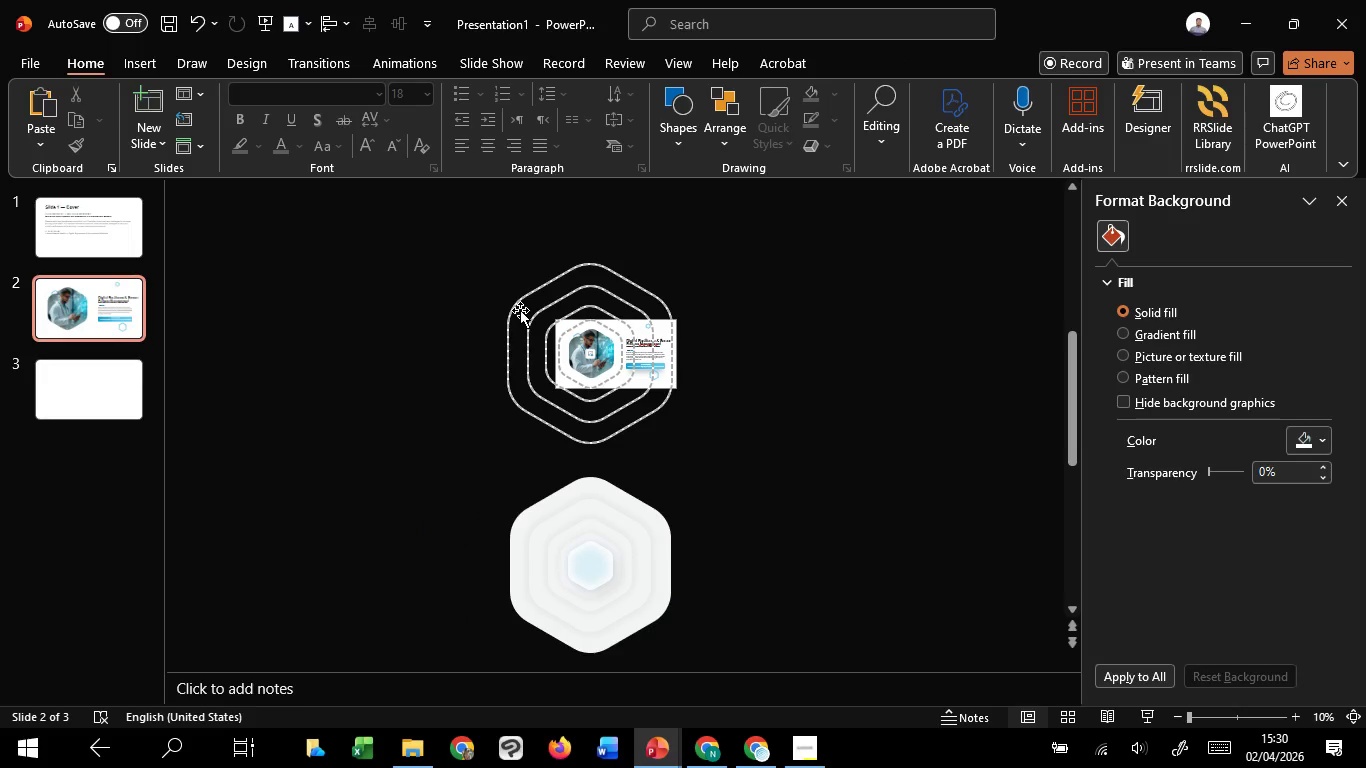 
left_click([519, 309])
 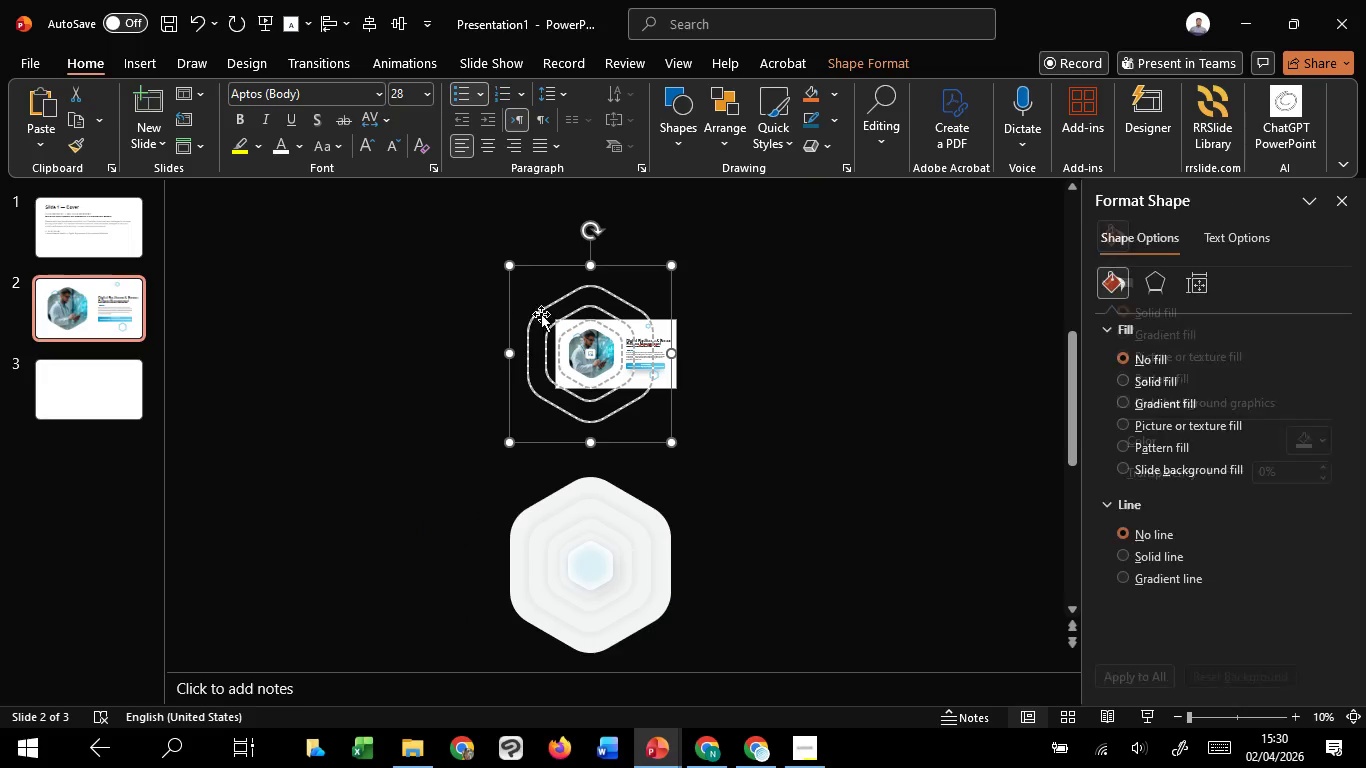 
hold_key(key=ShiftLeft, duration=1.52)
left_click([541, 314])
 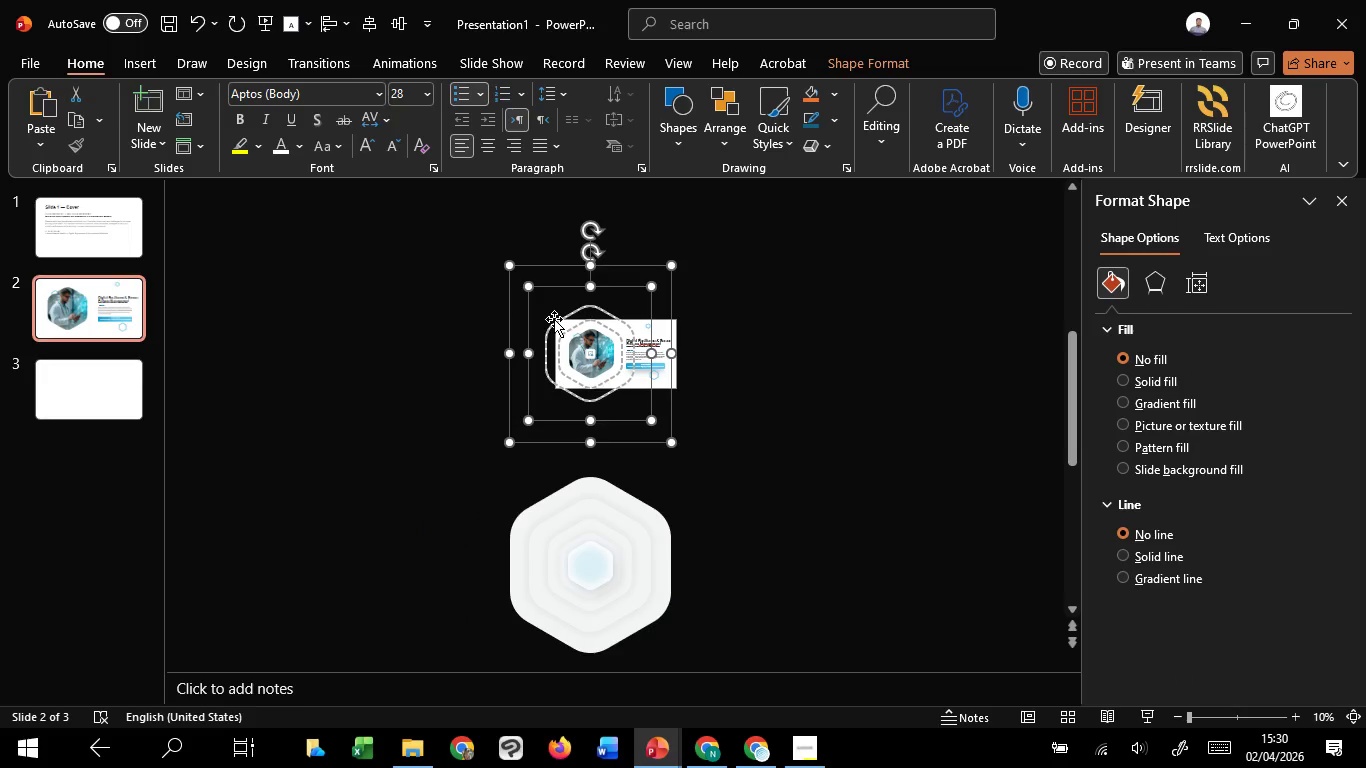 
left_click([554, 319])
 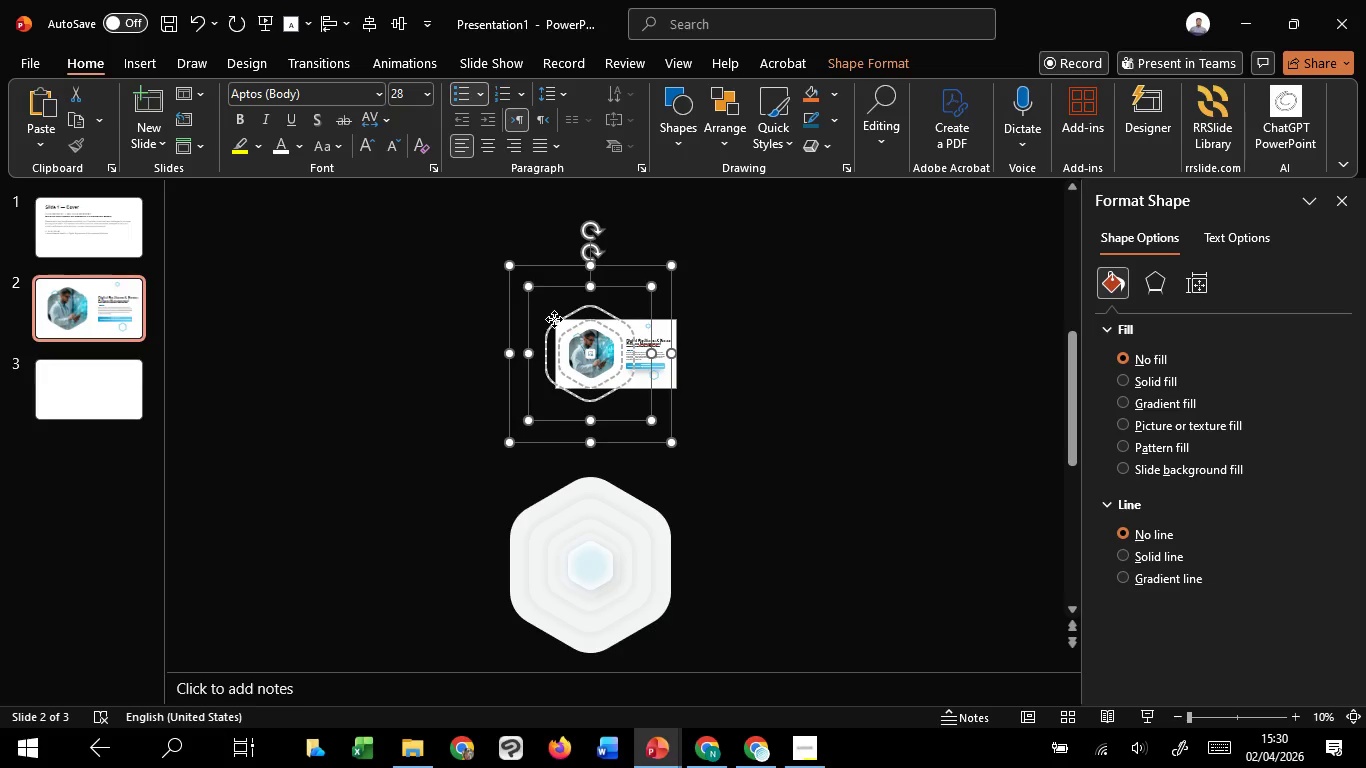 
hold_key(key=ShiftLeft, duration=0.98)
 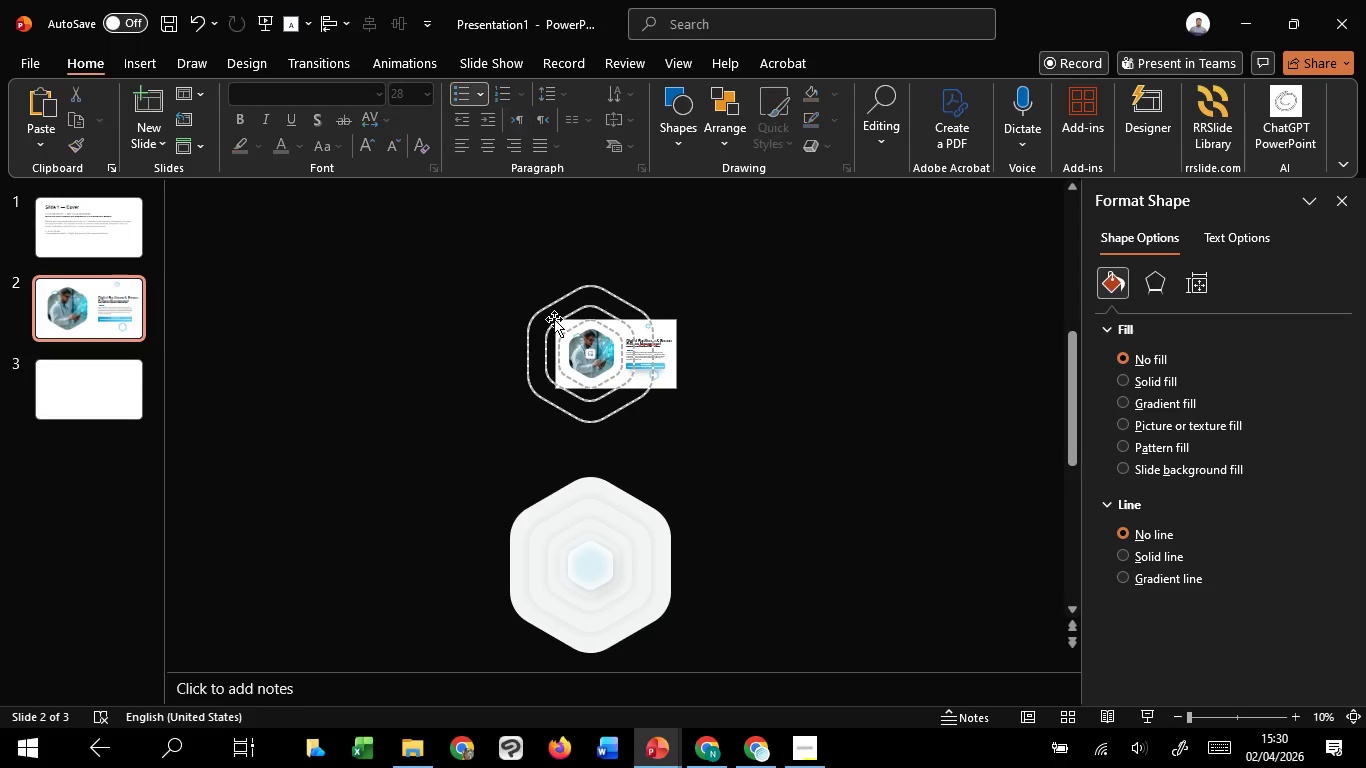 
key(Delete)
 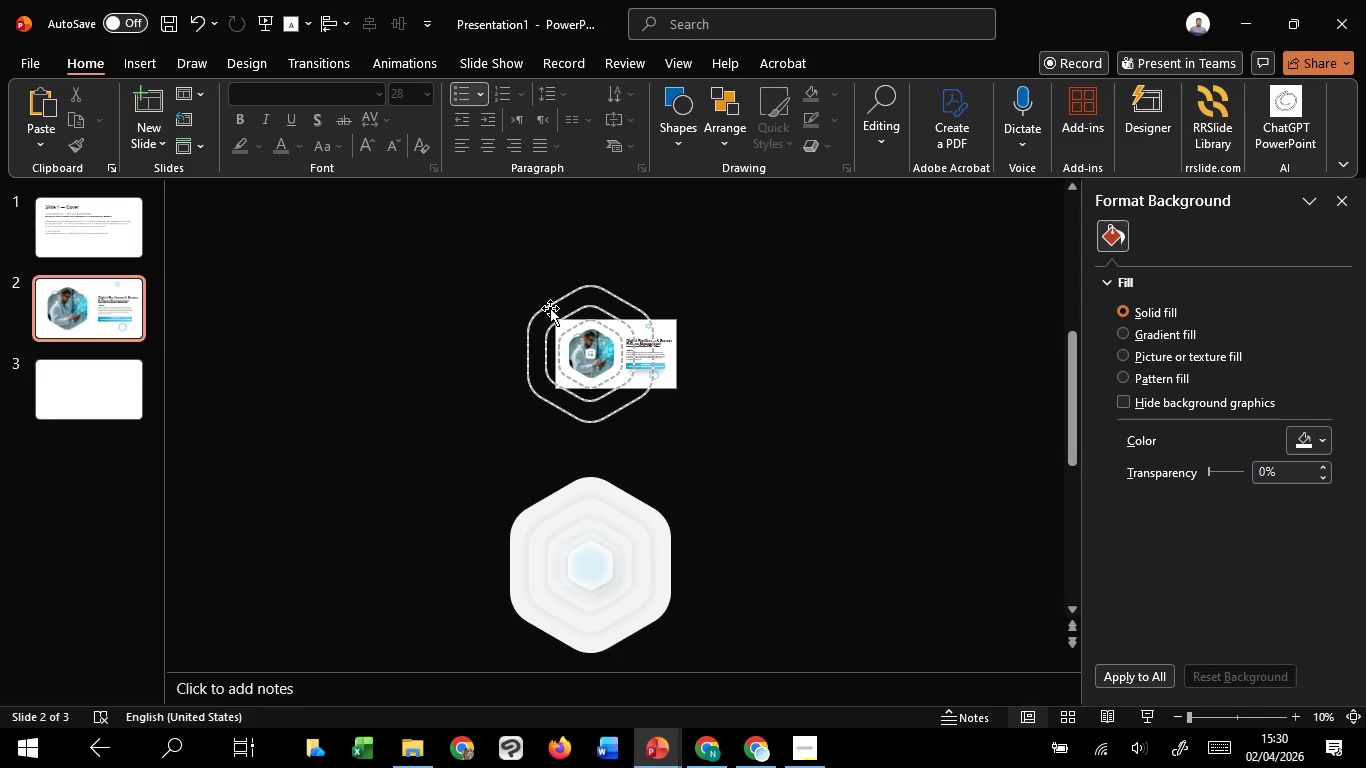 
left_click([549, 307])
 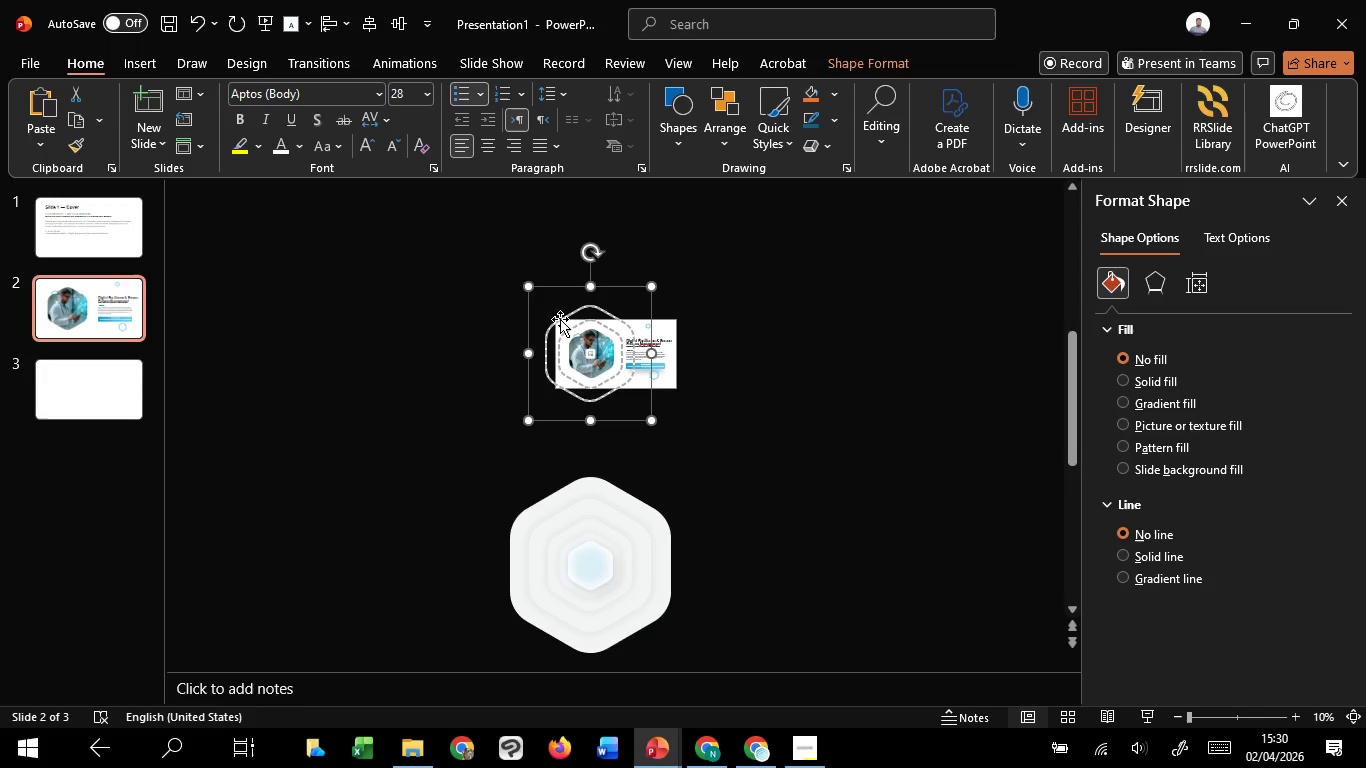 
hold_key(key=ShiftLeft, duration=0.94)
left_click([561, 320])
 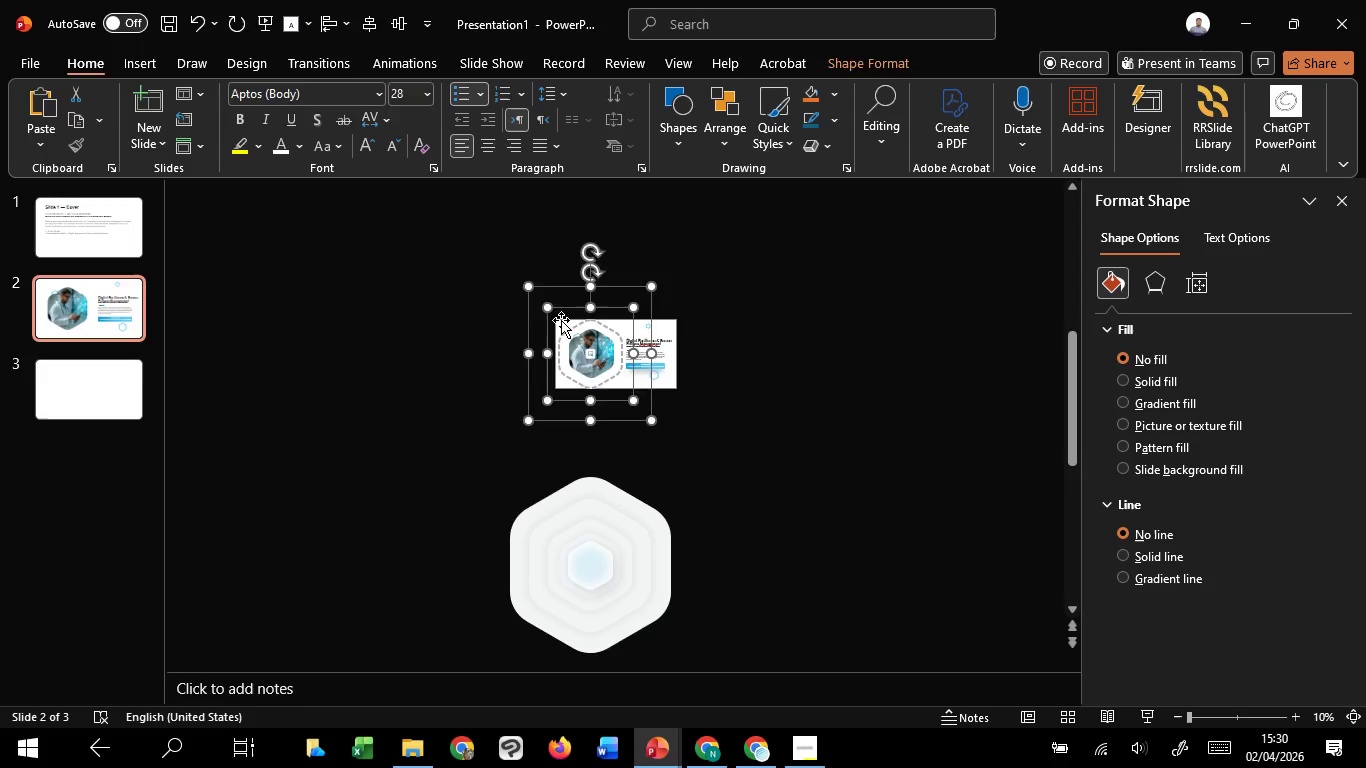 
key(Delete)
 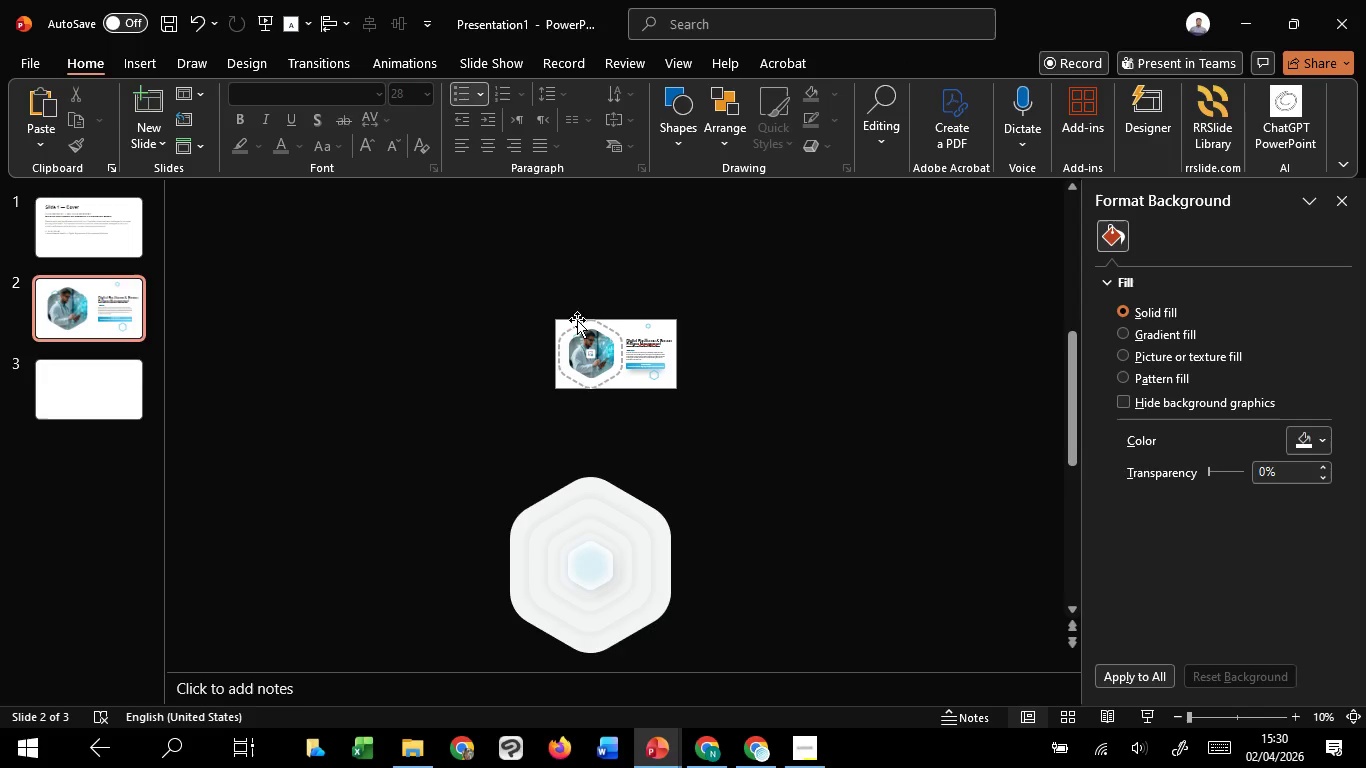 
left_click([580, 322])
 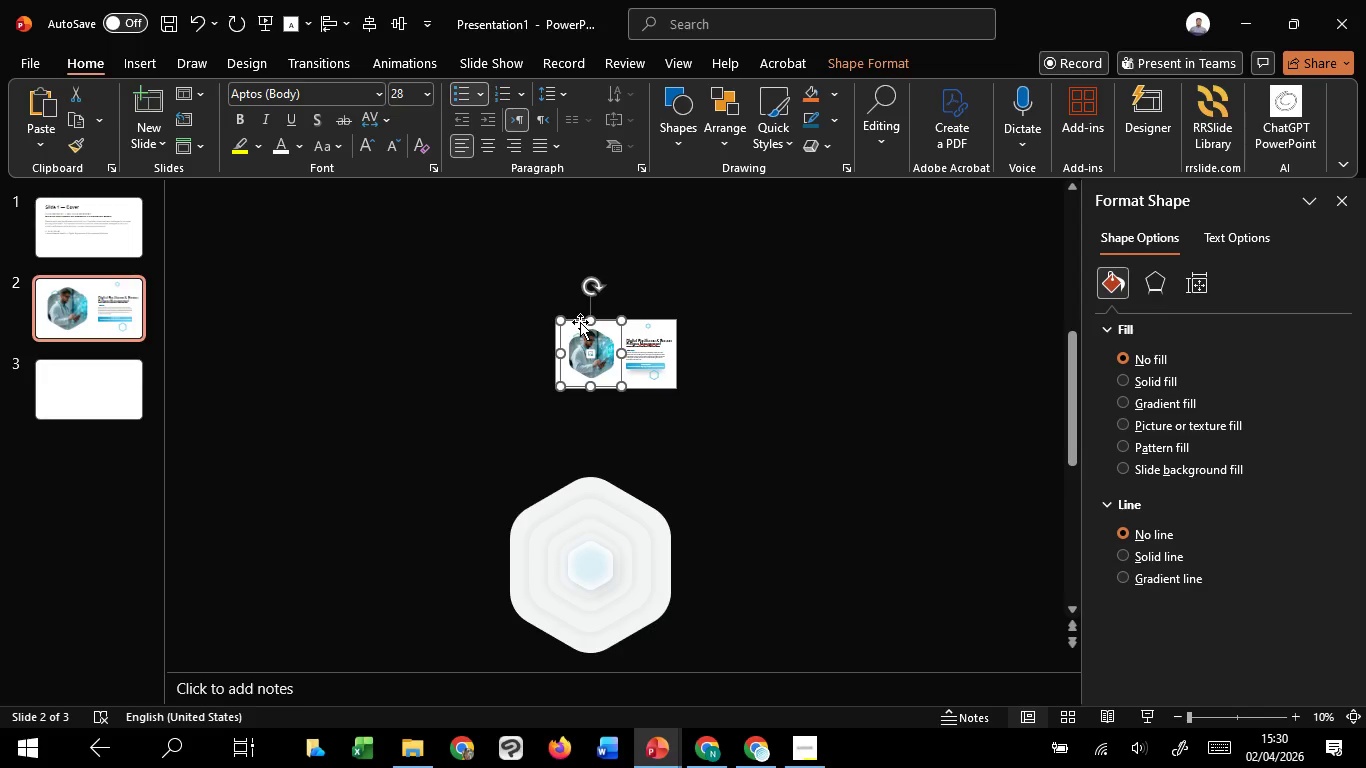 
key(Delete)
 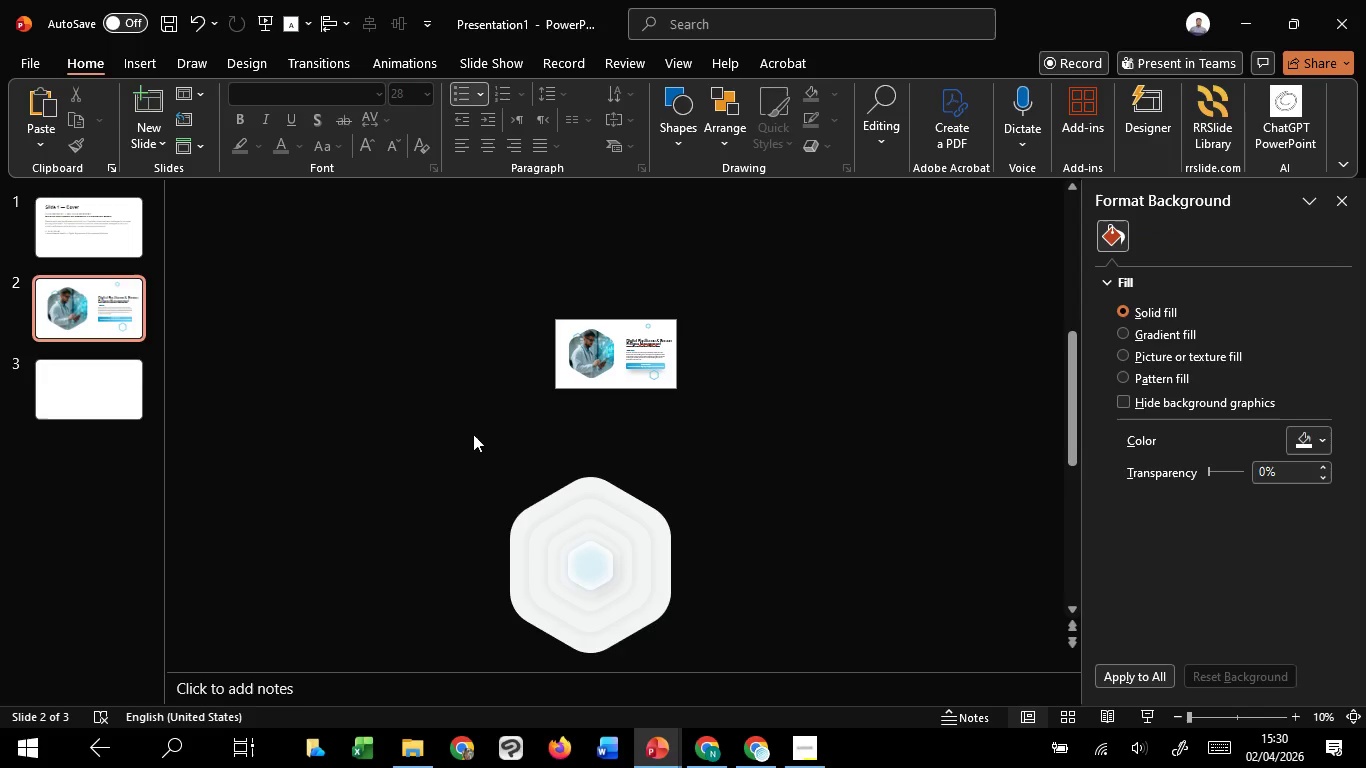 
left_click_drag(start_coordinate=[471, 434], to_coordinate=[756, 689])
 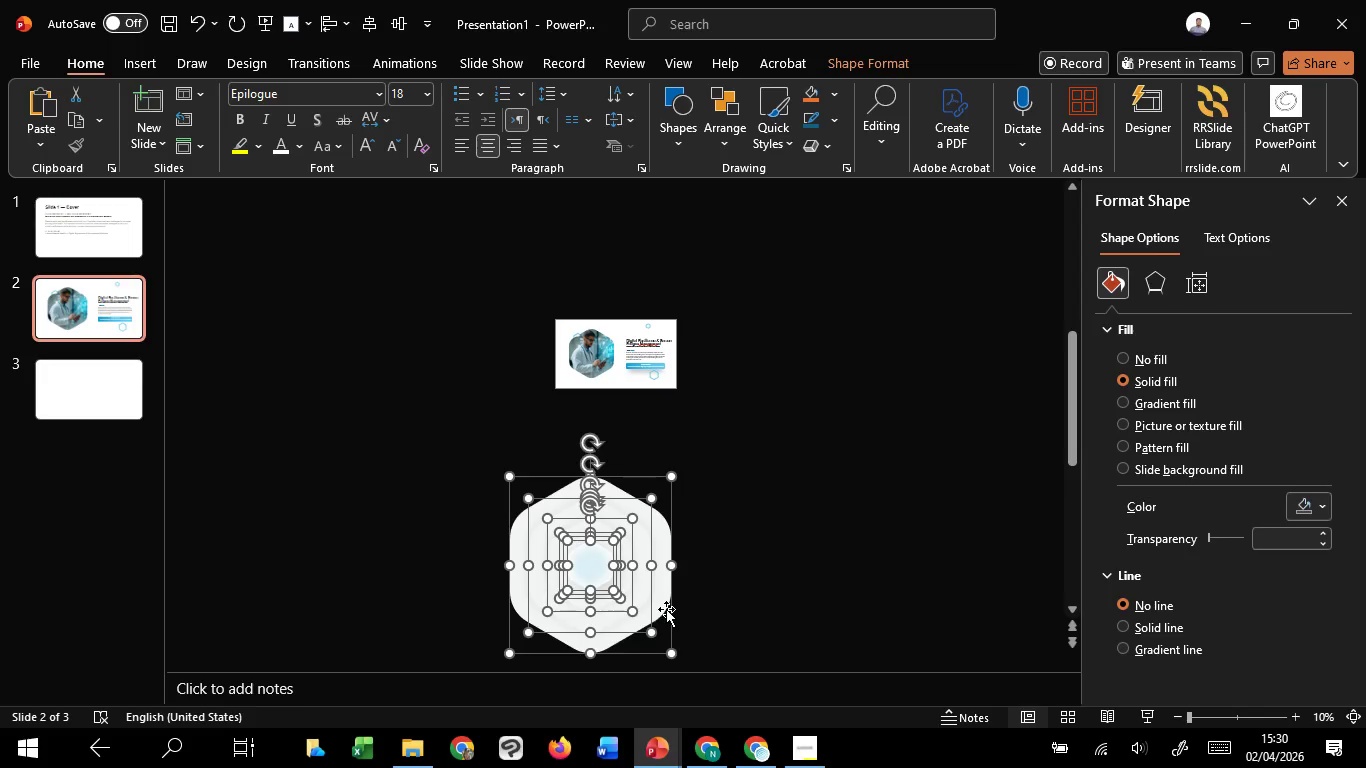 
left_click_drag(start_coordinate=[666, 609], to_coordinate=[648, 397])
 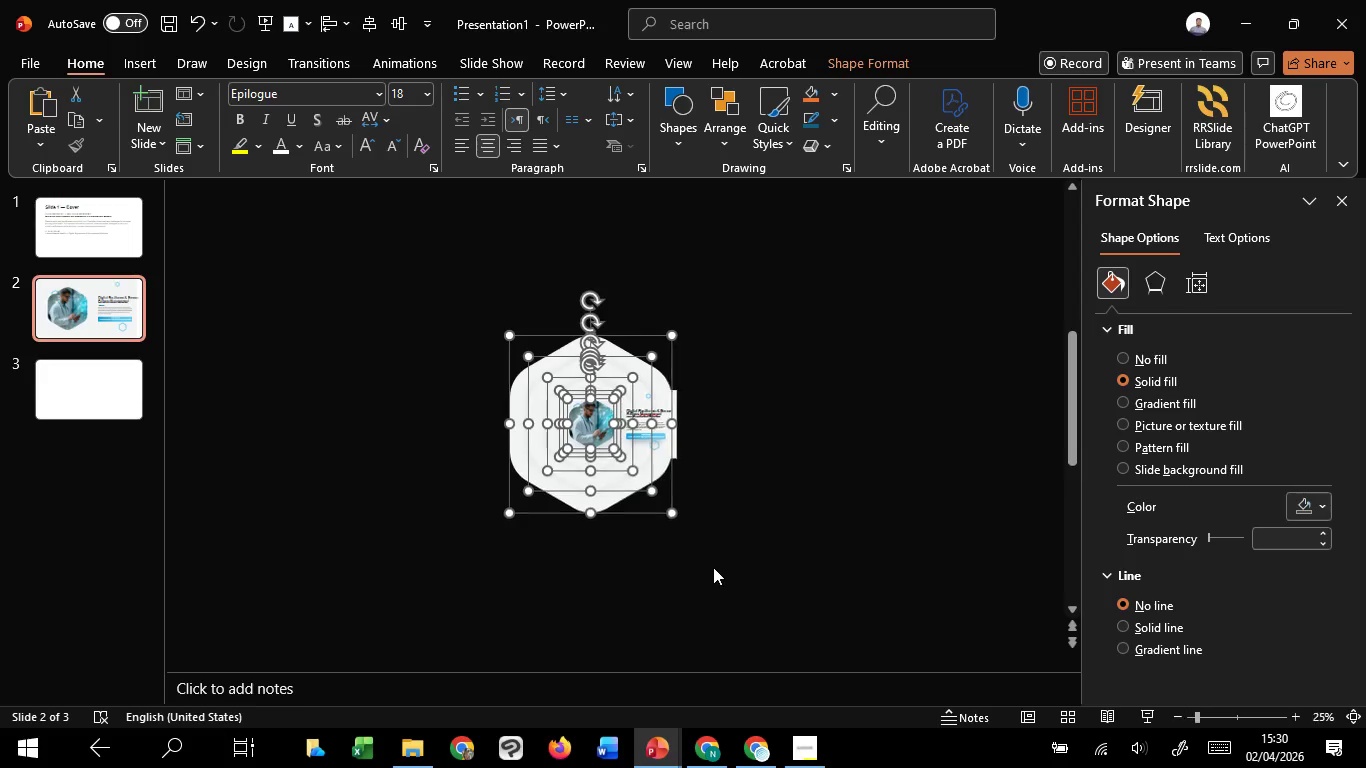 
hold_key(key=ShiftLeft, duration=1.5)
 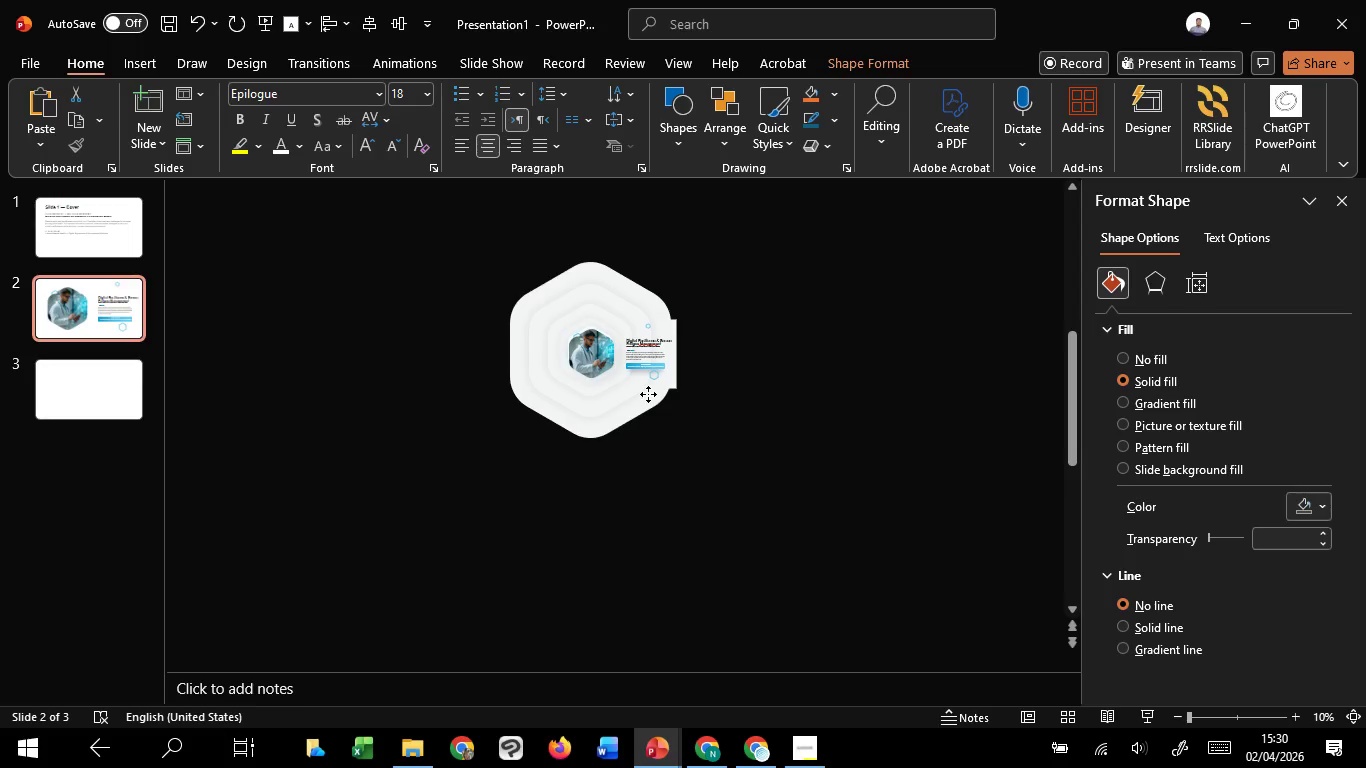 
hold_key(key=ShiftLeft, duration=1.5)
 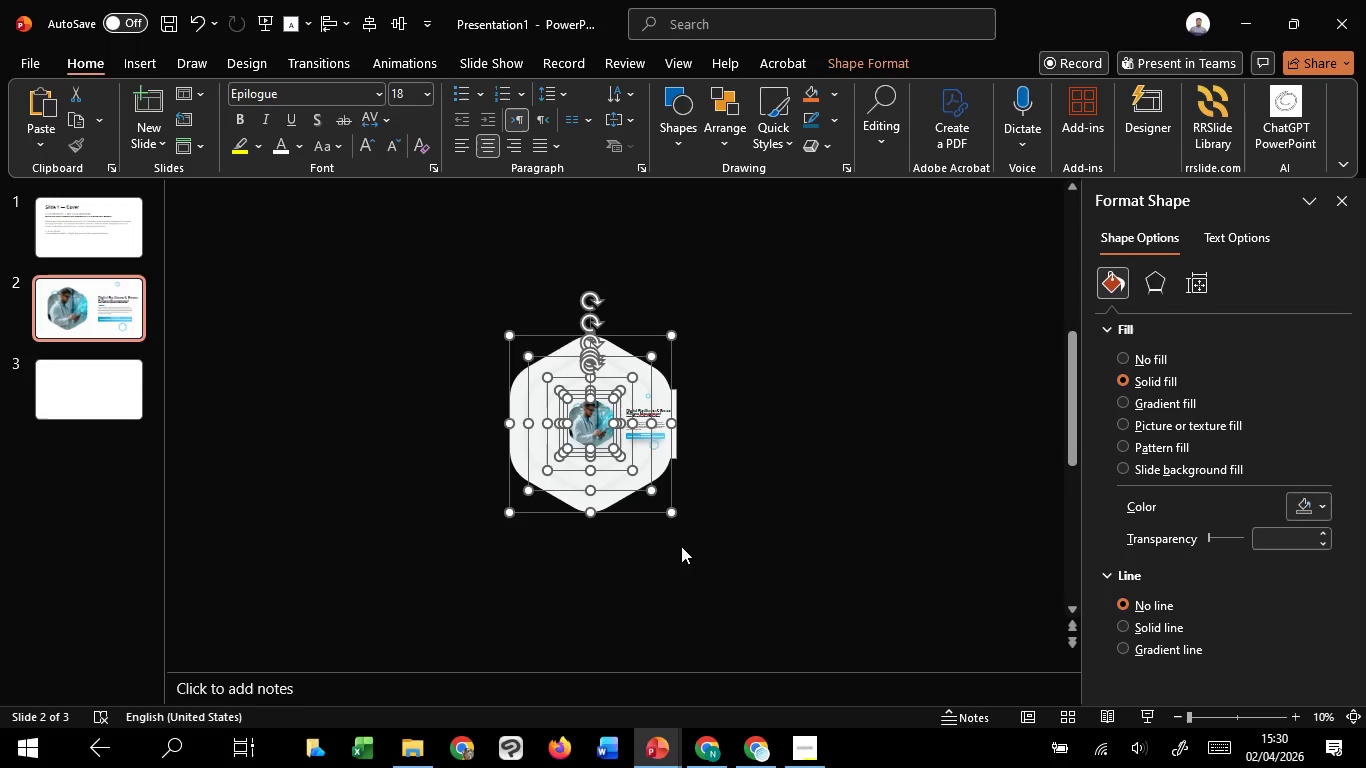 
hold_key(key=ControlLeft, duration=1.52)
scroll: coordinate [713, 567], scroll_direction: up, amount: 7.0
 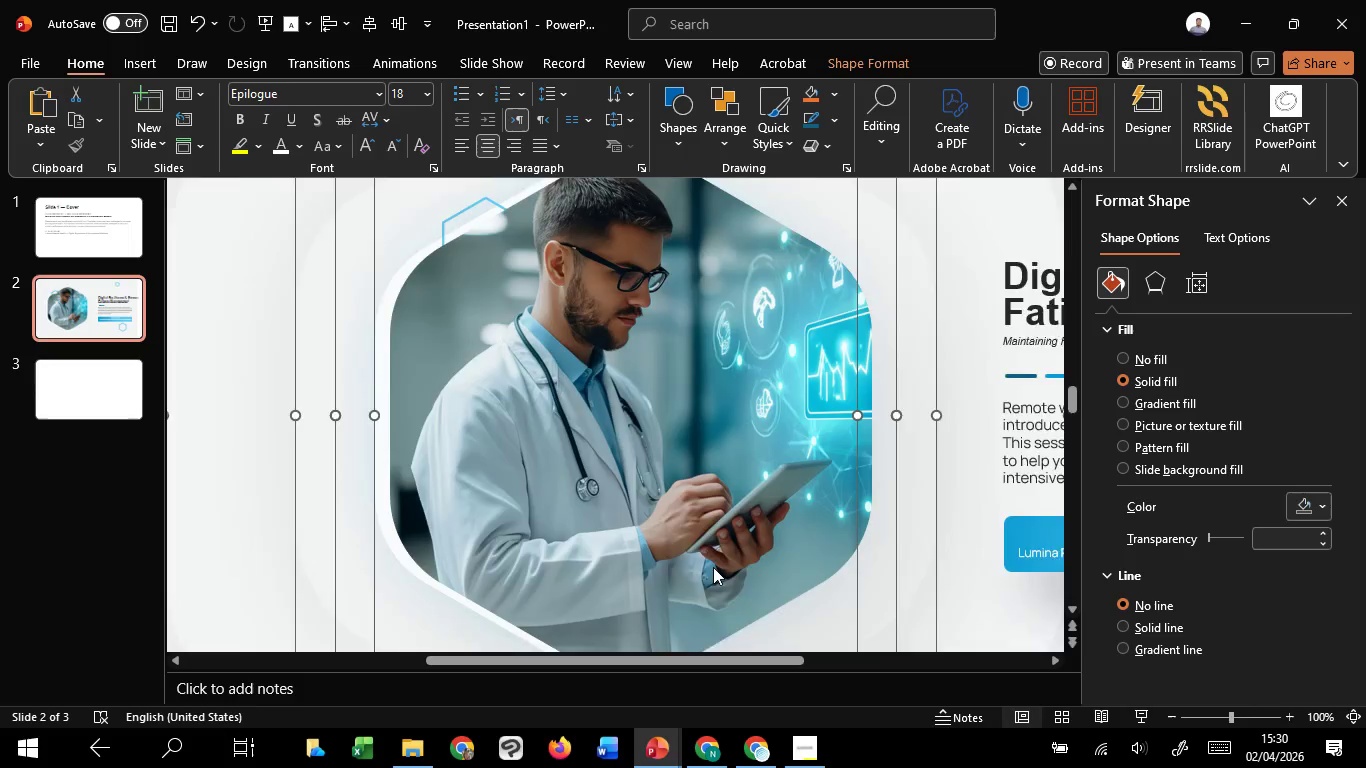 
hold_key(key=ControlLeft, duration=1.5)
 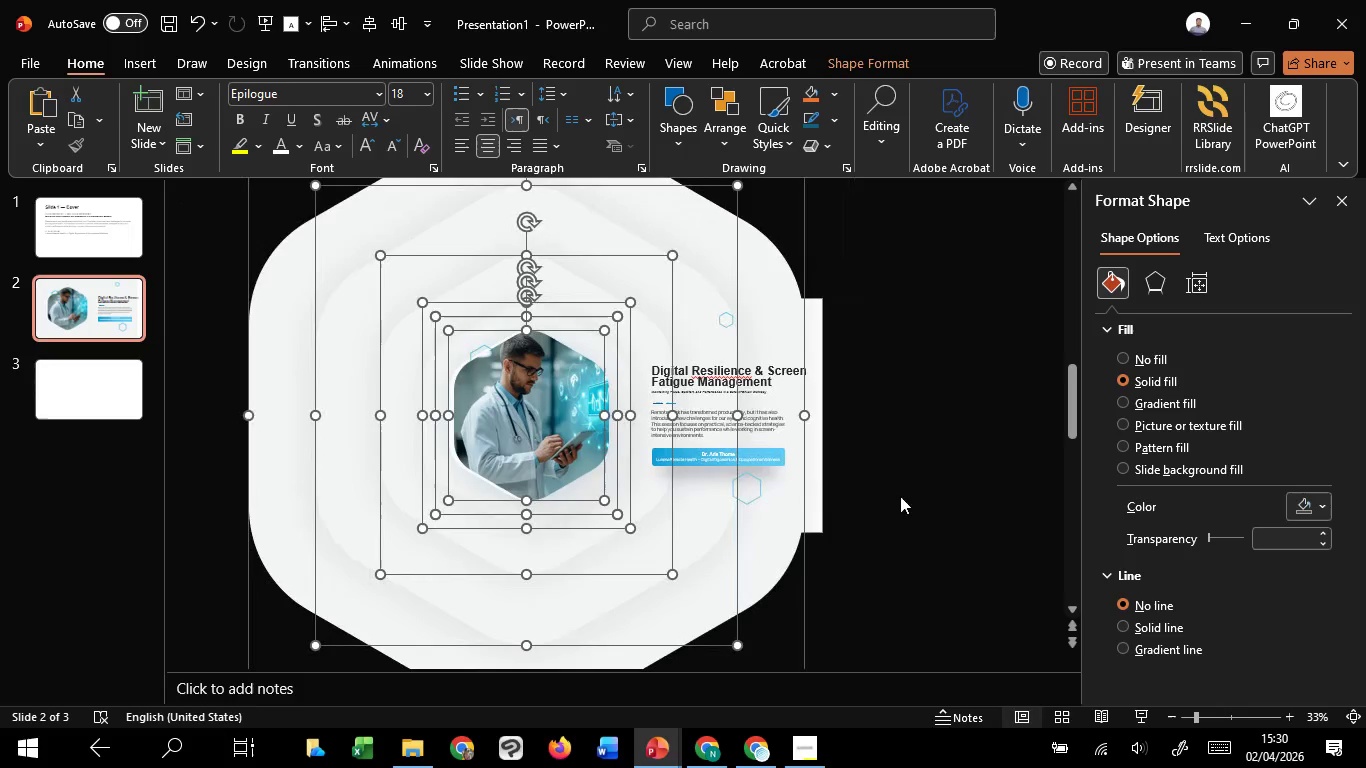 
scroll: coordinate [713, 567], scroll_direction: down, amount: 4.0
 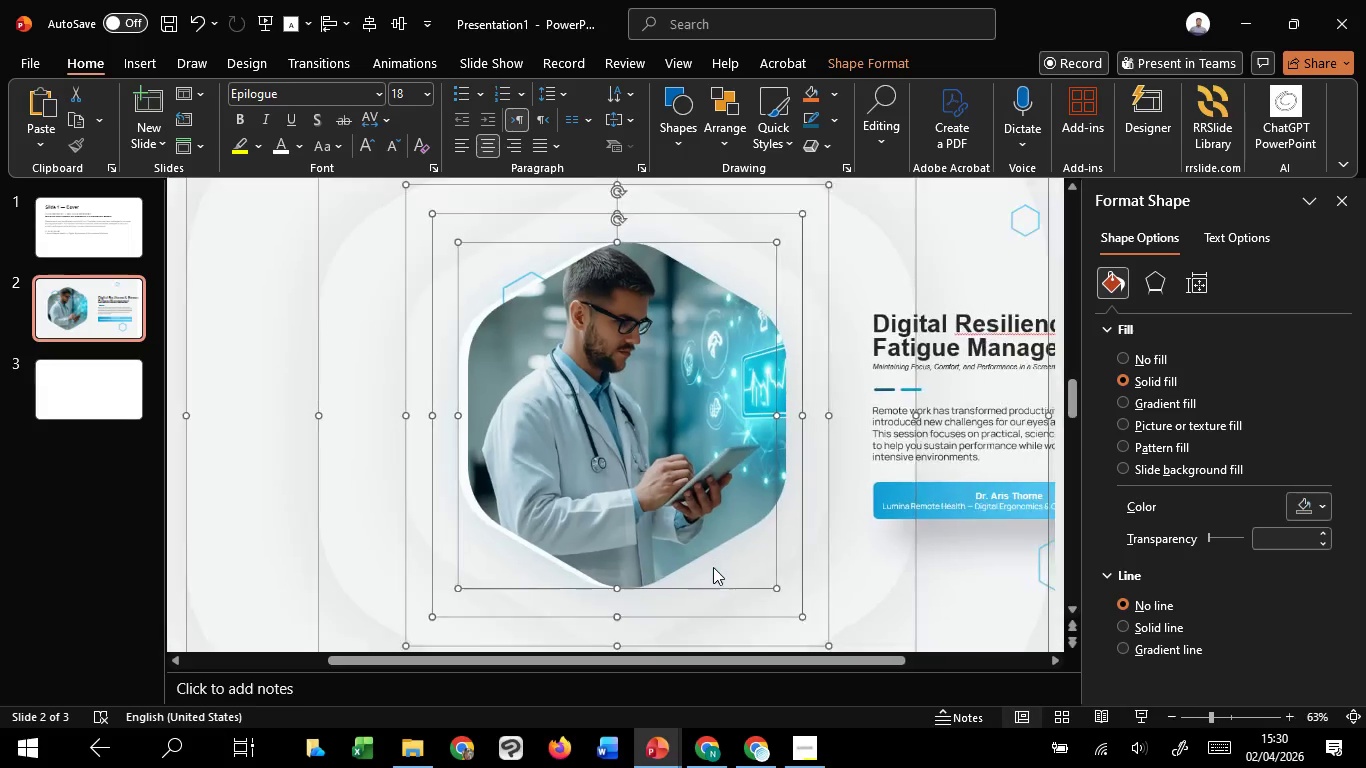 
hold_key(key=ControlLeft, duration=0.45)
 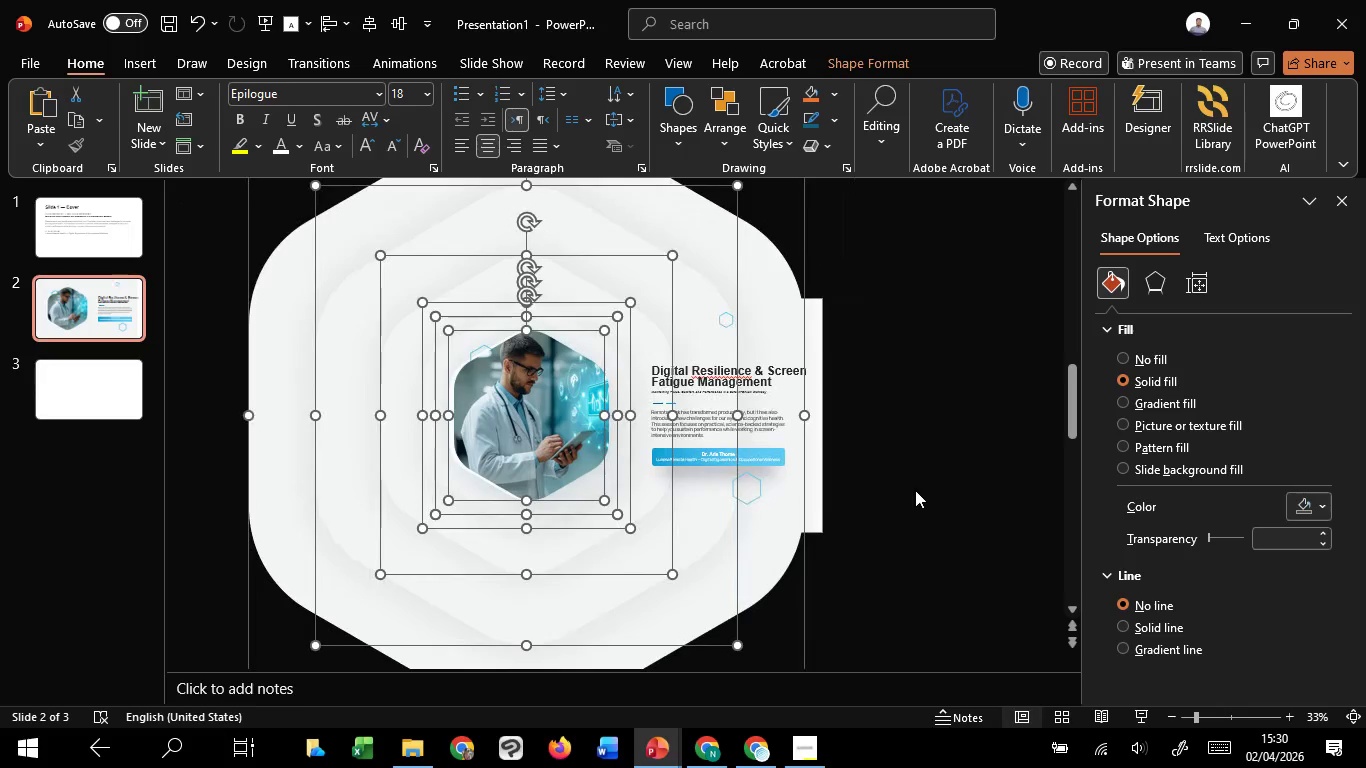 
scroll: coordinate [772, 567], scroll_direction: down, amount: 1.0
 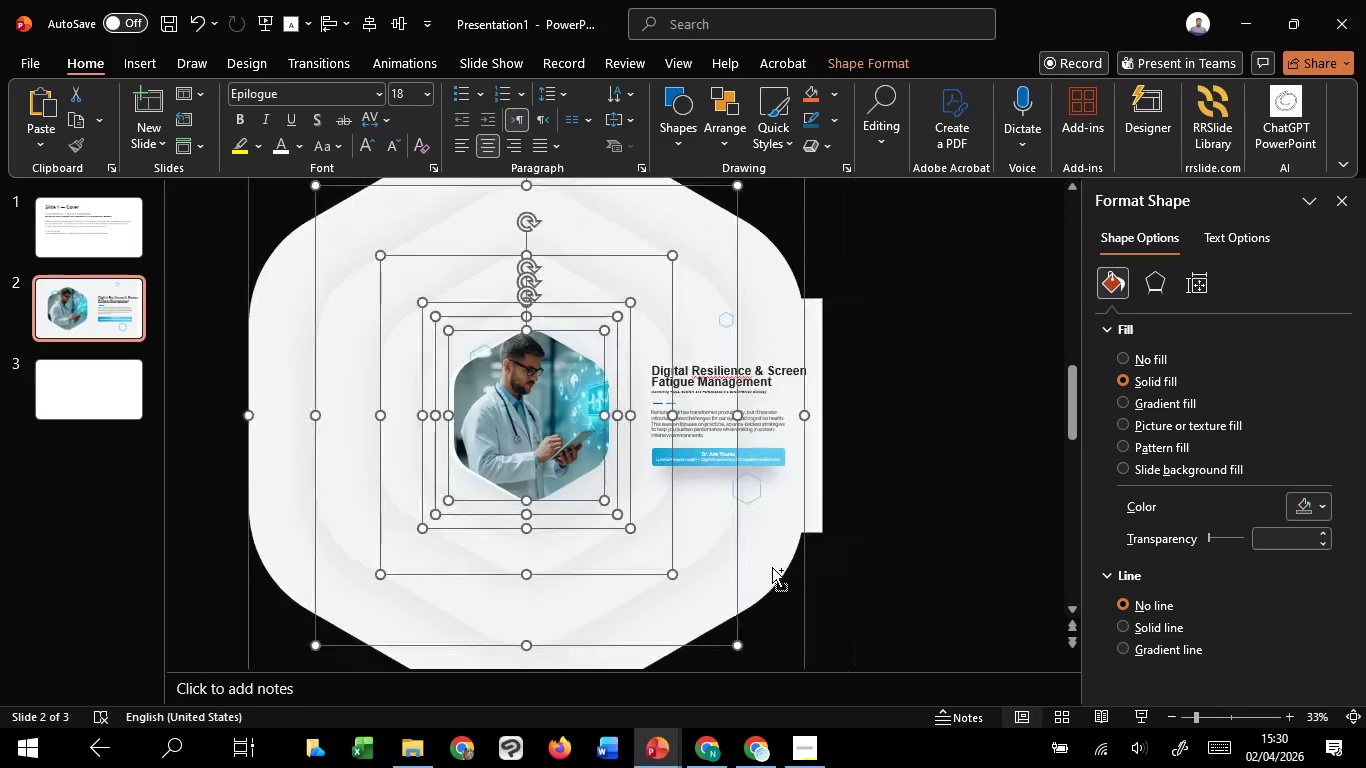 
left_click([916, 489])
 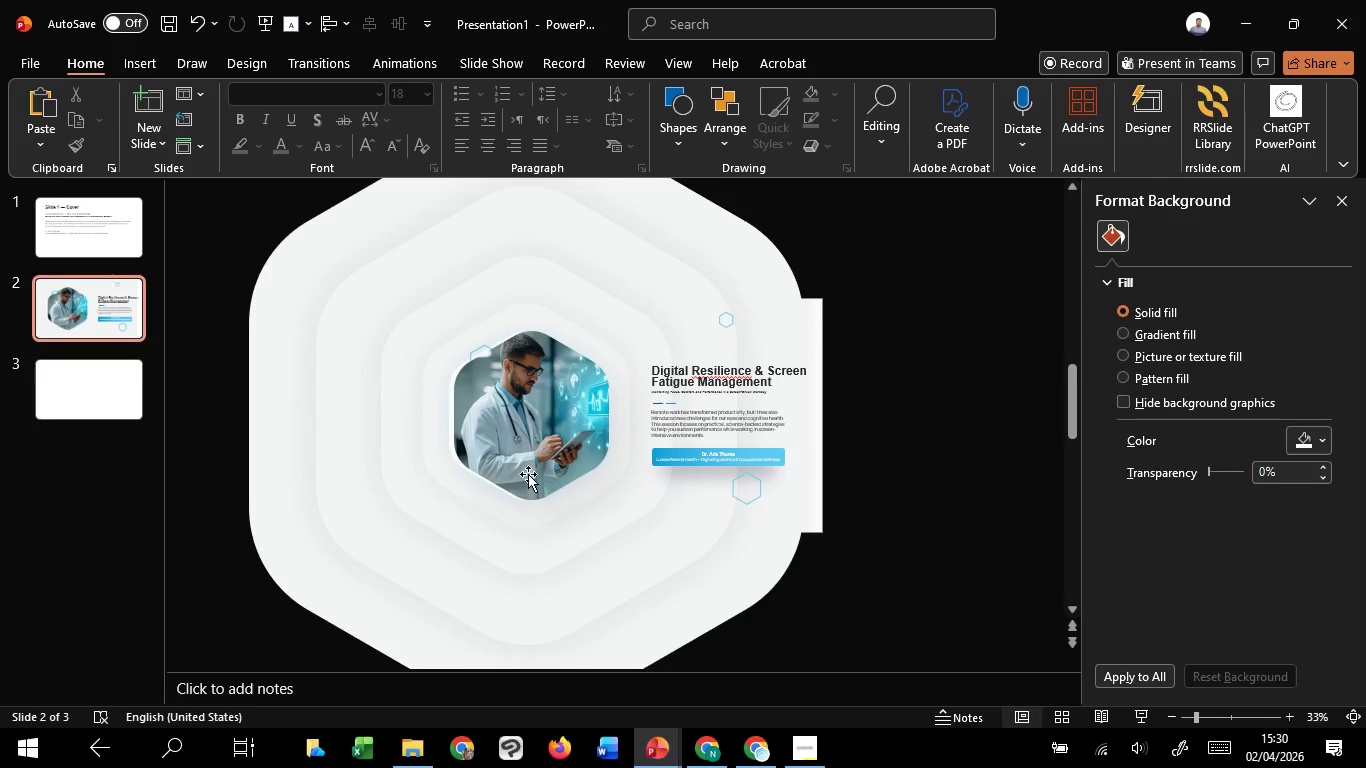 
left_click([528, 472])
 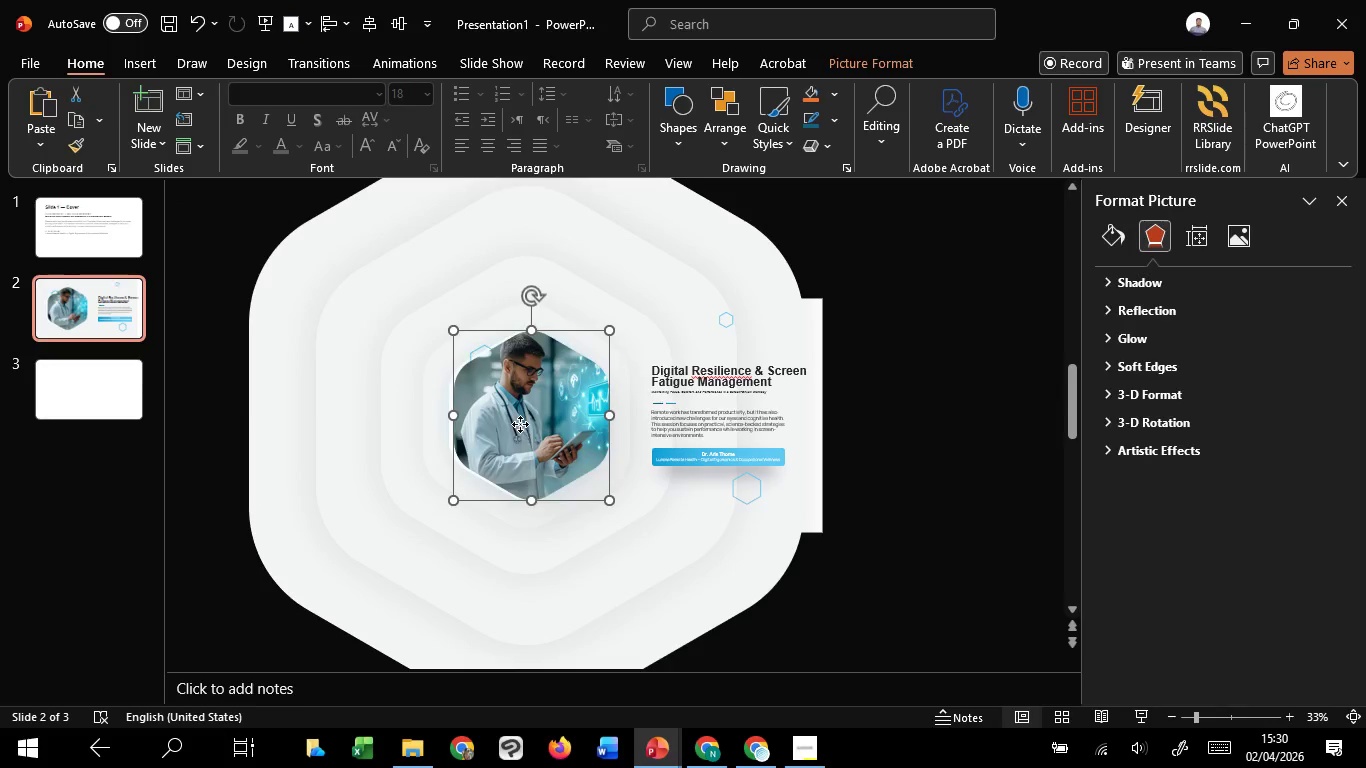 
left_click_drag(start_coordinate=[520, 424], to_coordinate=[952, 447])
 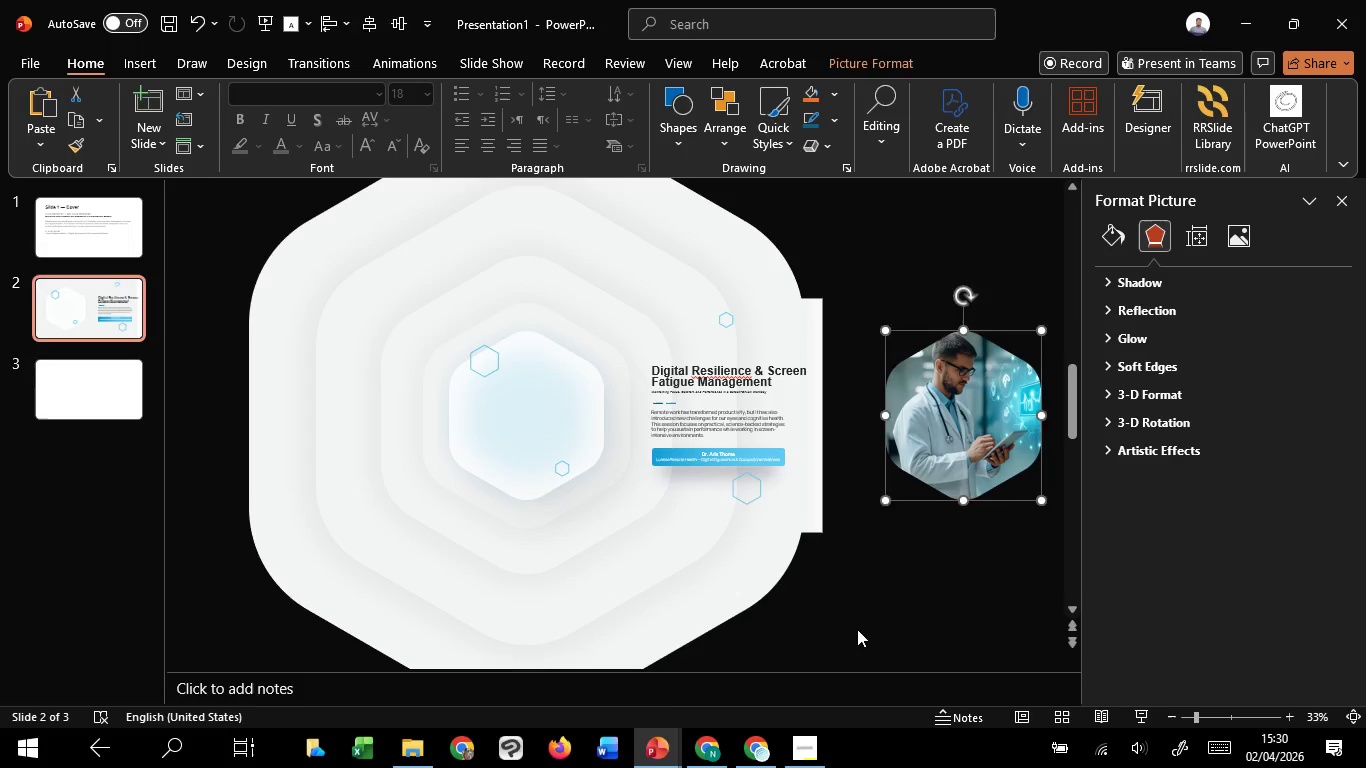 
hold_key(key=ShiftLeft, duration=1.17)
 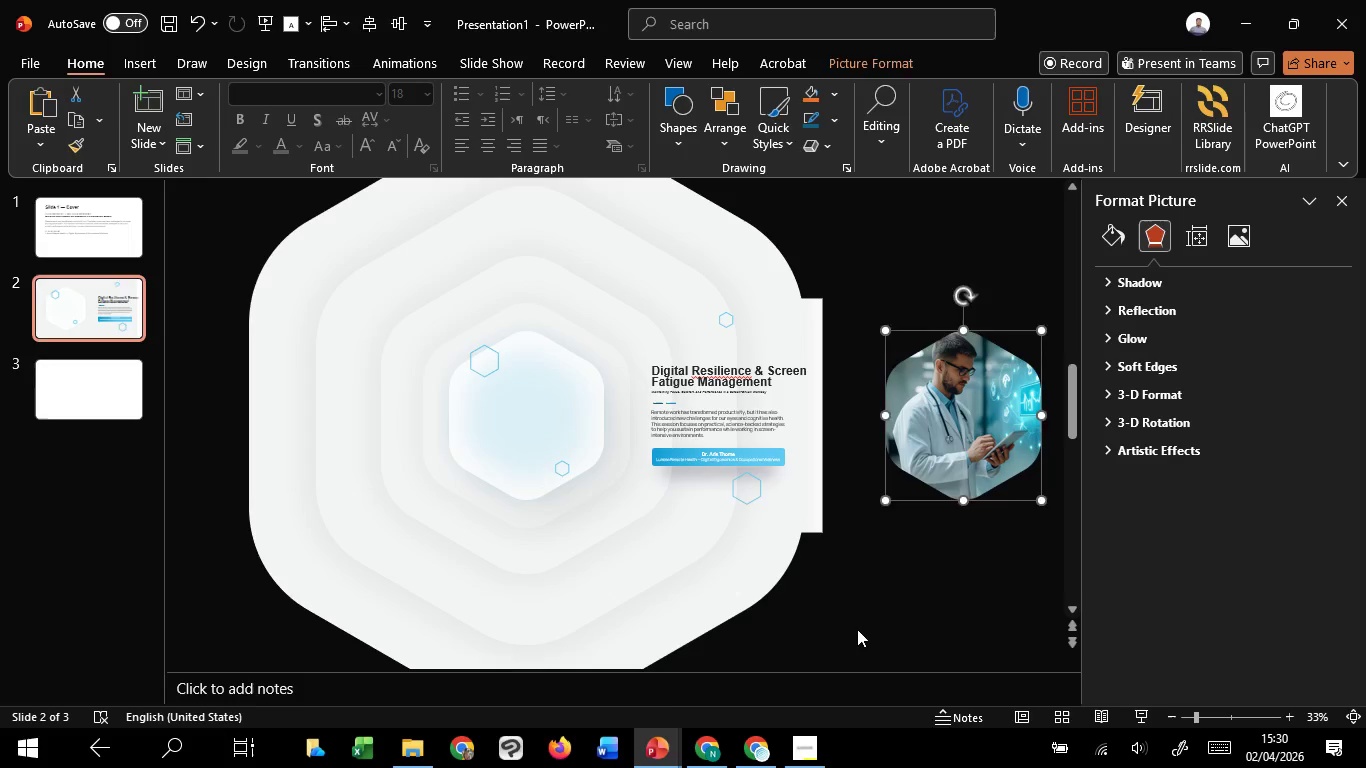 
left_click([857, 629])
 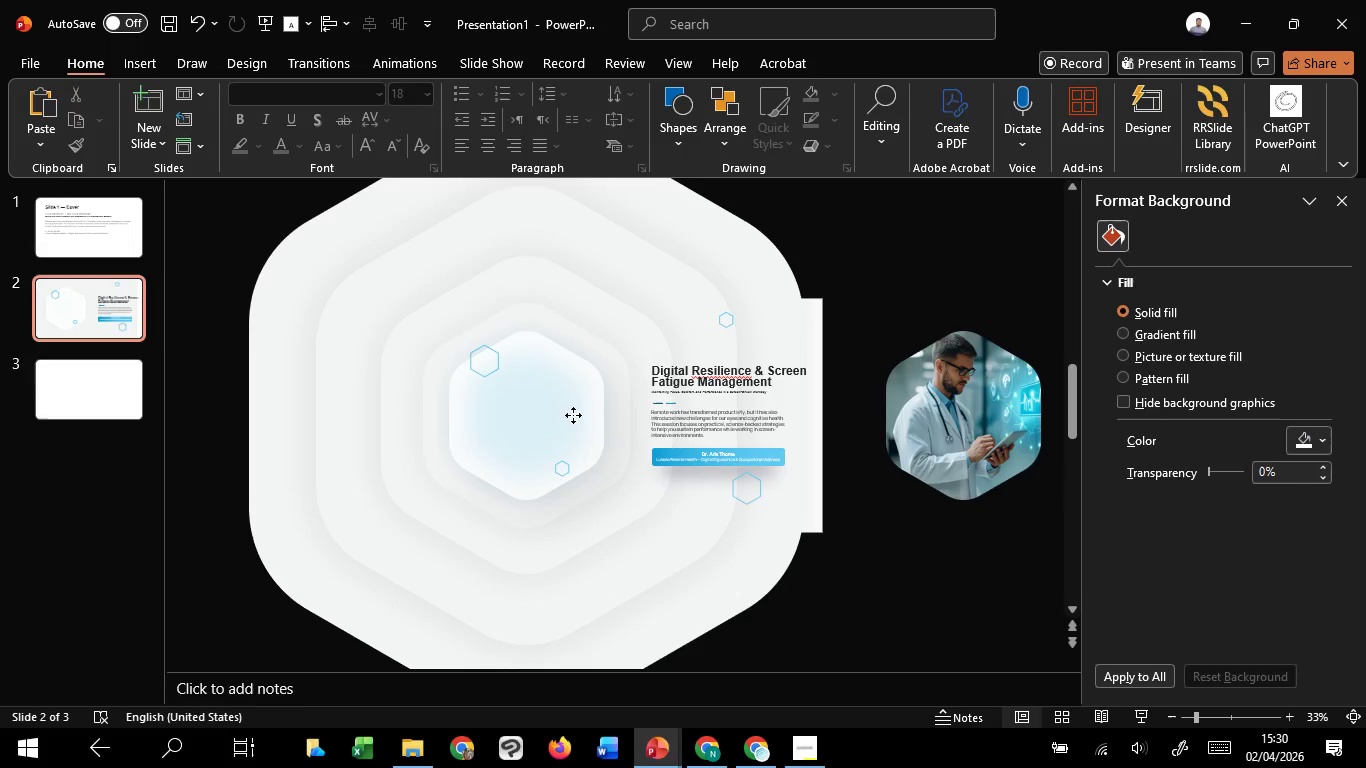 
left_click([573, 415])
 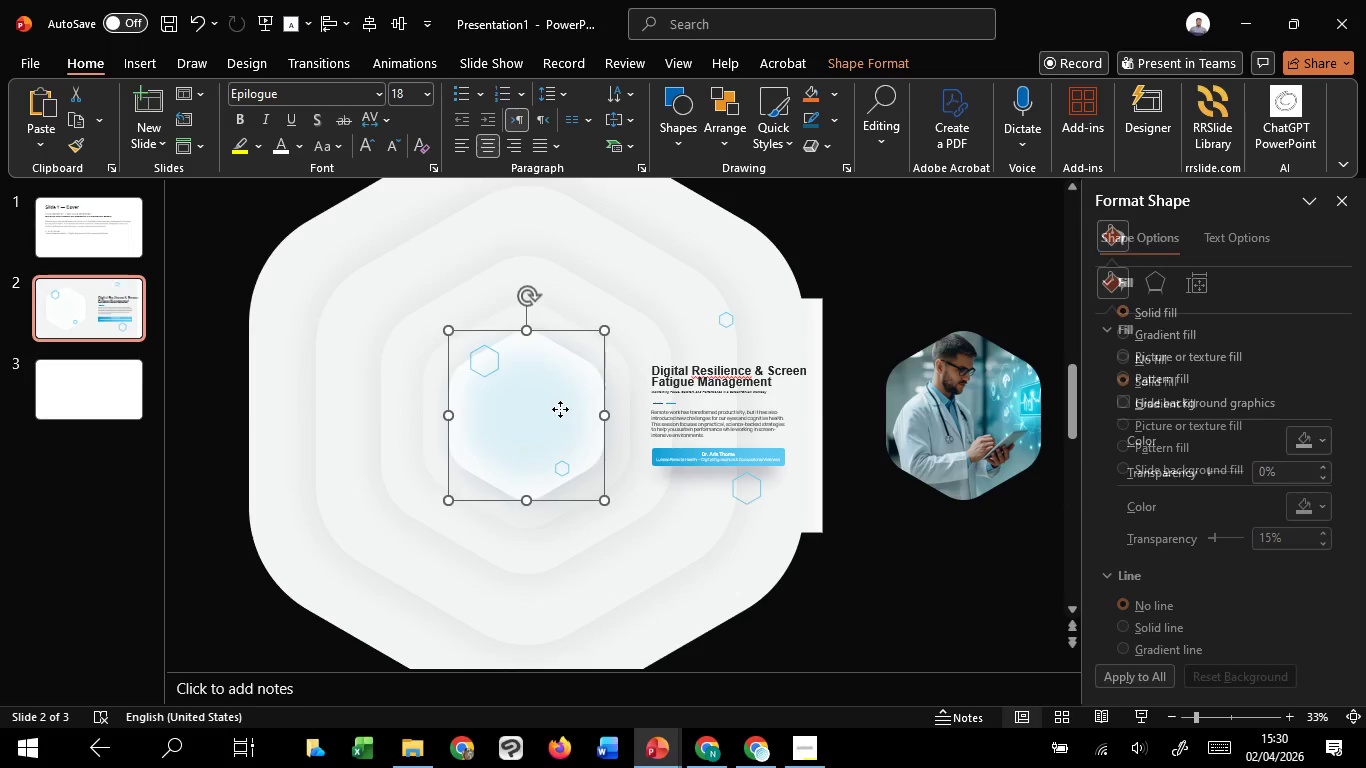 
left_click_drag(start_coordinate=[560, 409], to_coordinate=[757, 413])
 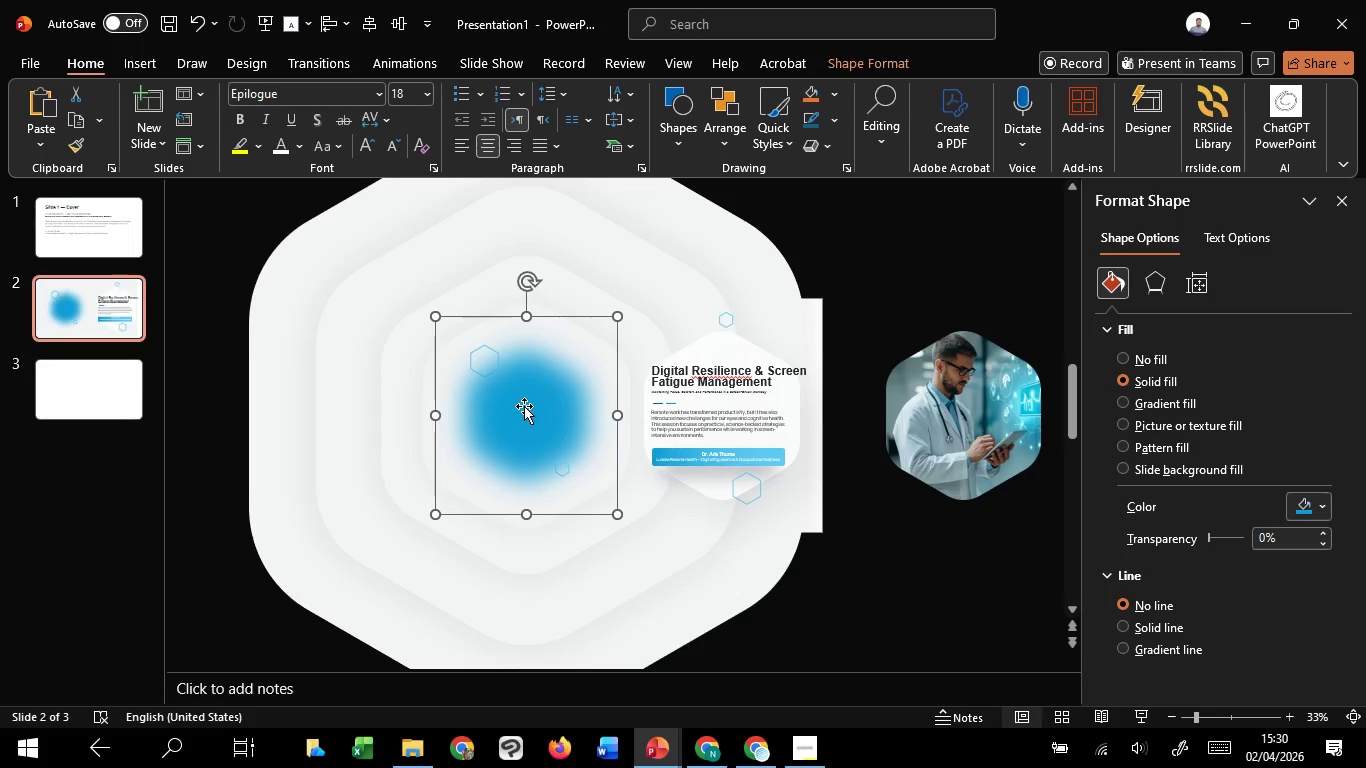 
hold_key(key=ShiftLeft, duration=0.69)
 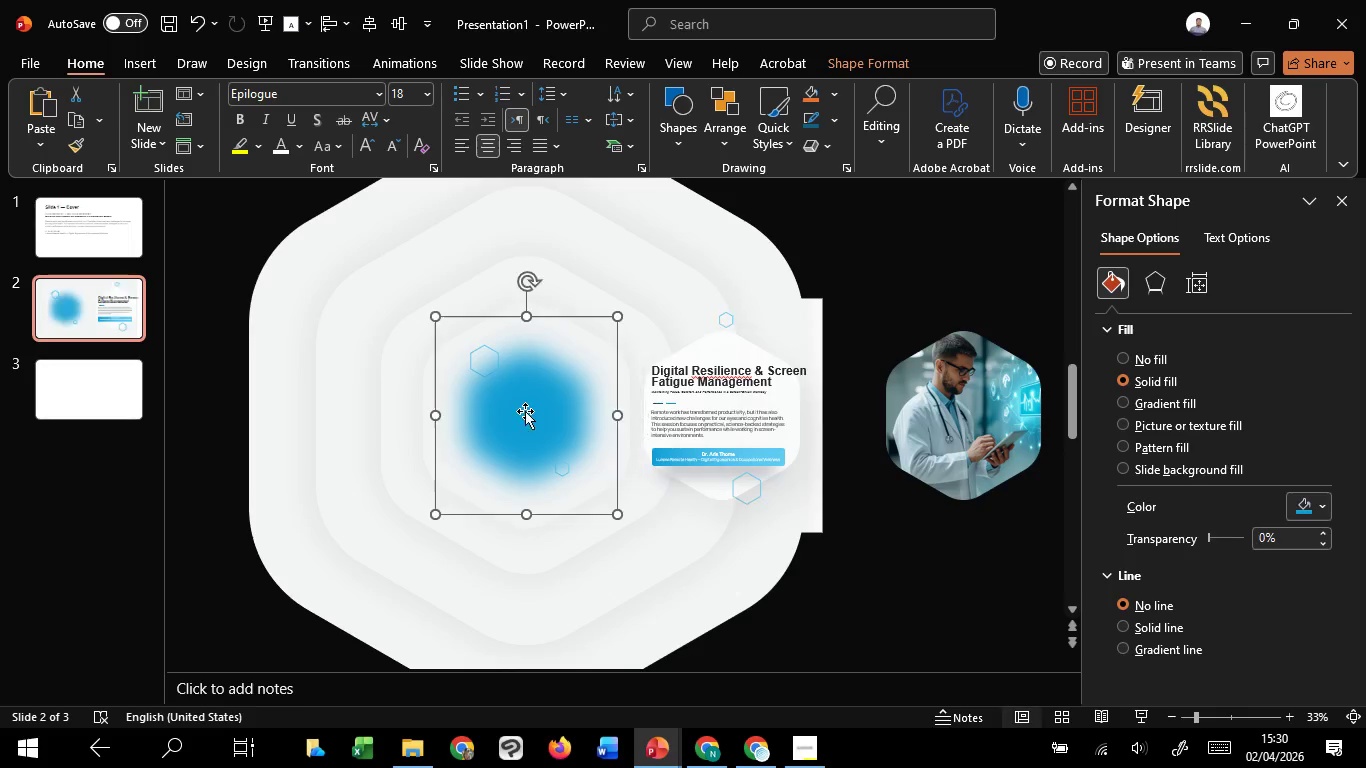 
left_click([525, 411])
 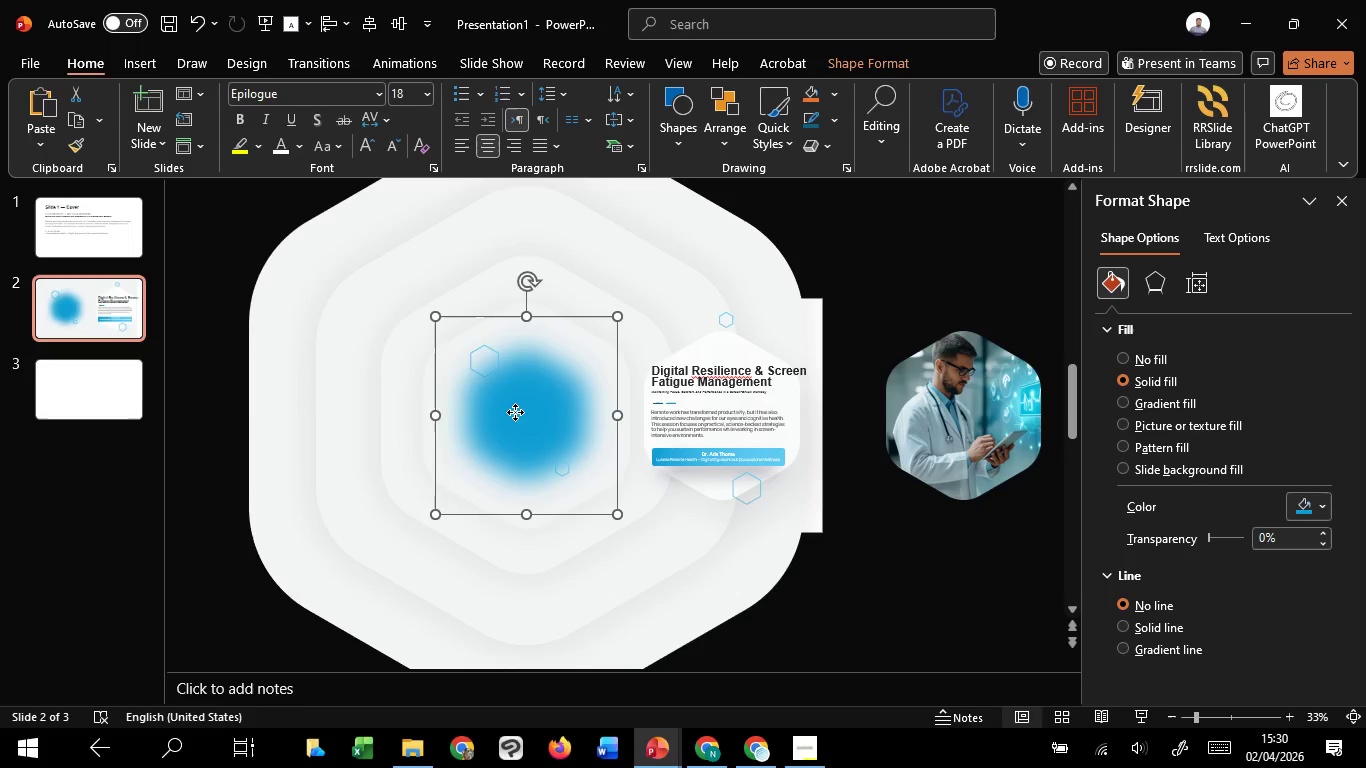 
left_click_drag(start_coordinate=[524, 406], to_coordinate=[497, 410])
 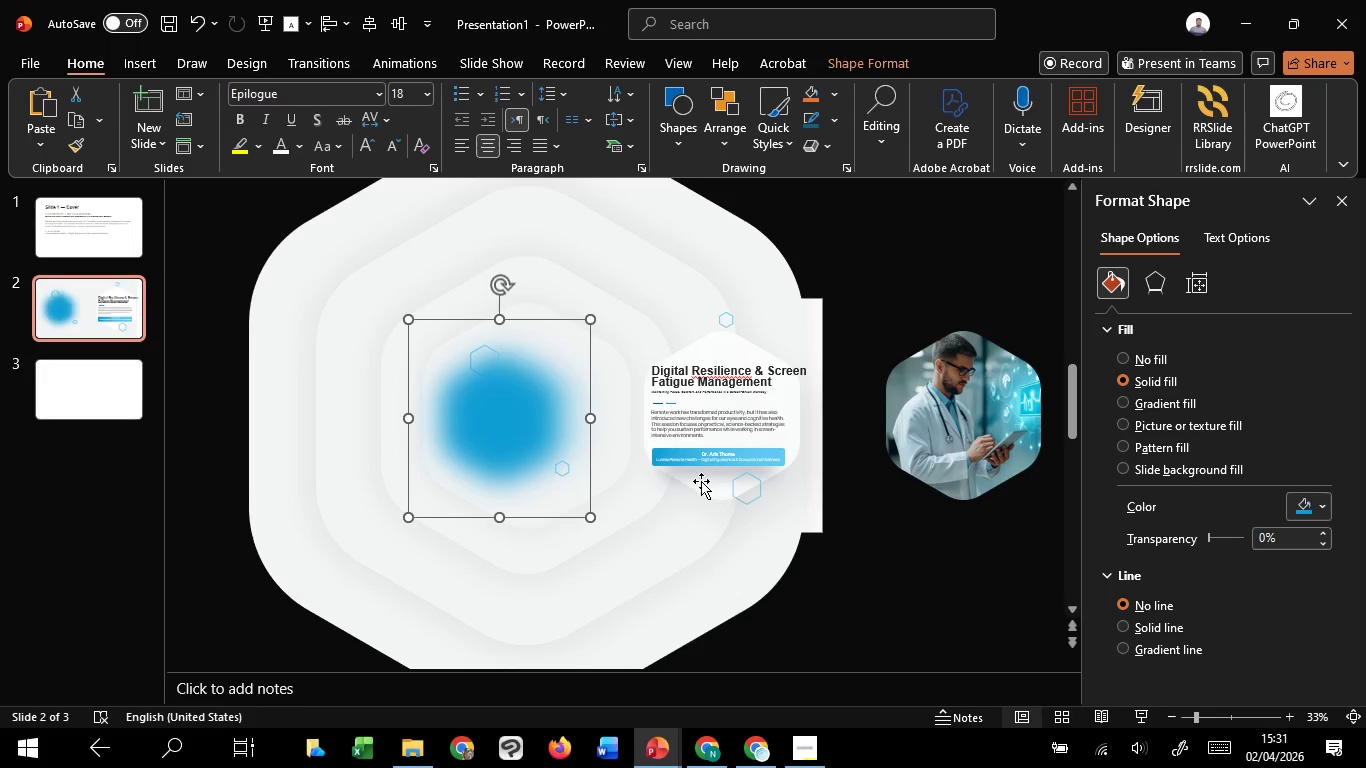 
key(Shift+ShiftLeft)
 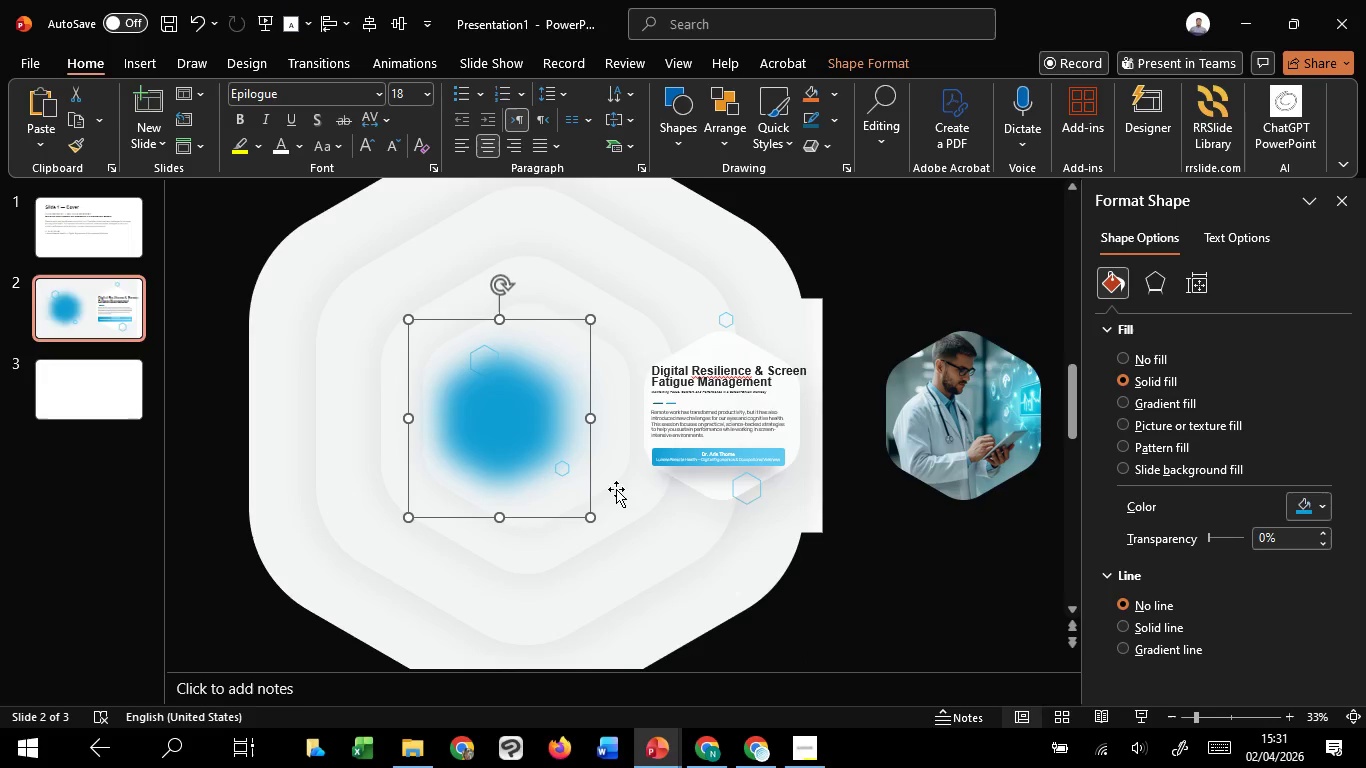 
left_click([701, 480])
 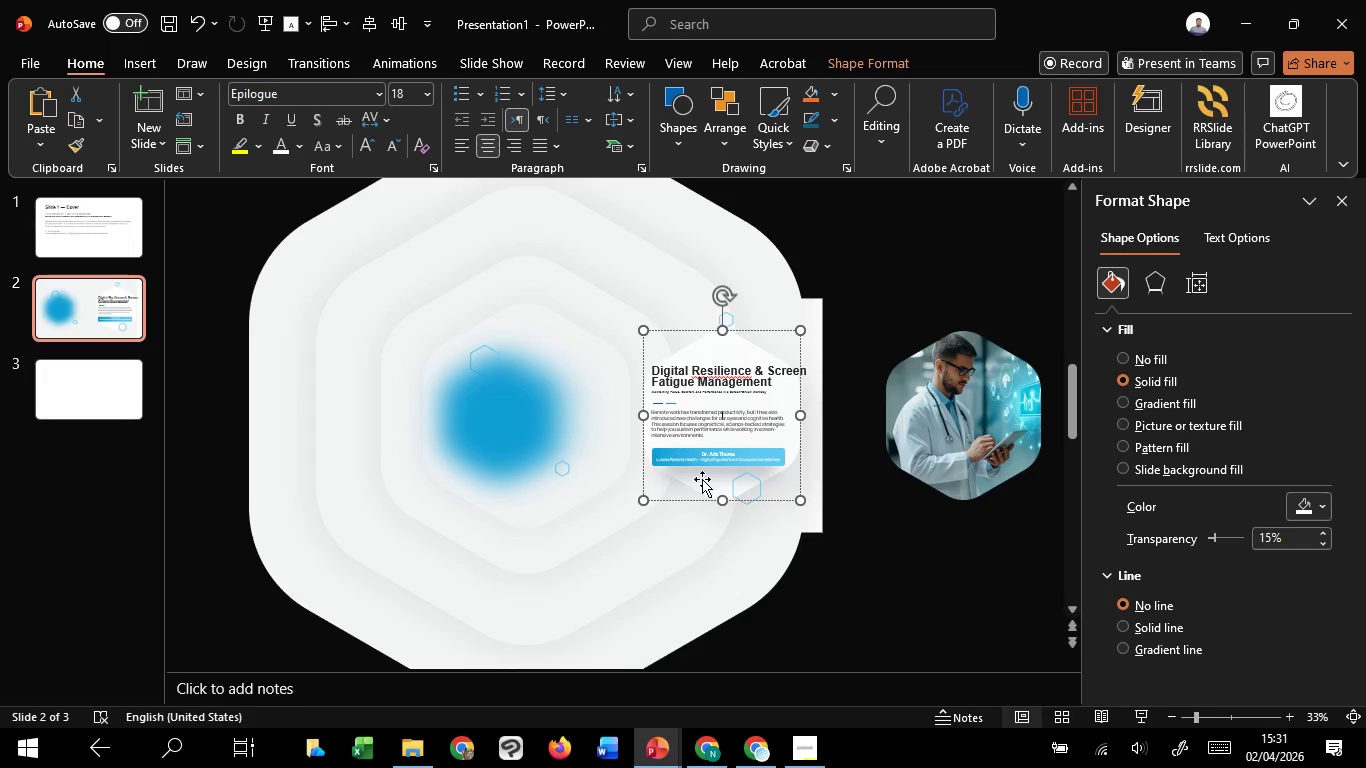 
left_click_drag(start_coordinate=[702, 479], to_coordinate=[525, 457])
 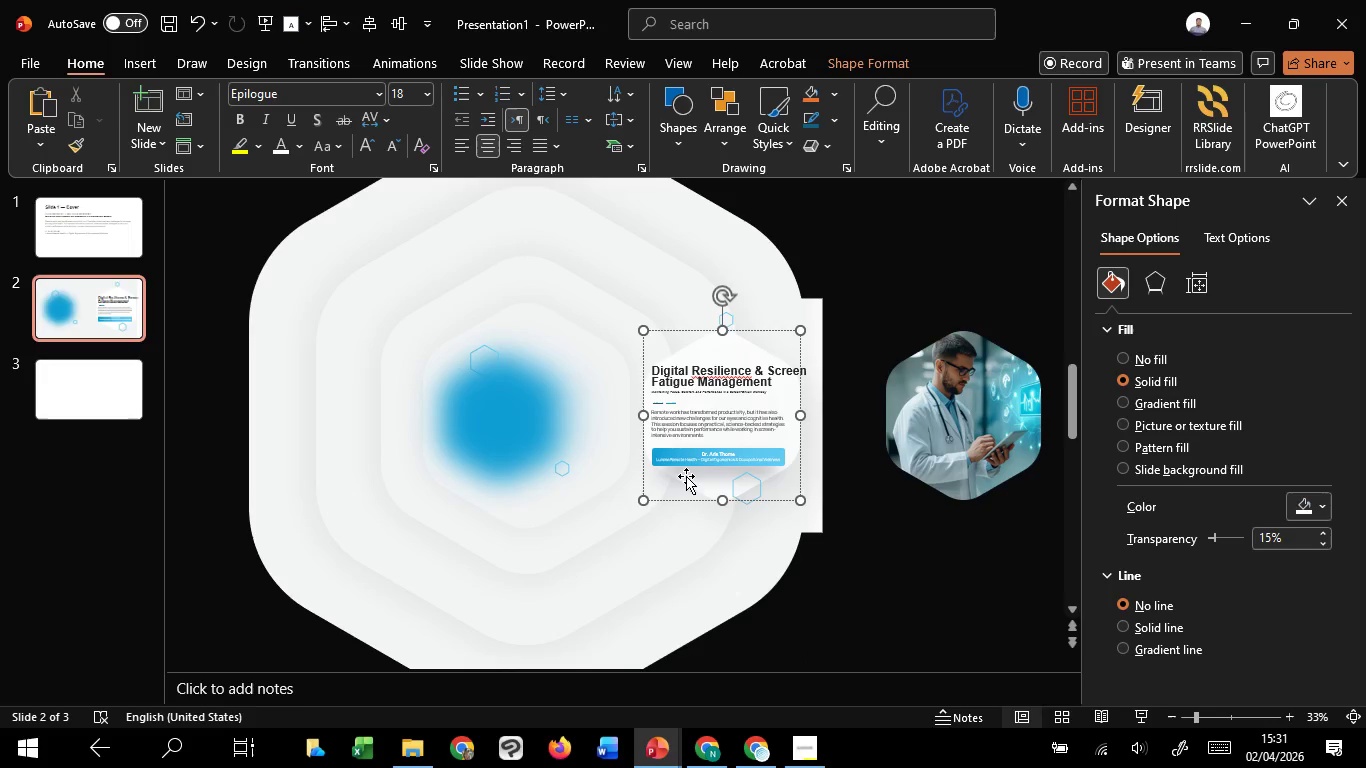 
hold_key(key=ShiftLeft, duration=0.52)
 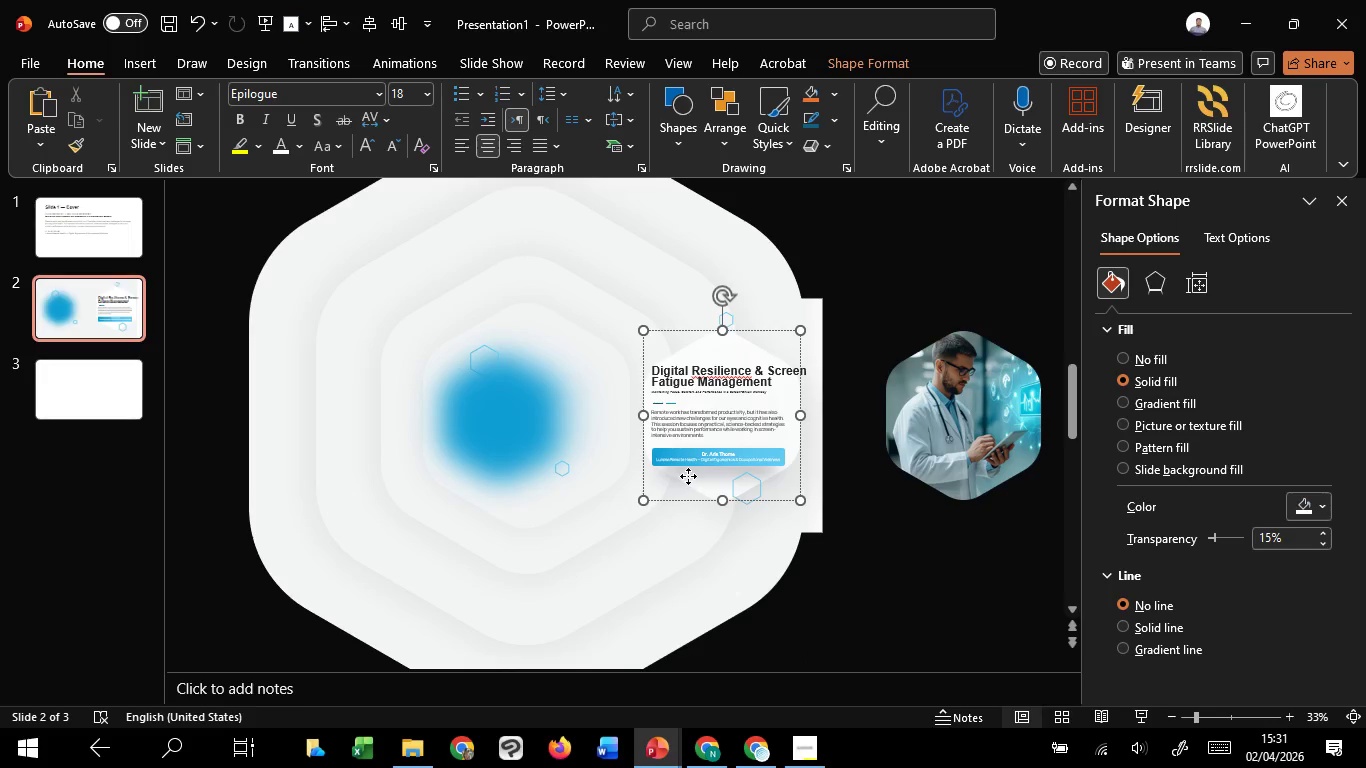 
left_click_drag(start_coordinate=[688, 476], to_coordinate=[487, 436])
 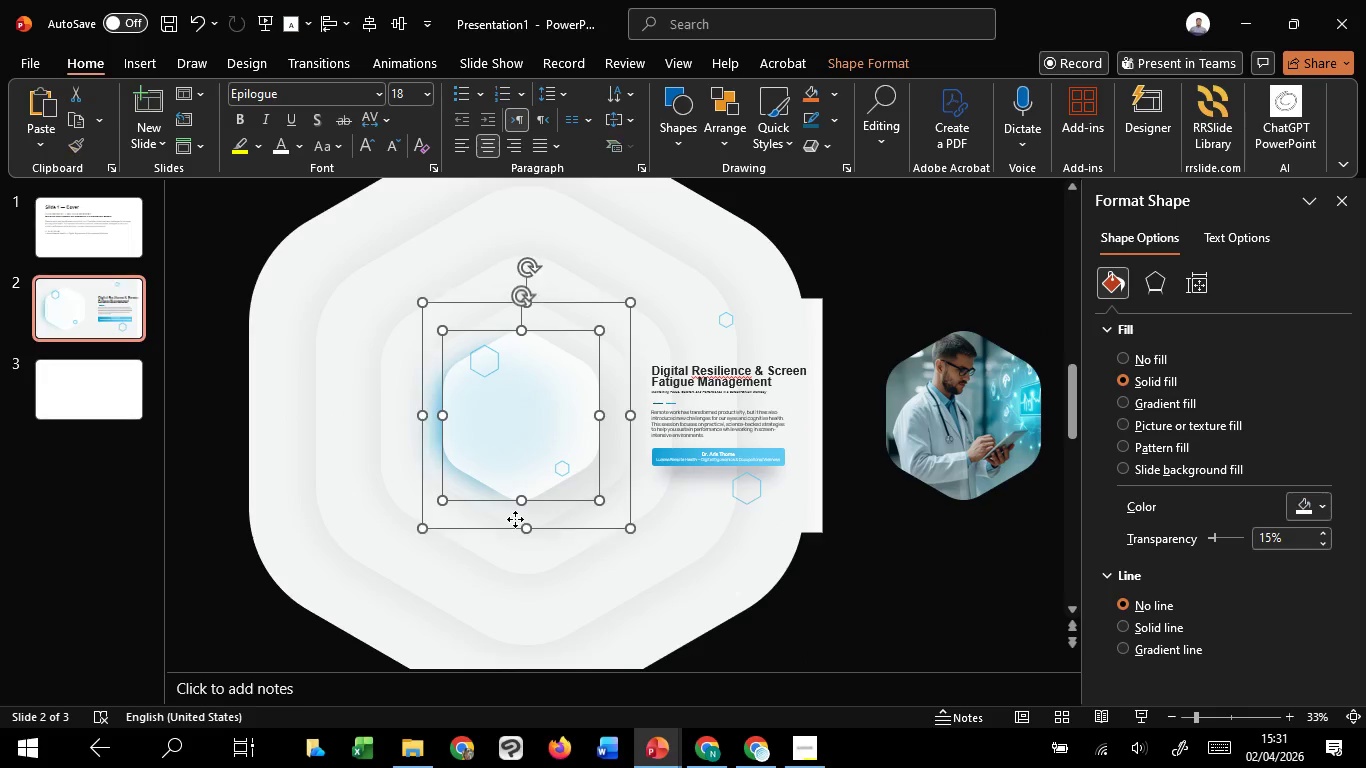 
hold_key(key=ShiftLeft, duration=1.51)
 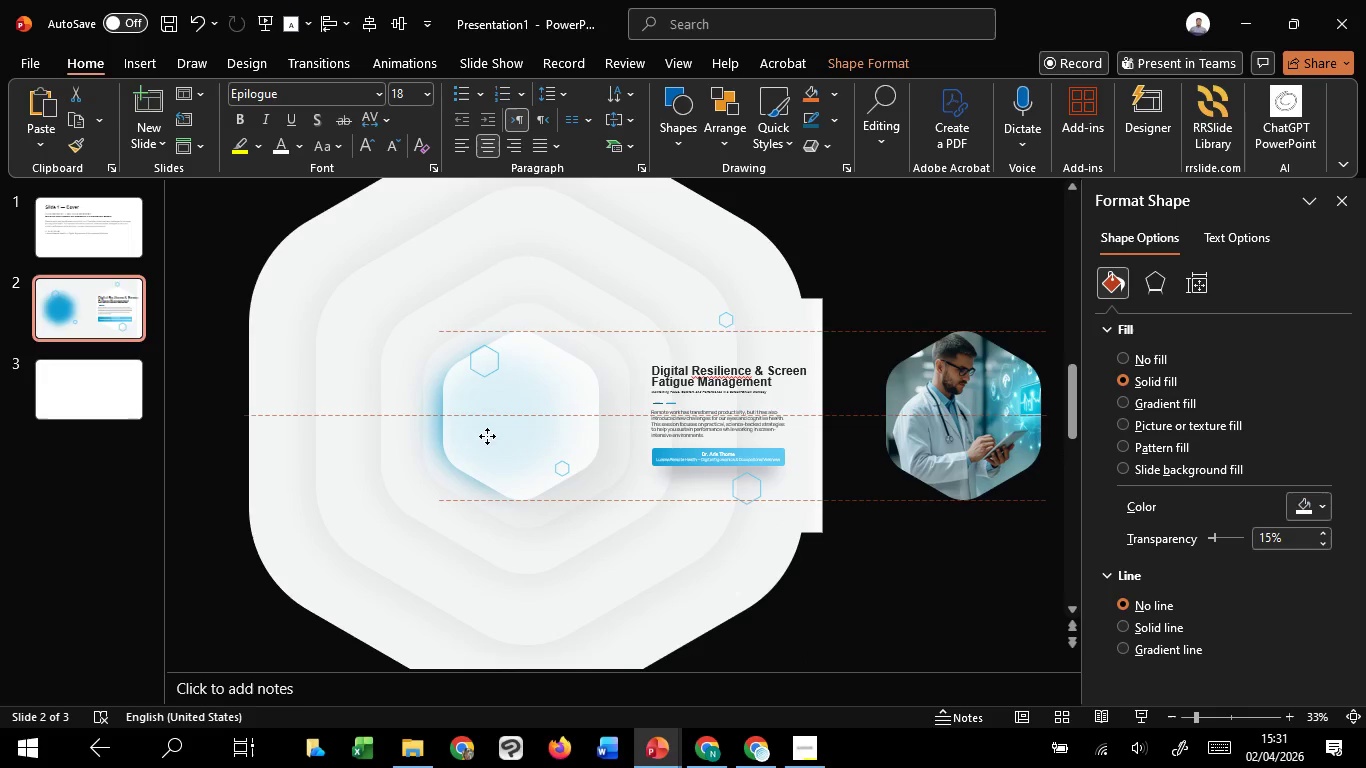 
hold_key(key=ShiftLeft, duration=1.52)
 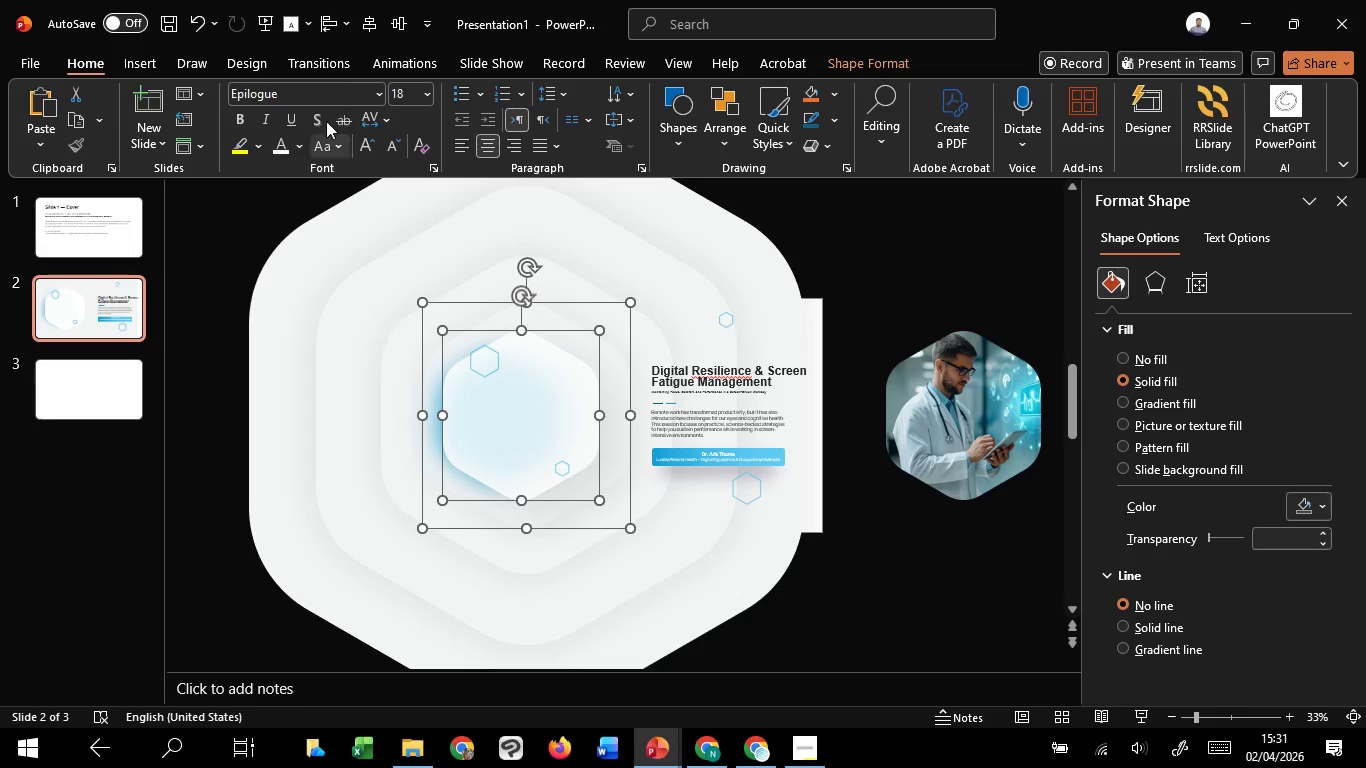 
hold_key(key=ShiftLeft, duration=0.89)
left_click([515, 519])
 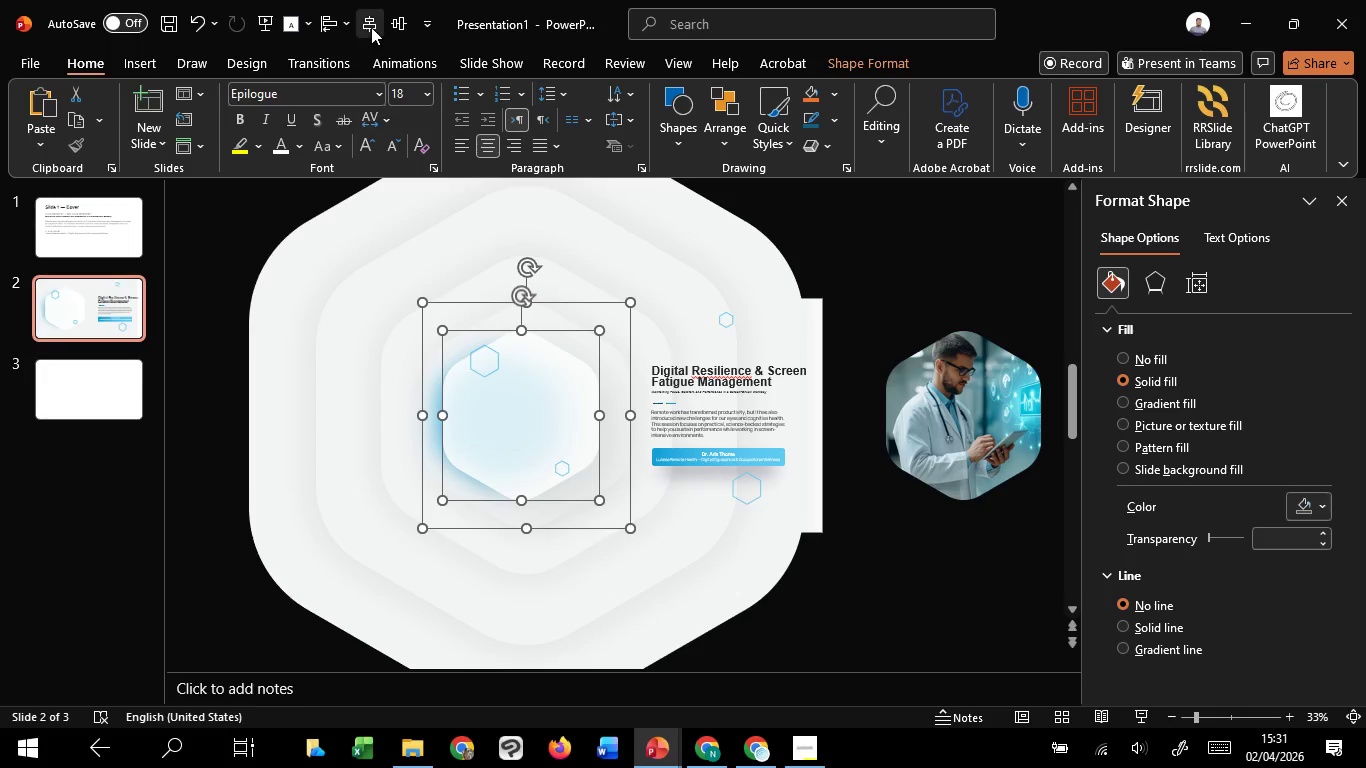 
left_click([371, 27])
 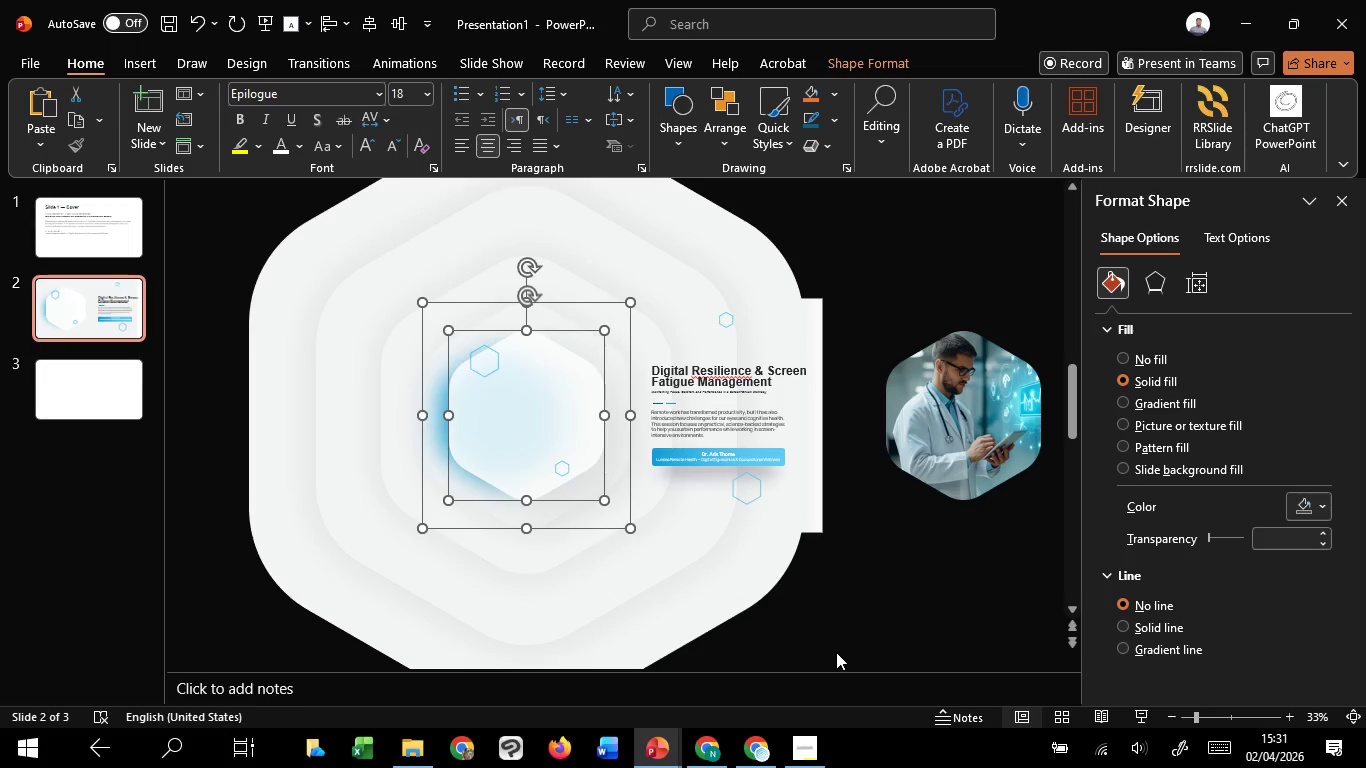 
left_click([836, 652])
 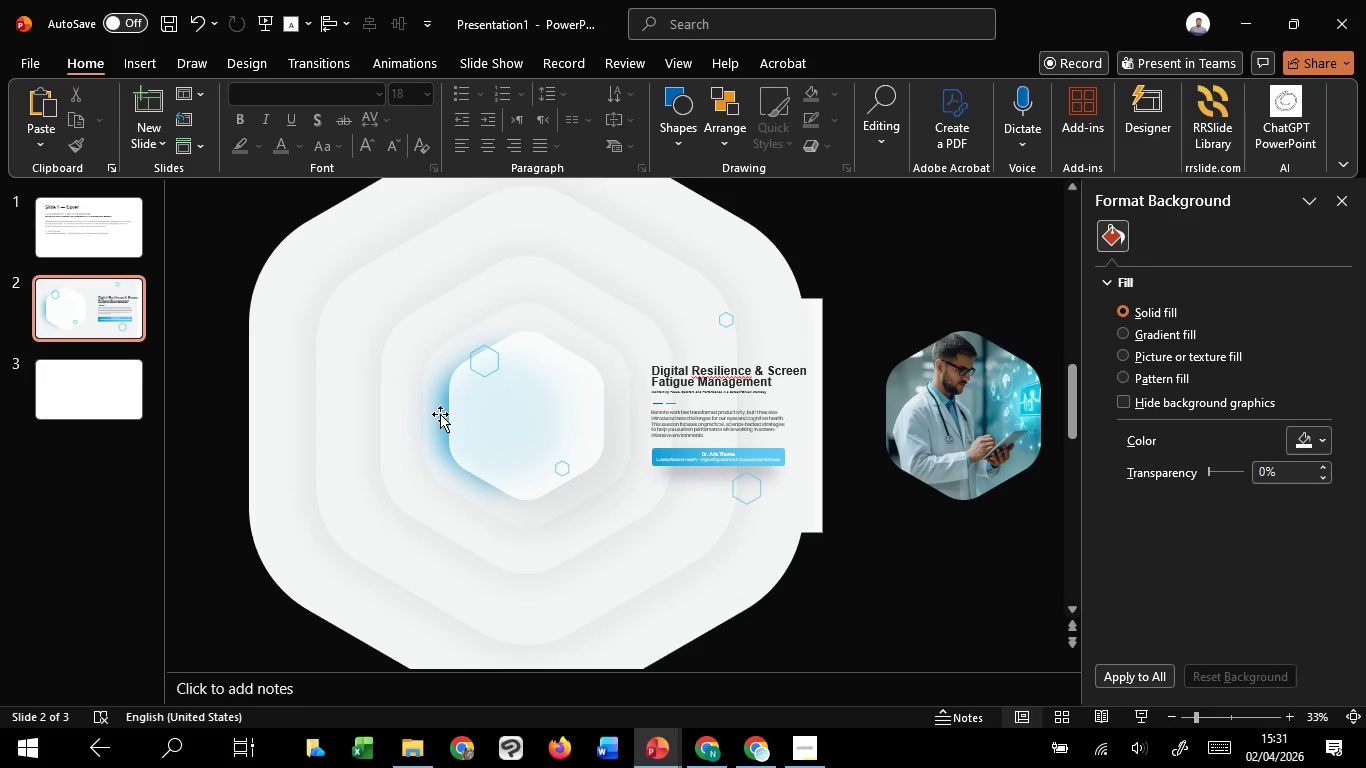 
left_click([440, 414])
 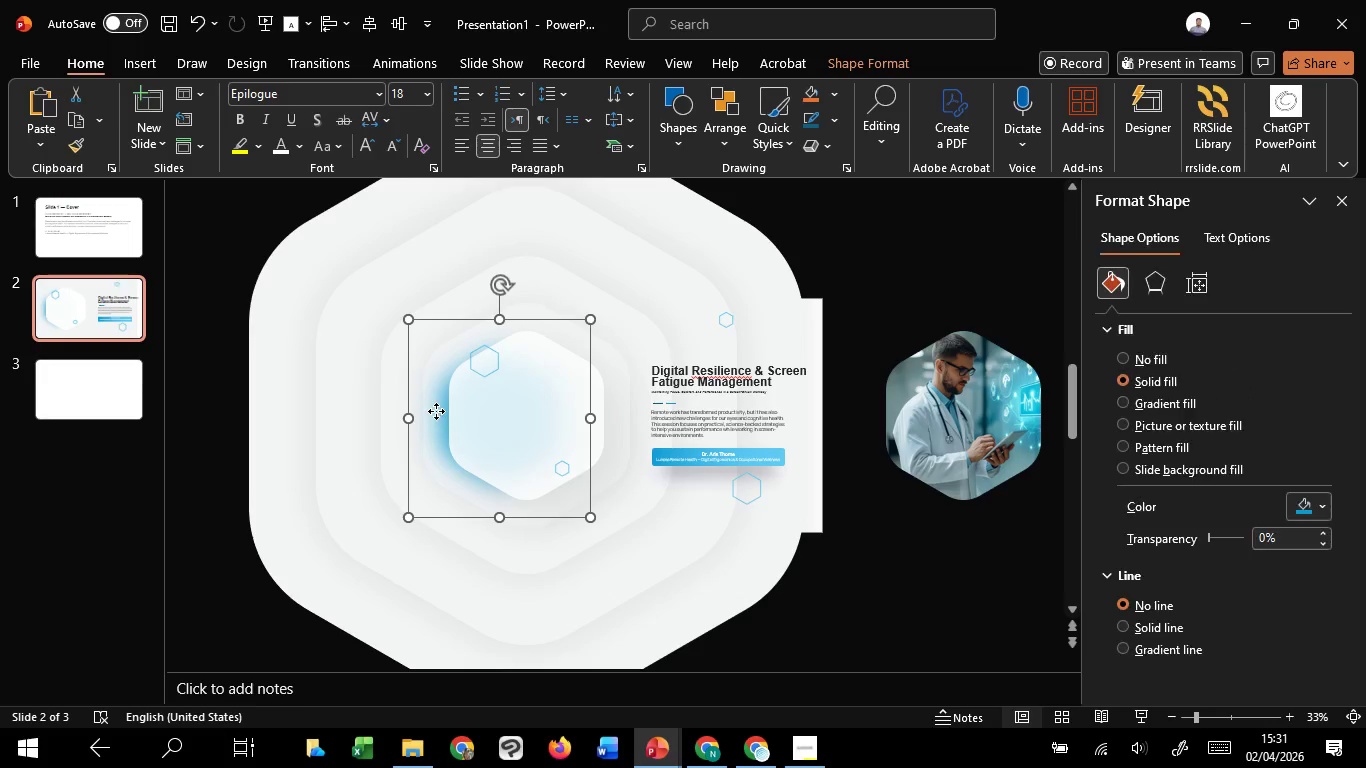 
left_click_drag(start_coordinate=[436, 411], to_coordinate=[446, 429])
 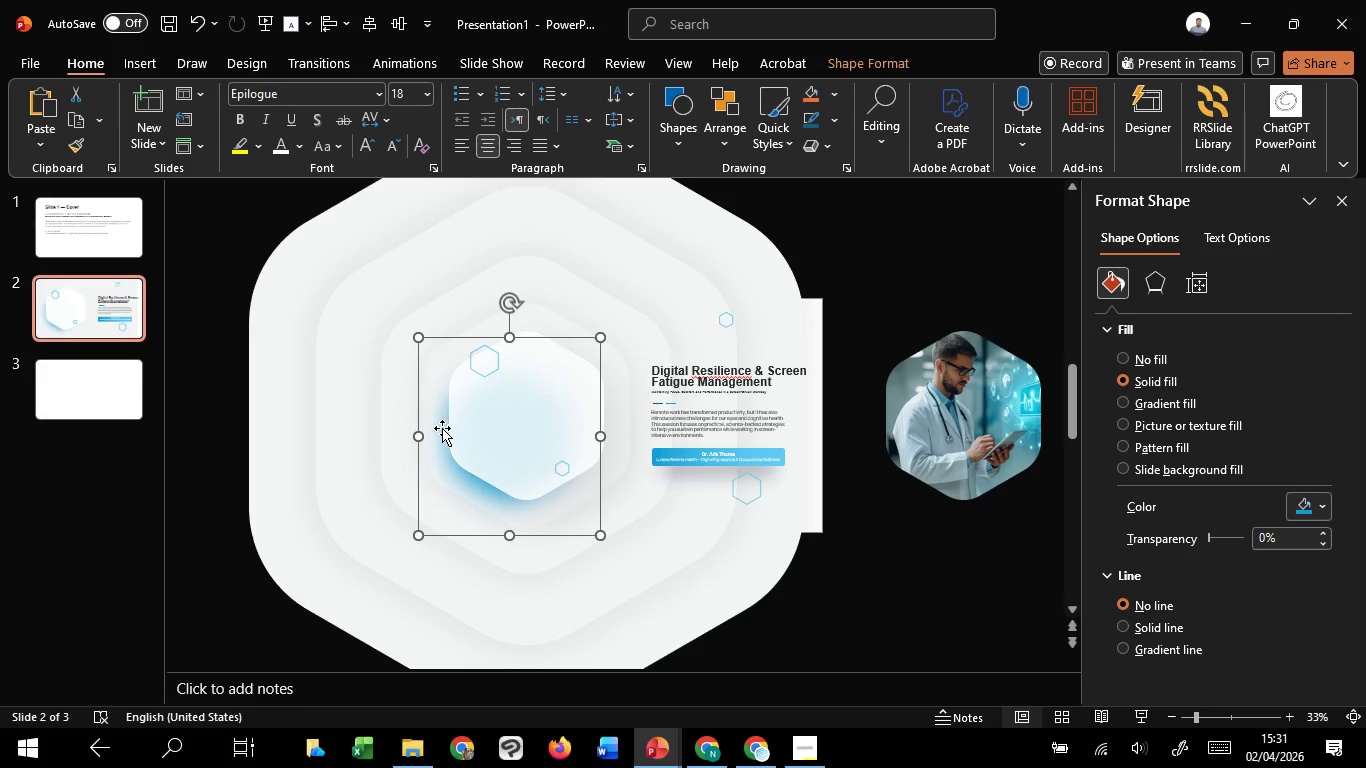 
key(Shift+ShiftLeft)
 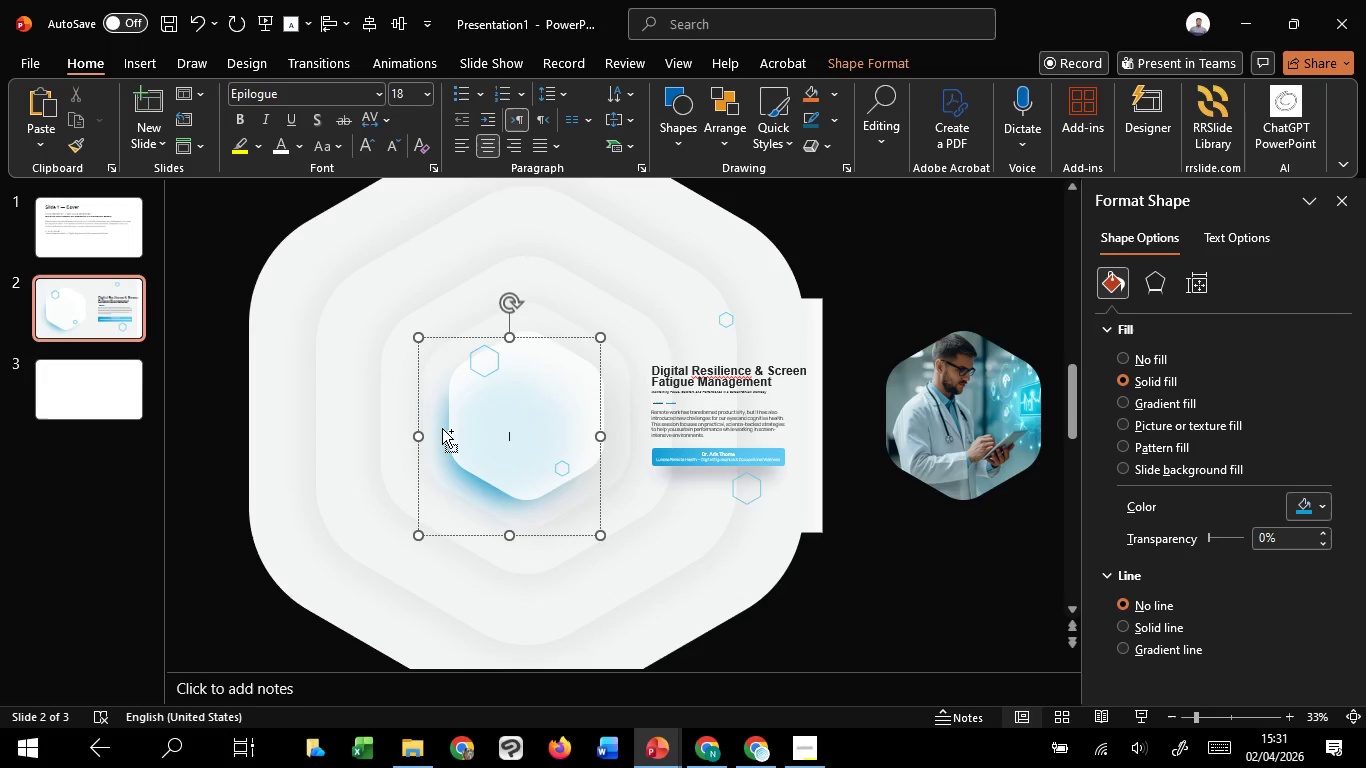 
hold_key(key=ControlLeft, duration=2.0)
hold_key(key=ShiftLeft, duration=1.59)
left_click_drag(start_coordinate=[442, 428], to_coordinate=[583, 375])
 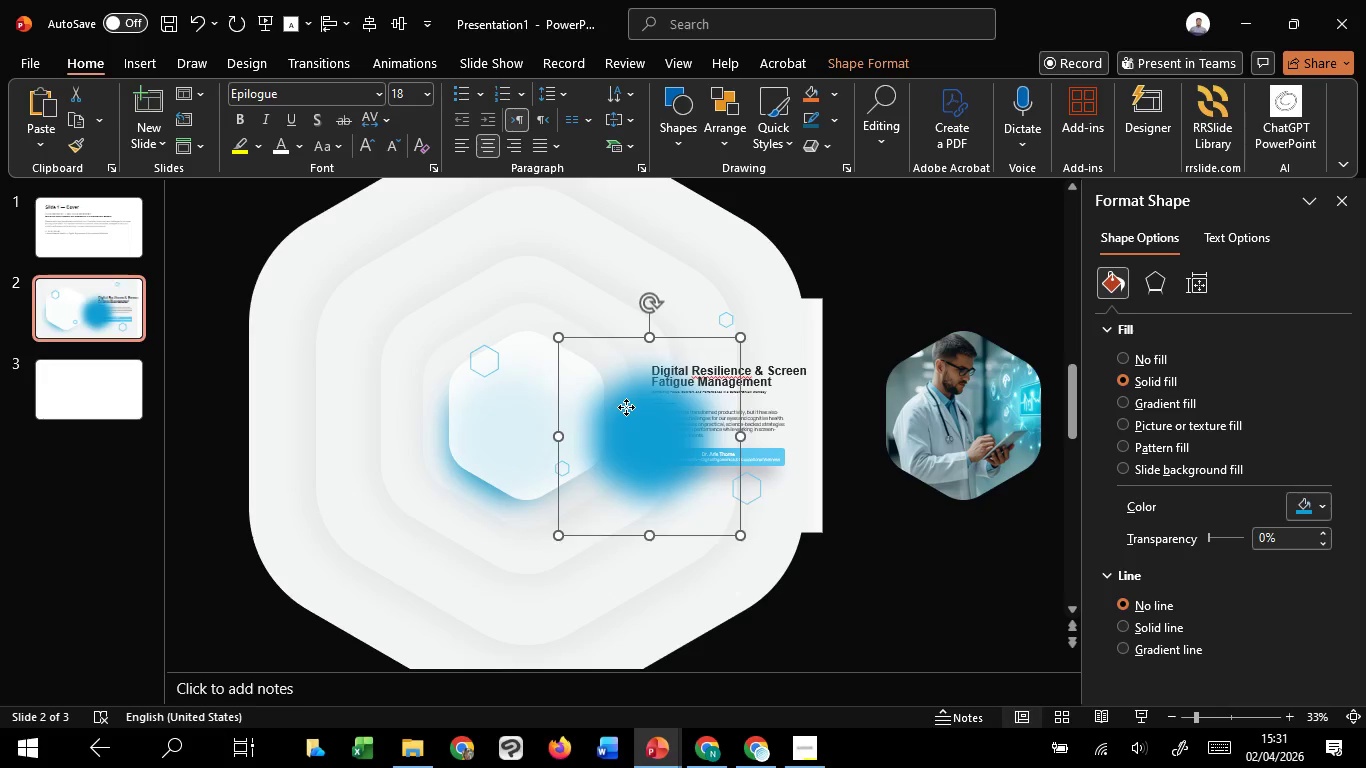 
hold_key(key=C, duration=1.08)
 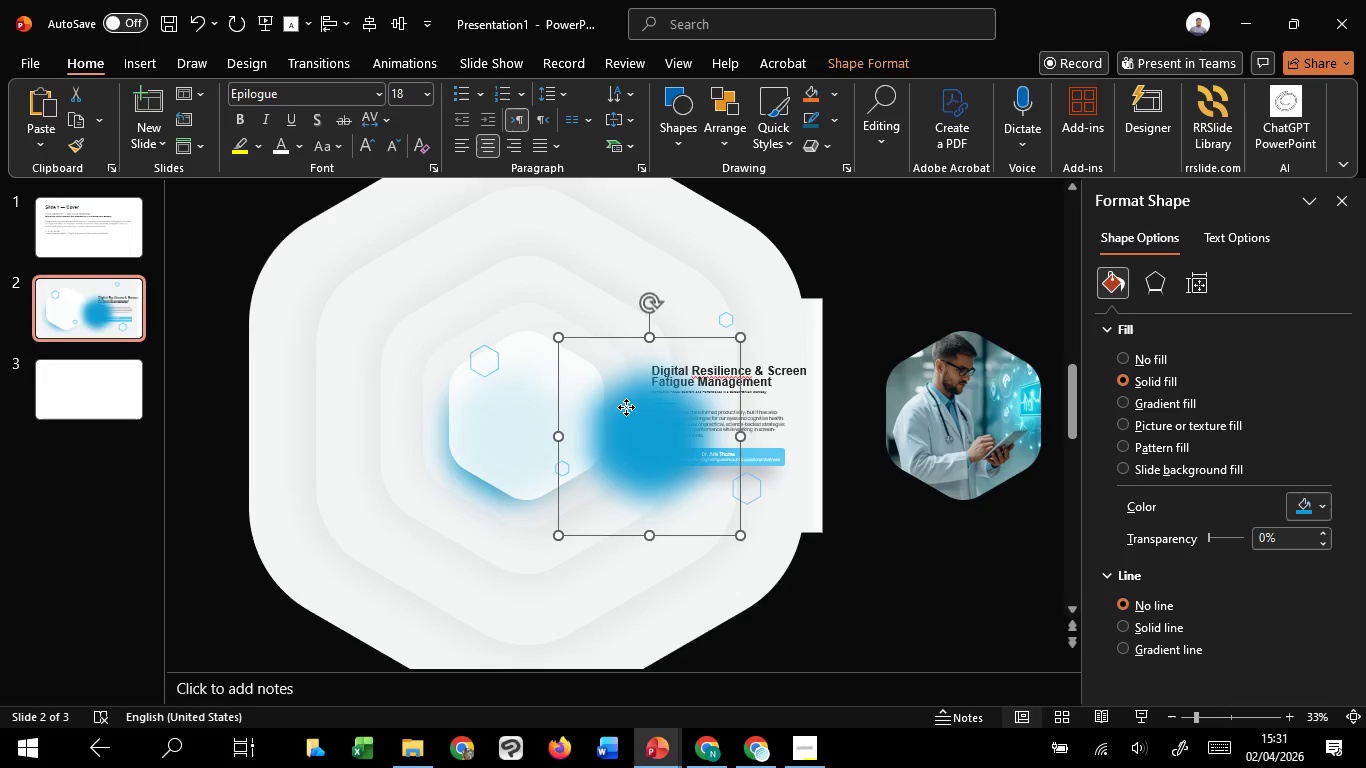 
left_click_drag(start_coordinate=[626, 407], to_coordinate=[593, 334])
 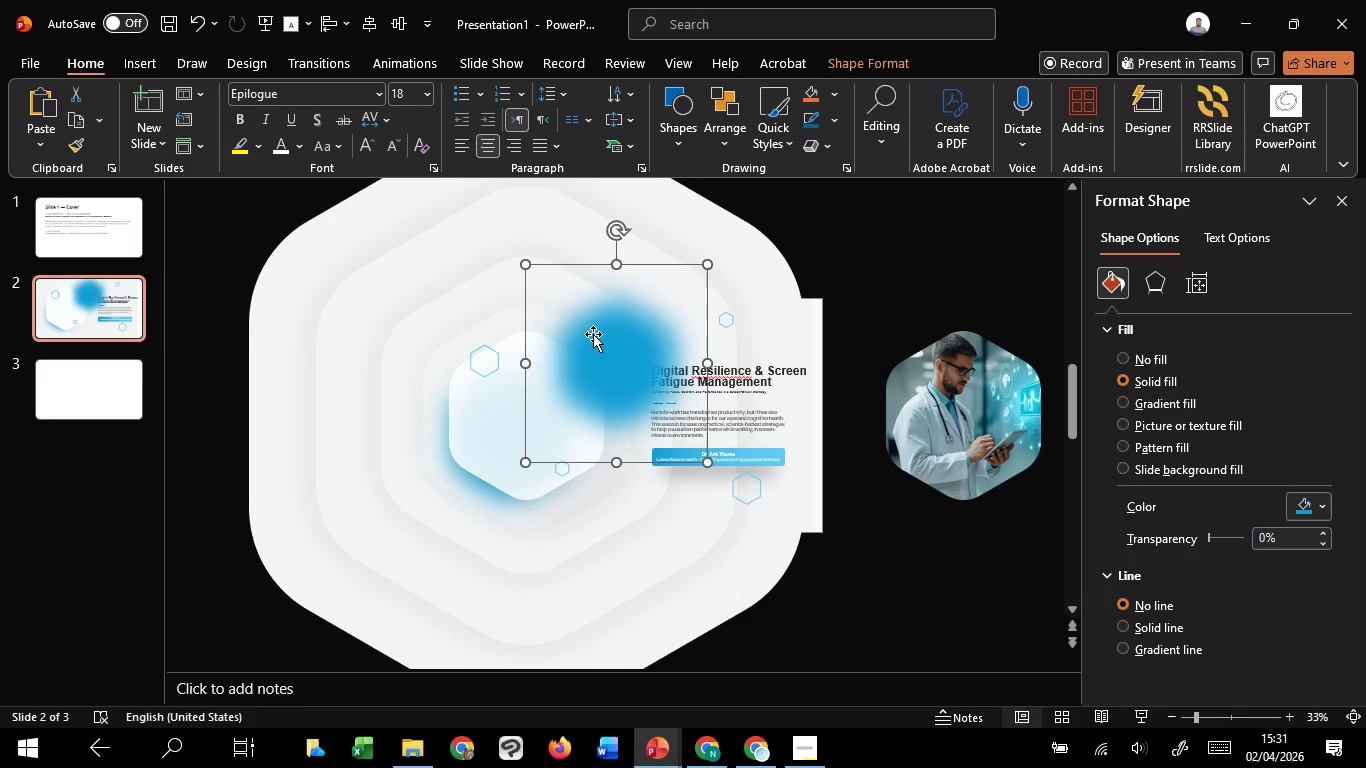 
right_click([593, 334])
 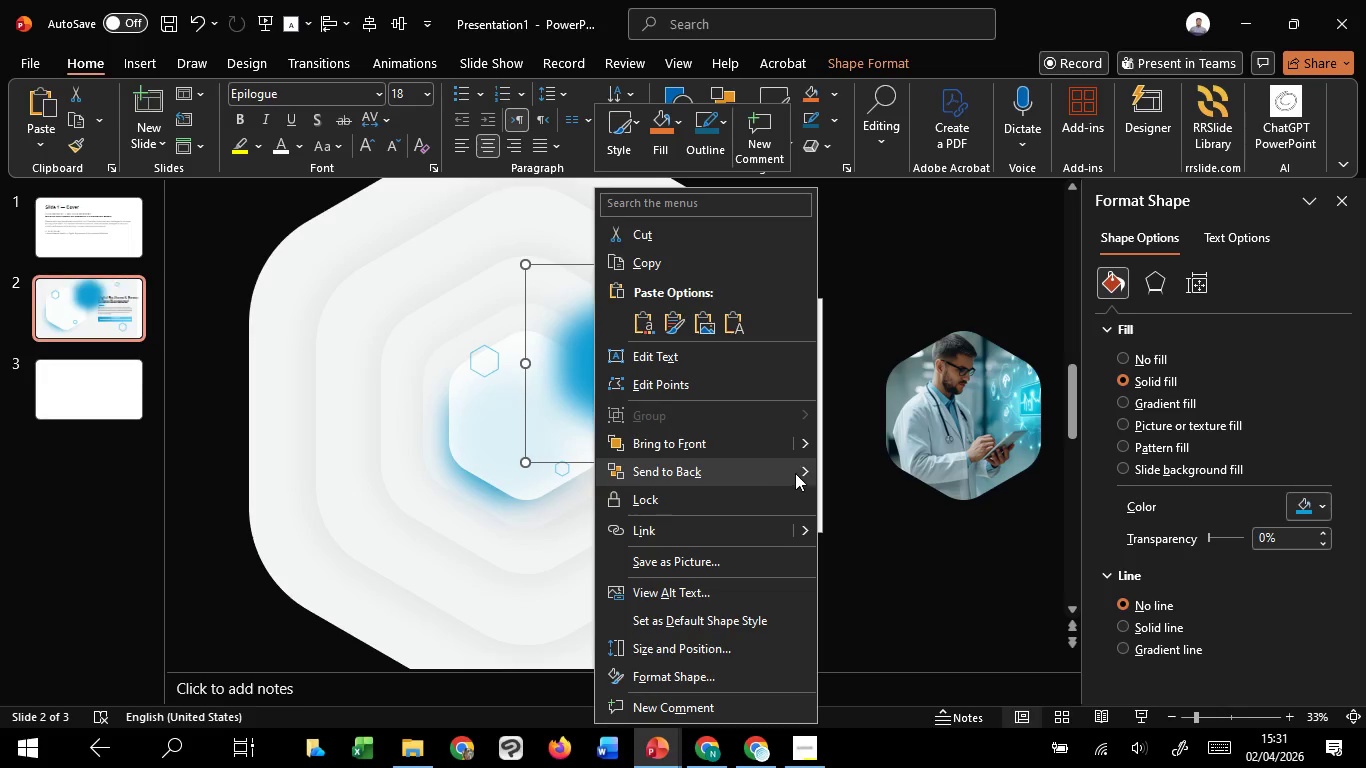 
left_click([797, 473])
 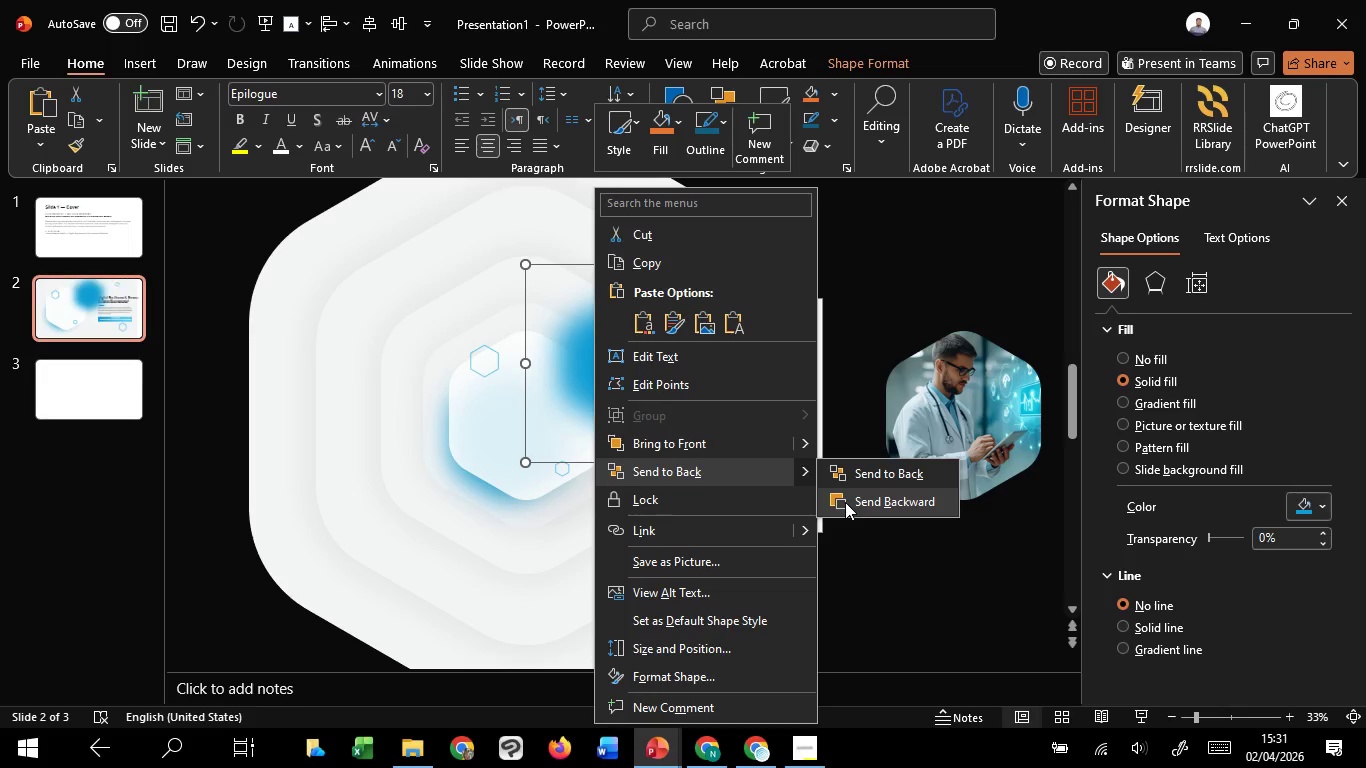 
left_click([845, 502])
 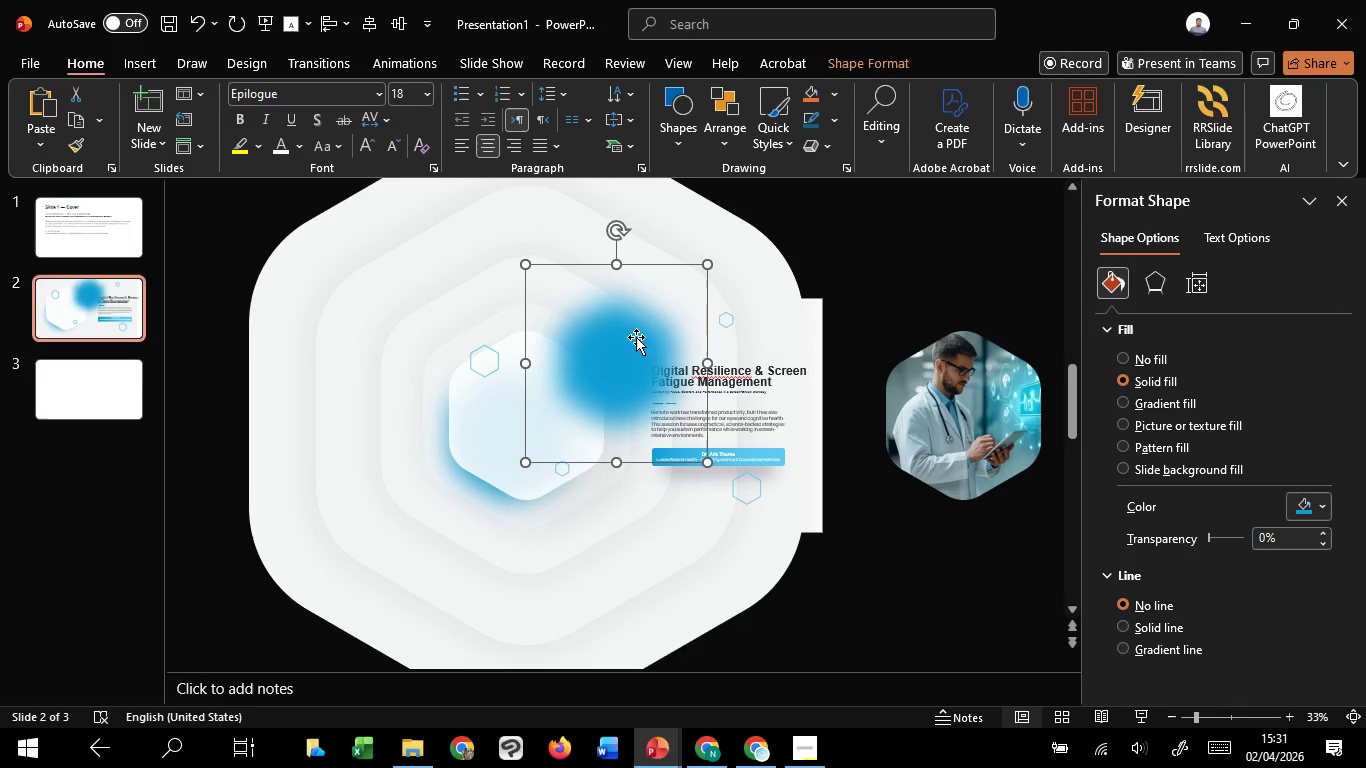 
right_click([636, 337])
 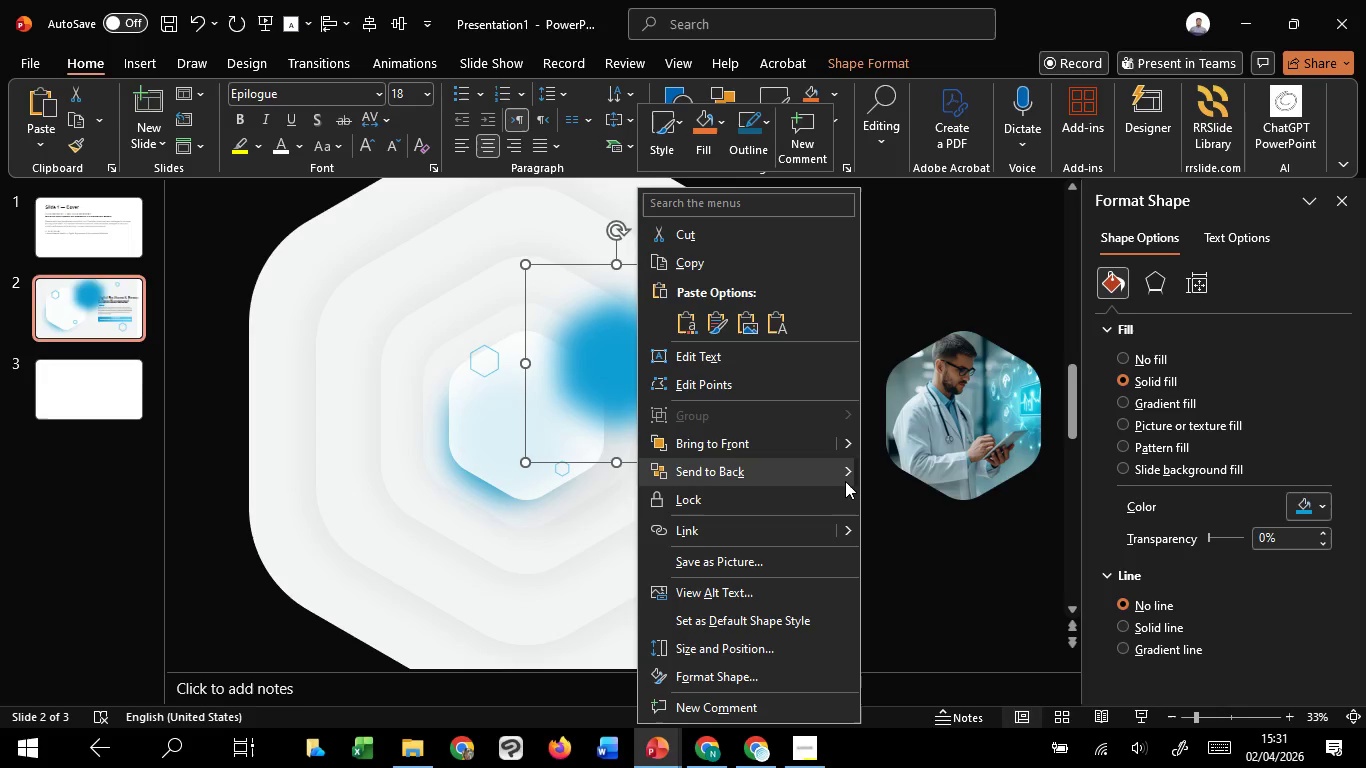 
left_click([845, 481])
 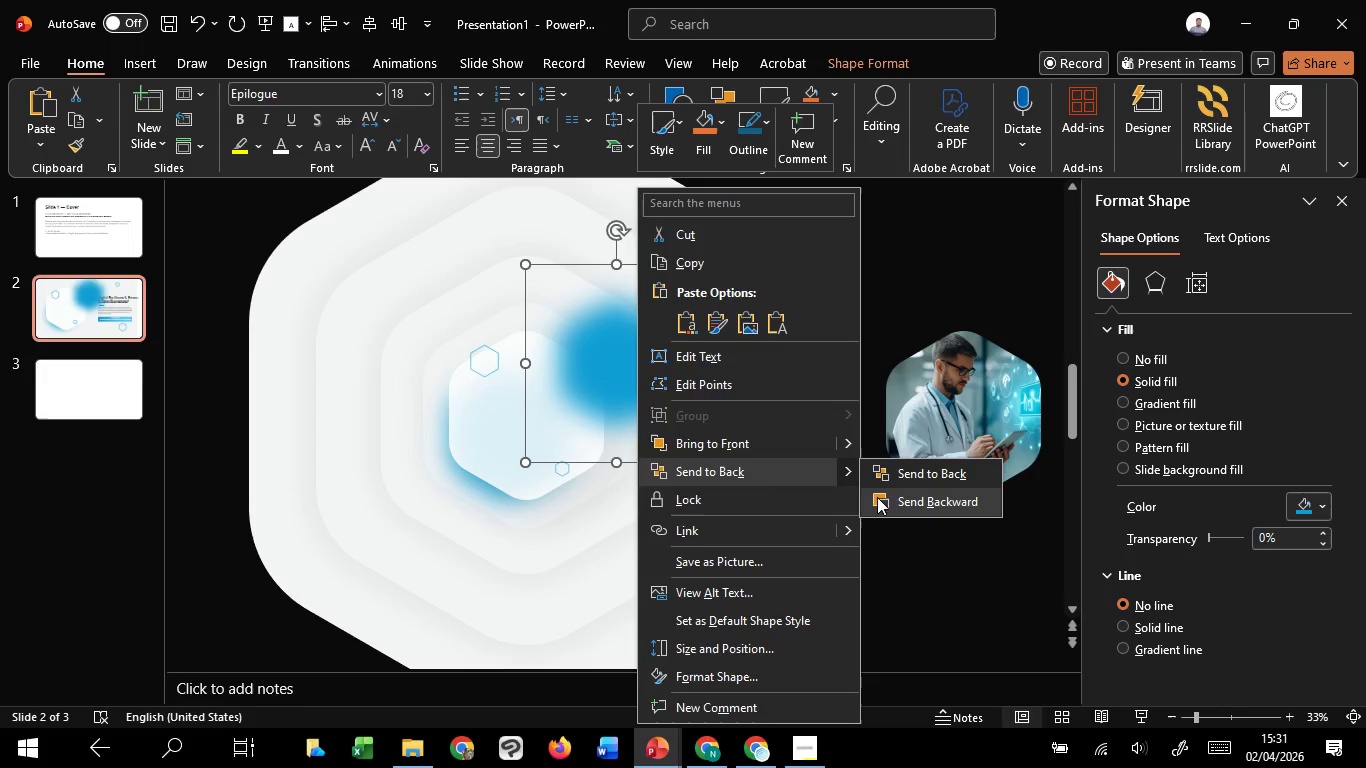 
left_click_drag(start_coordinate=[877, 497], to_coordinate=[858, 493])
 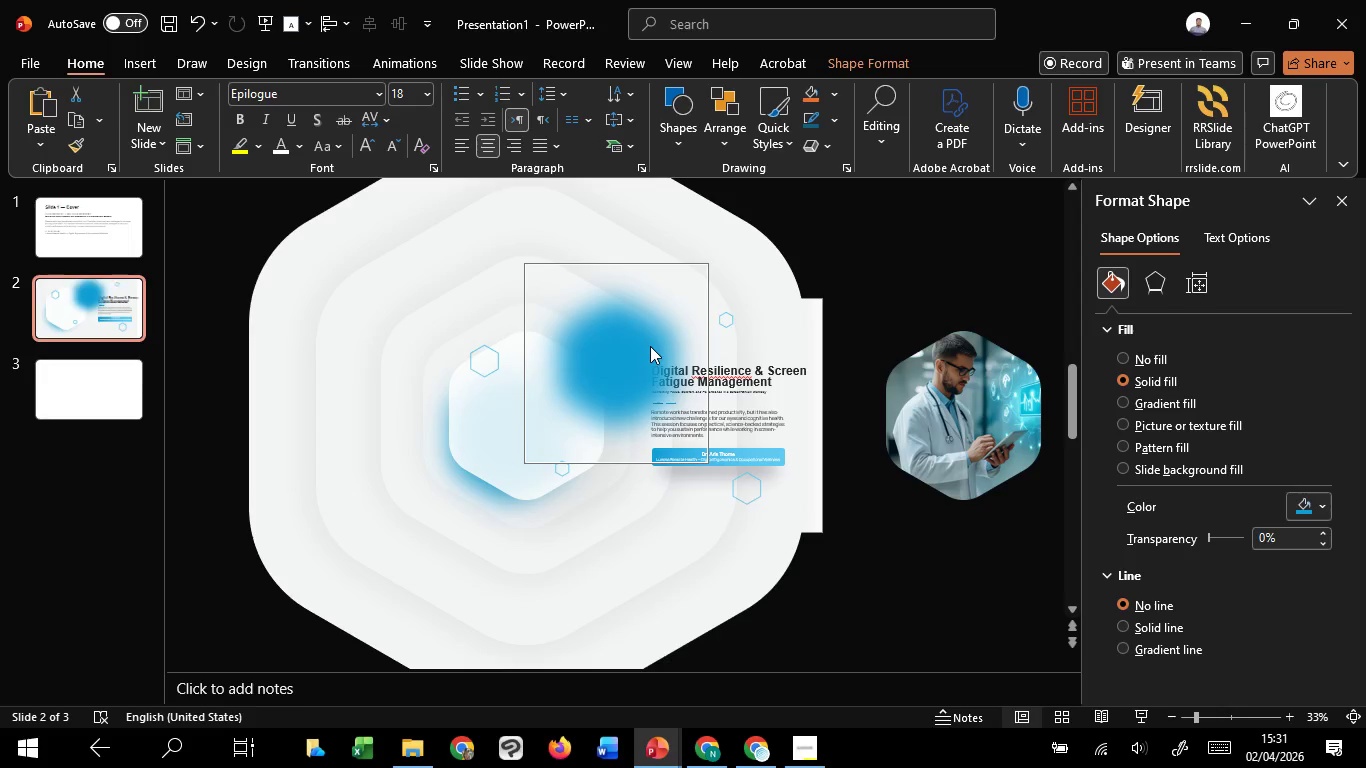 
right_click([650, 346])
 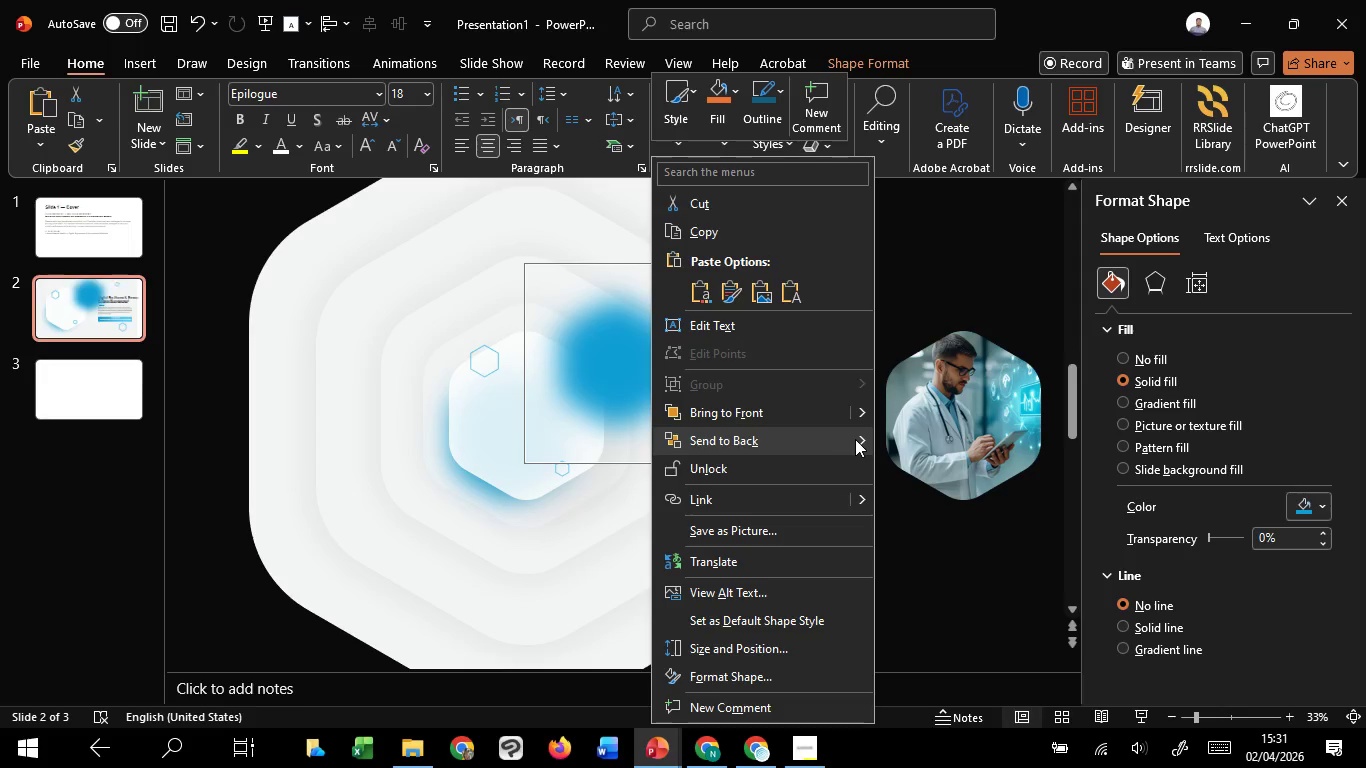 
left_click([859, 438])
 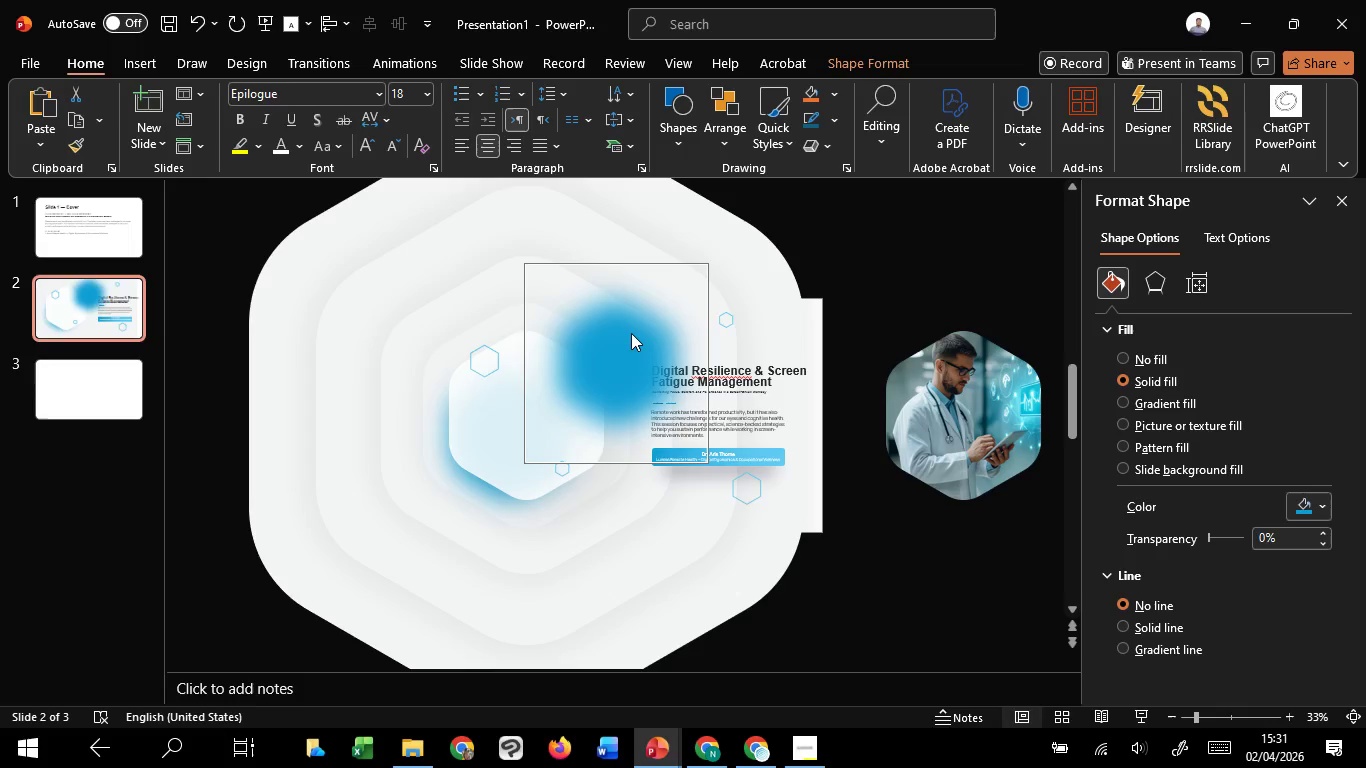 
right_click([630, 329])
 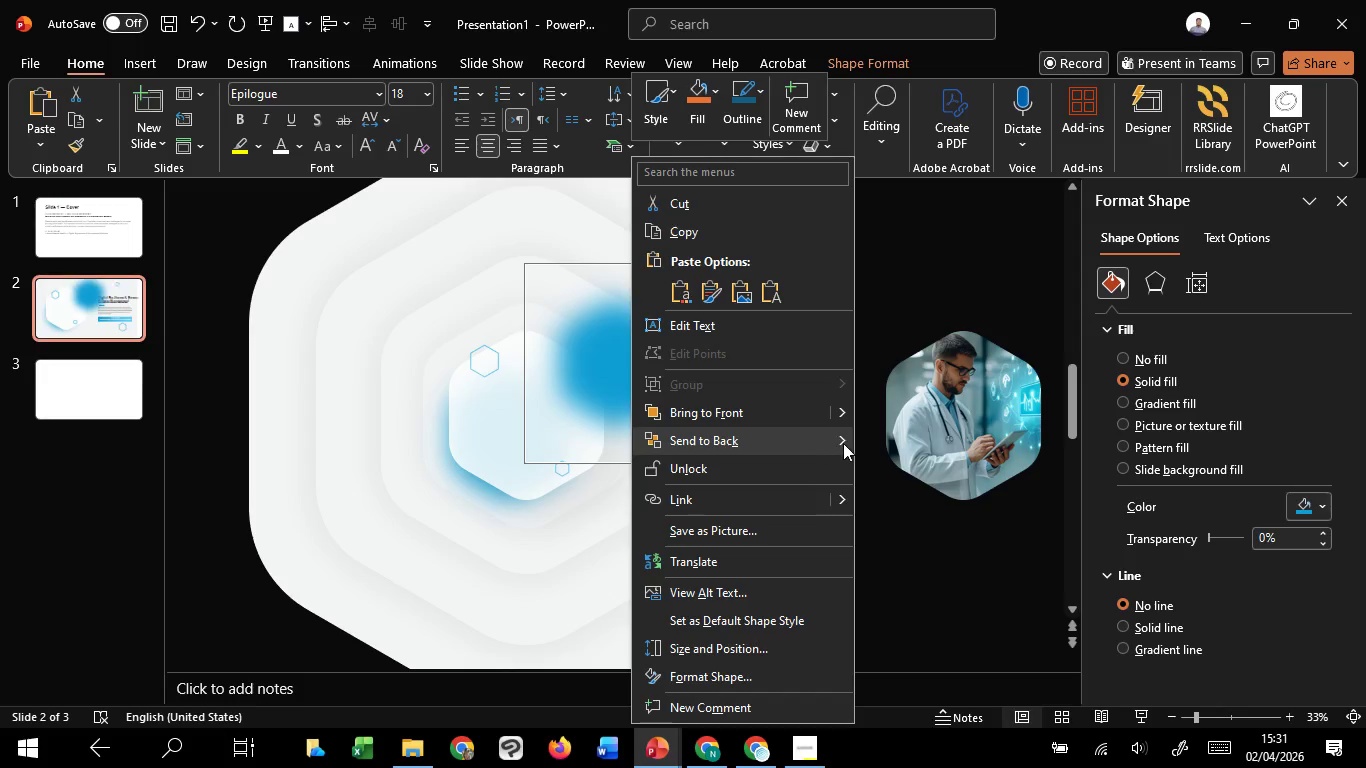 
left_click([843, 443])
 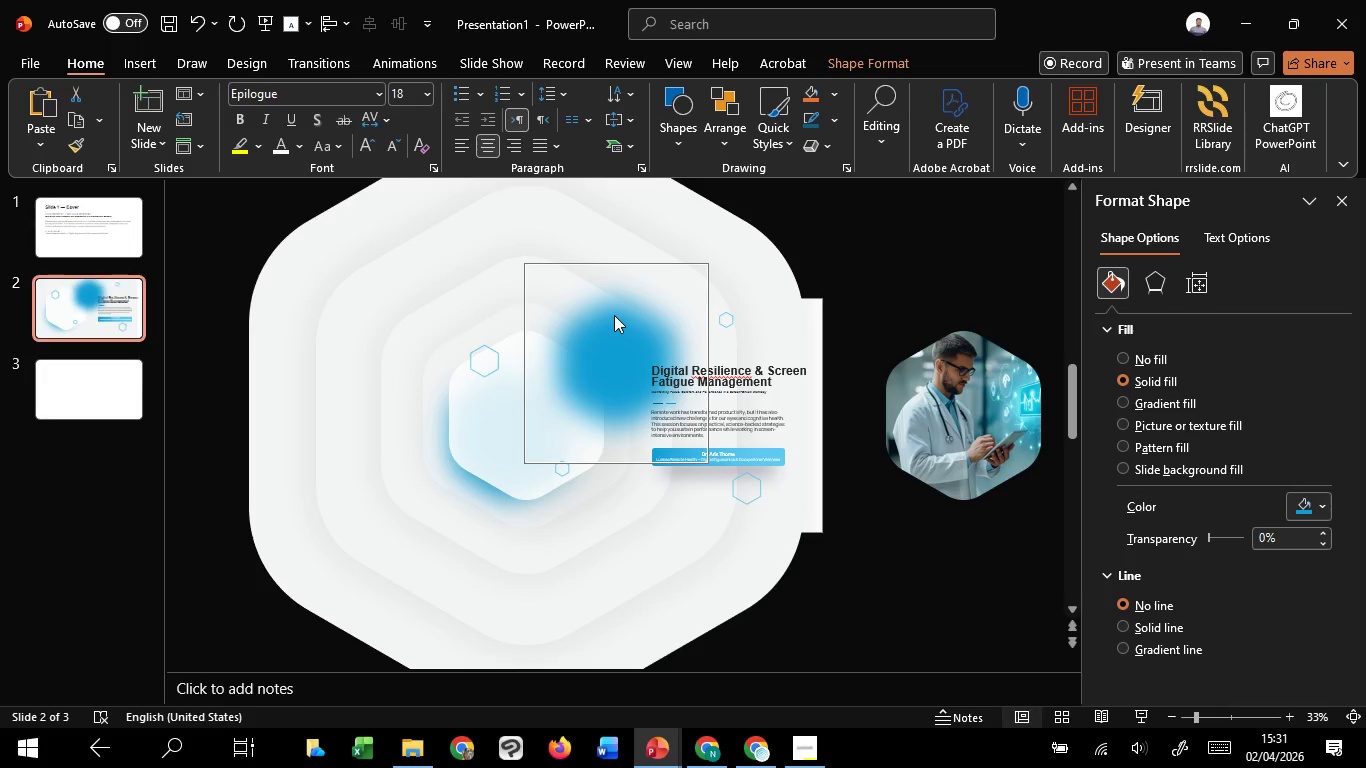 
right_click([614, 315])
 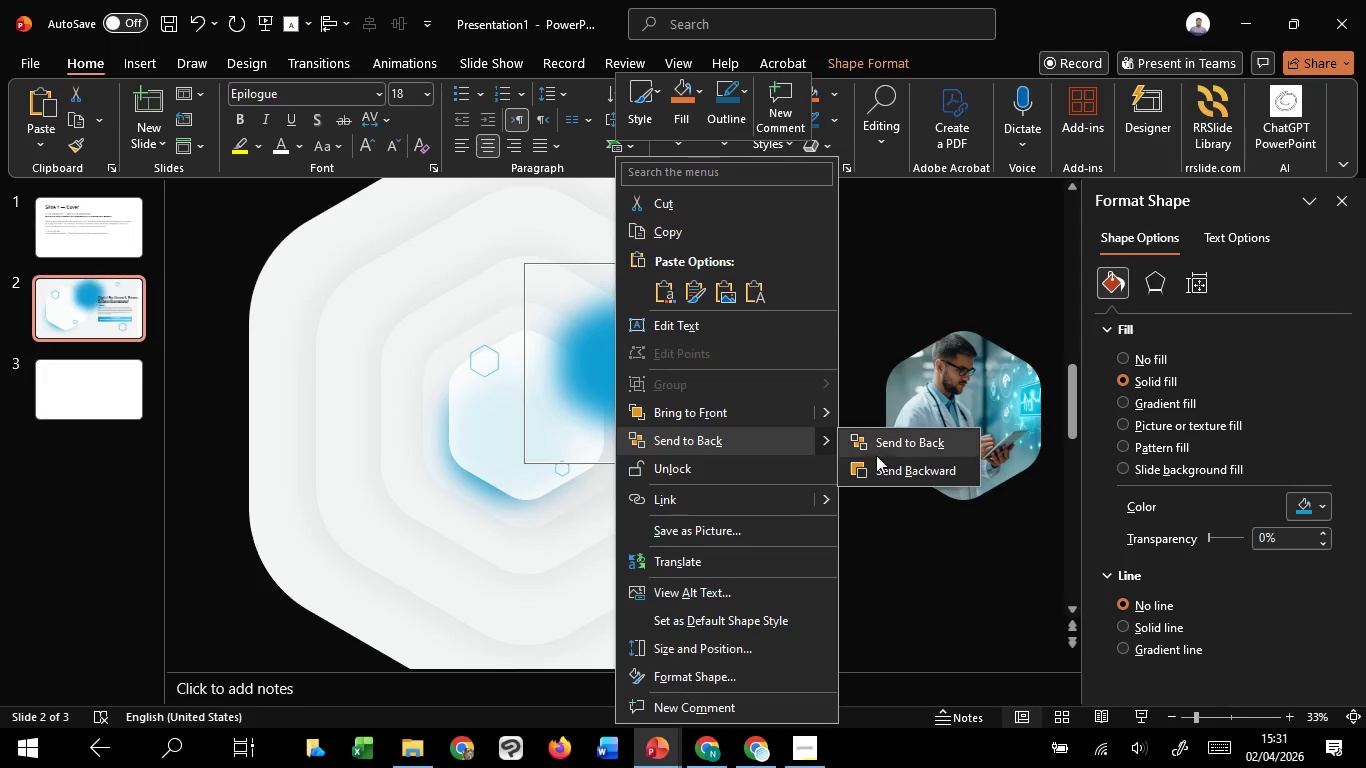 
double_click([908, 471])
 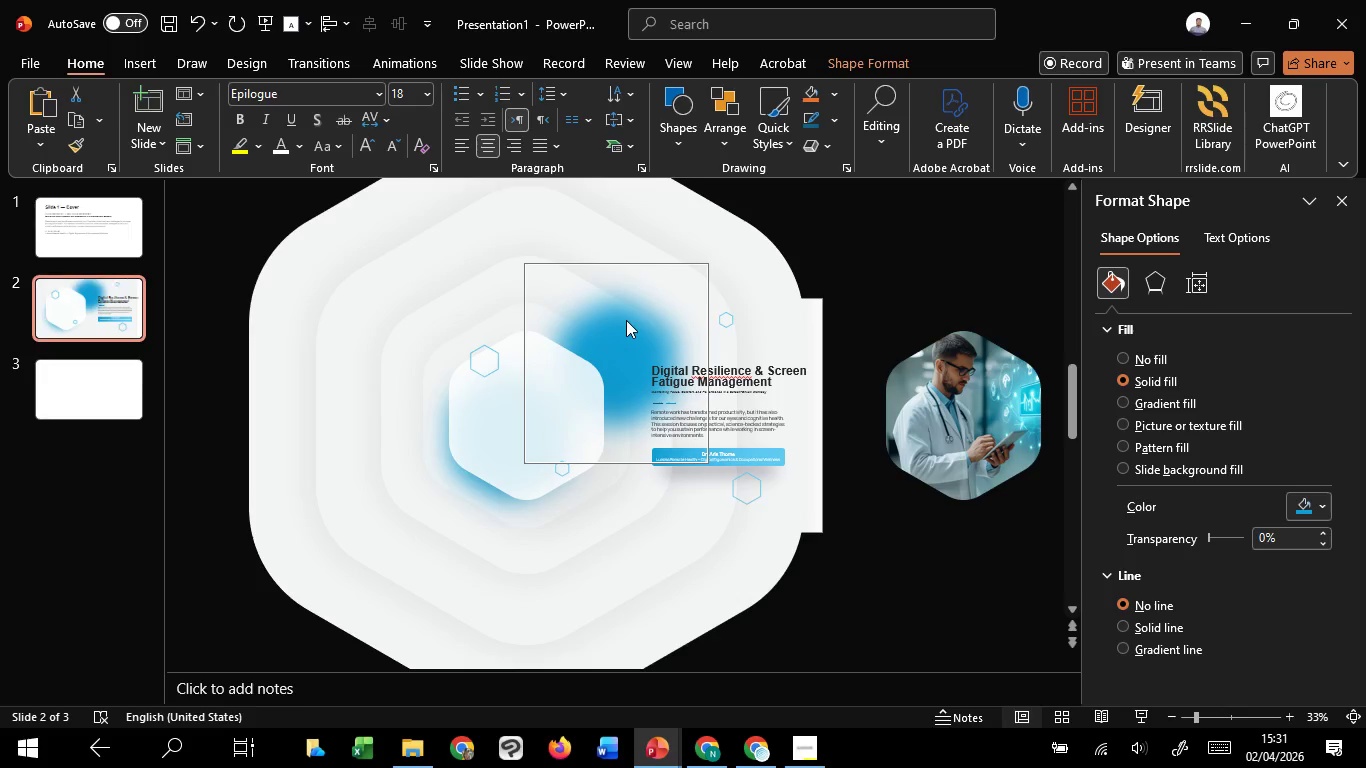 
right_click([626, 320])
 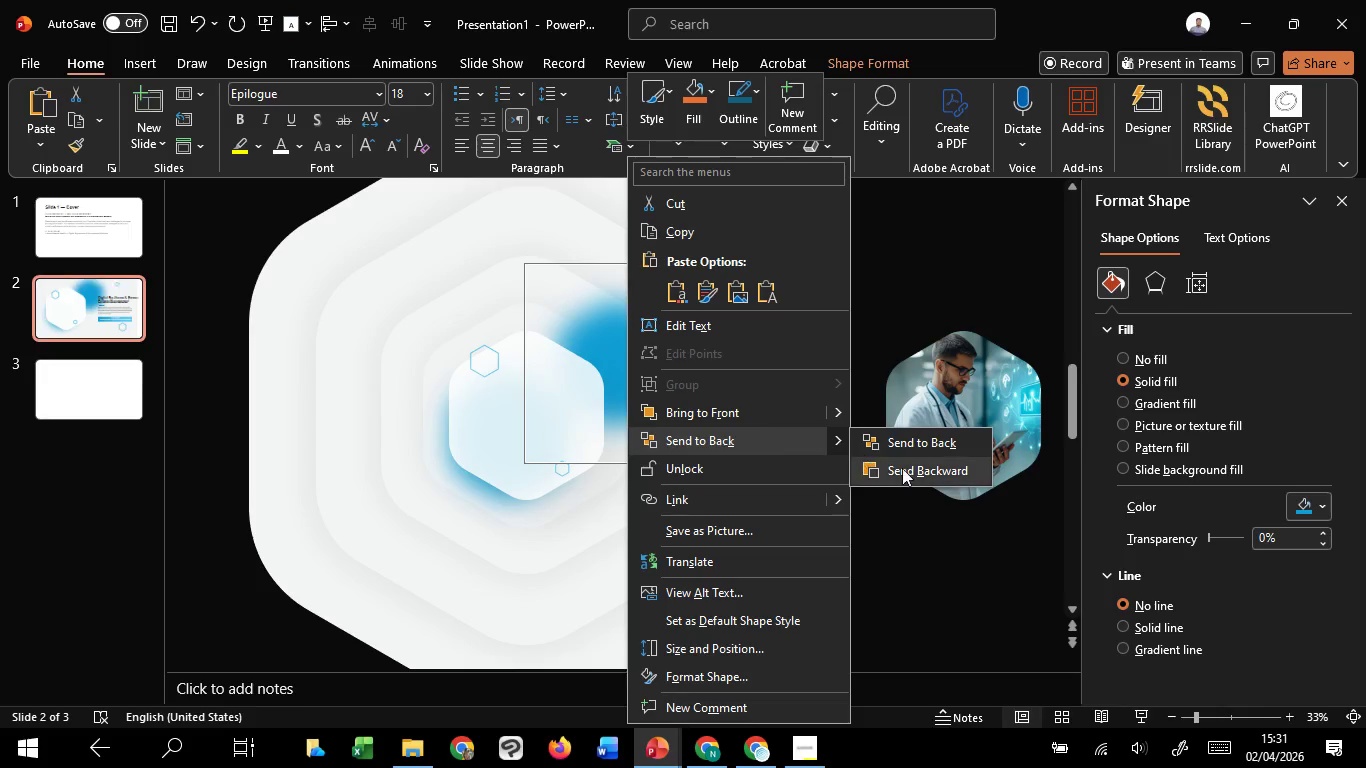 
double_click([905, 470])
 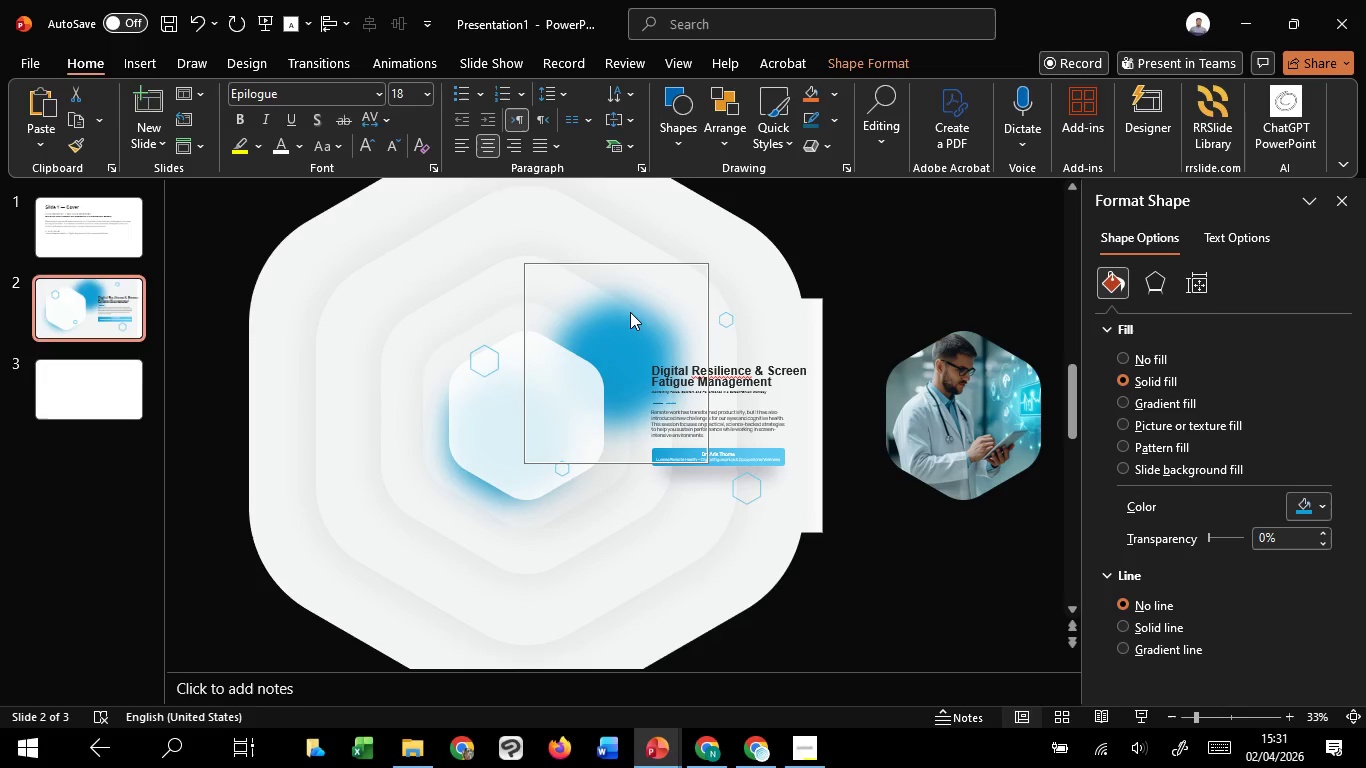 
right_click([630, 312])
 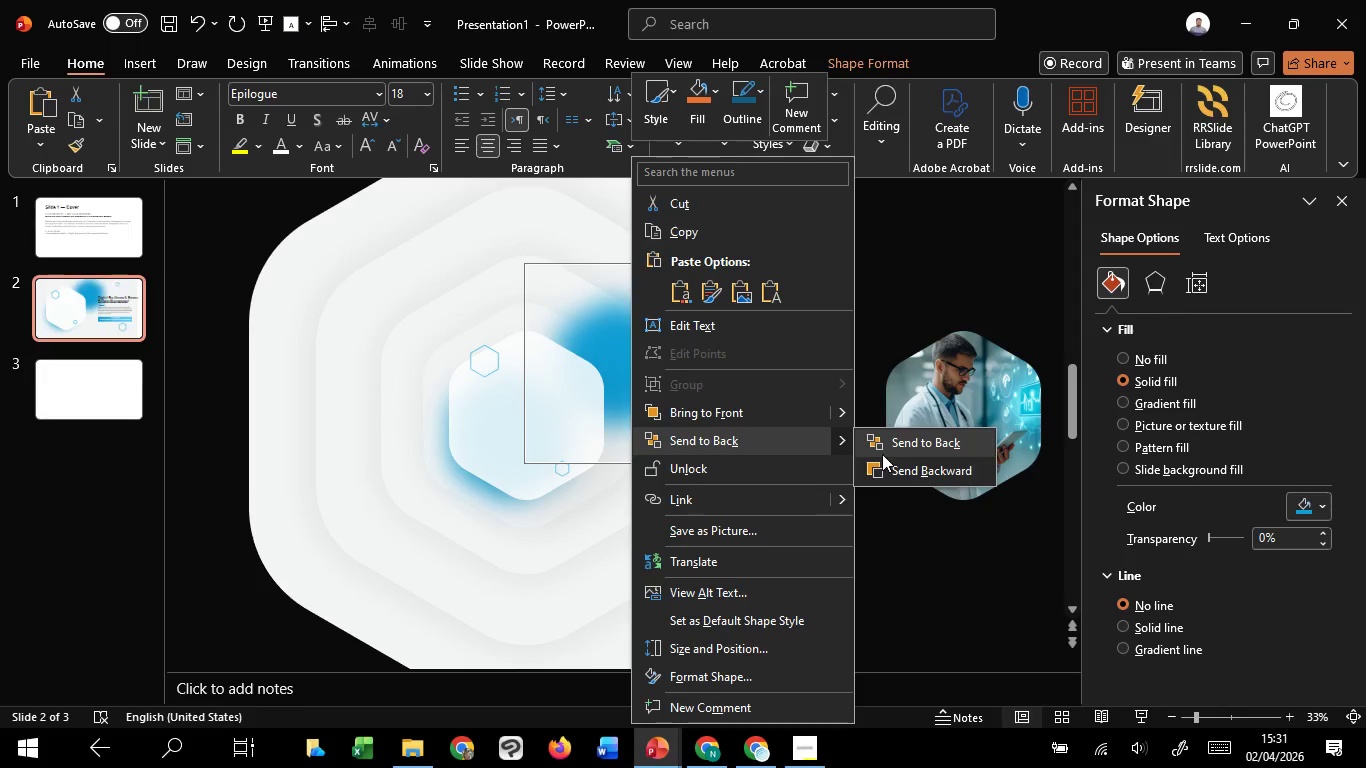 
double_click([905, 465])
 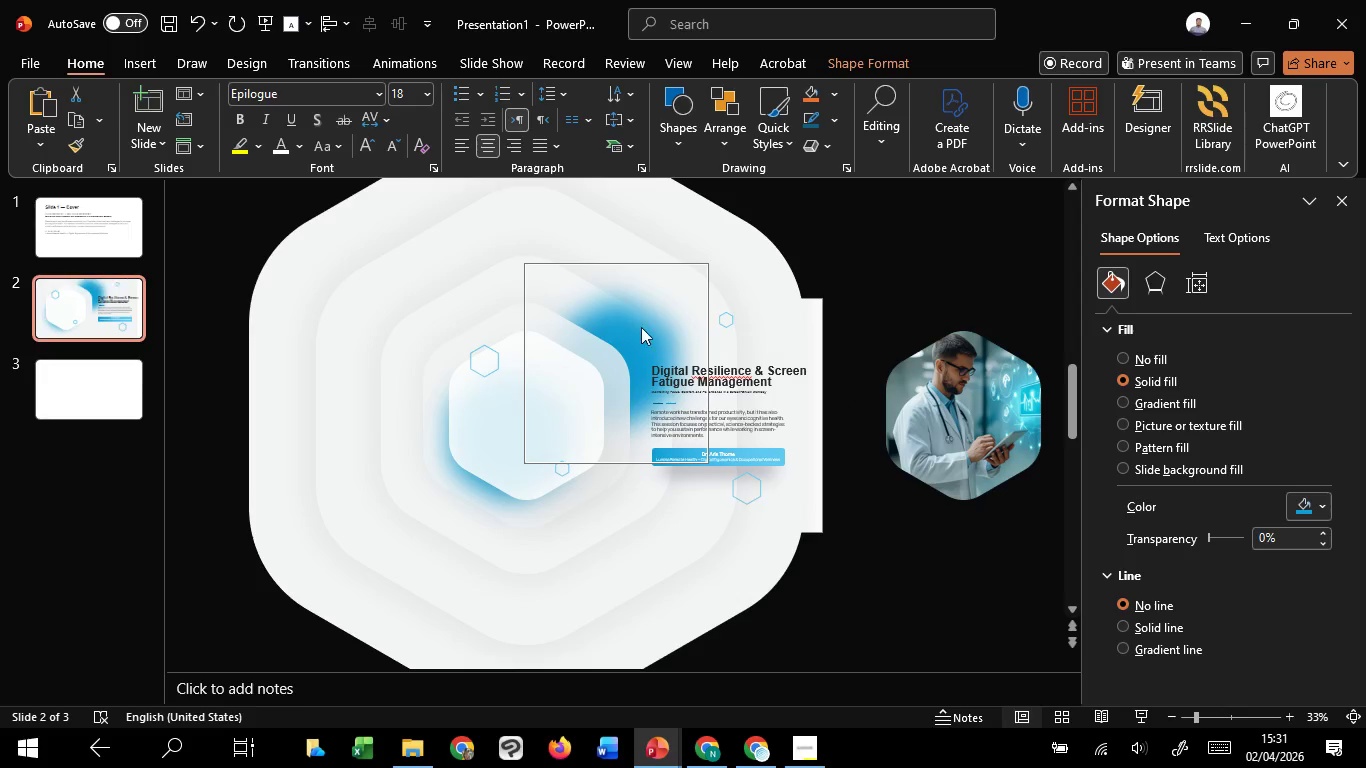 
left_click_drag(start_coordinate=[643, 326], to_coordinate=[612, 341])
 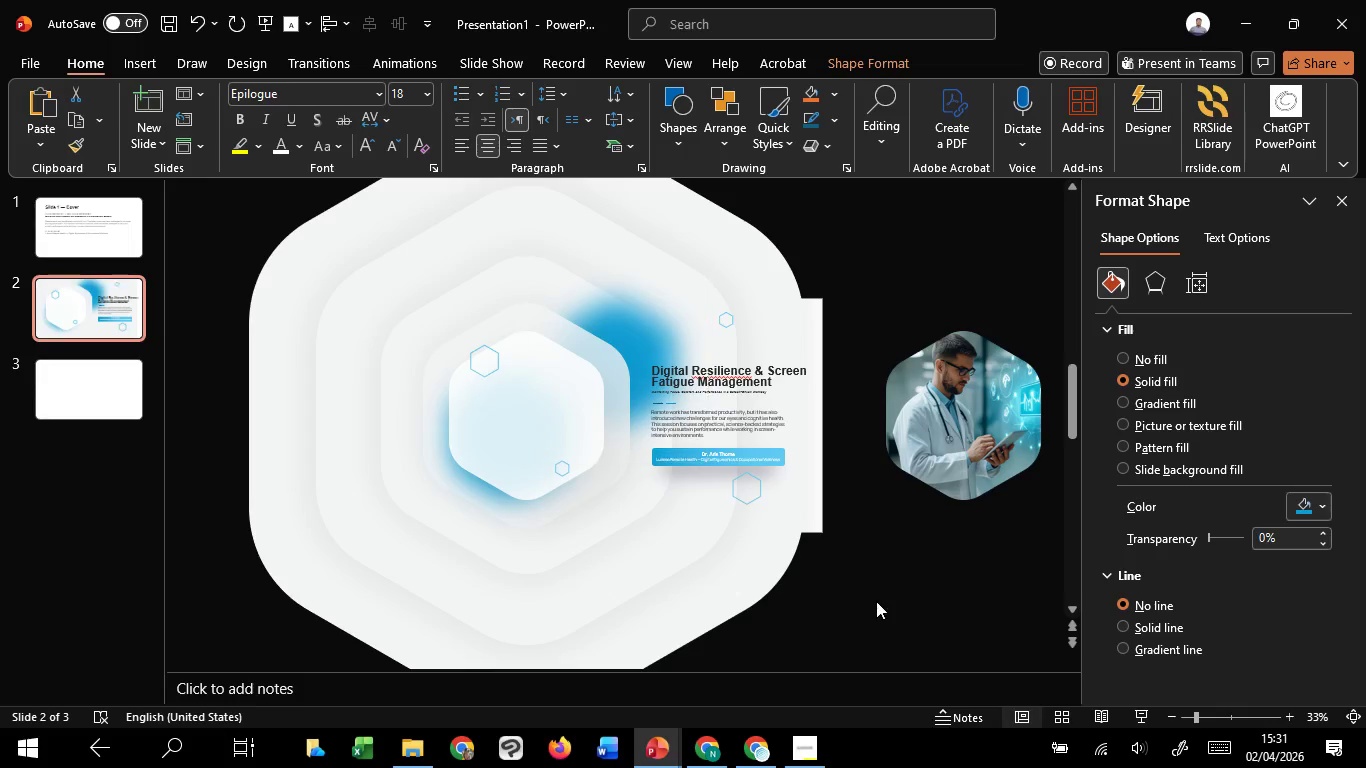 
left_click([876, 601])
 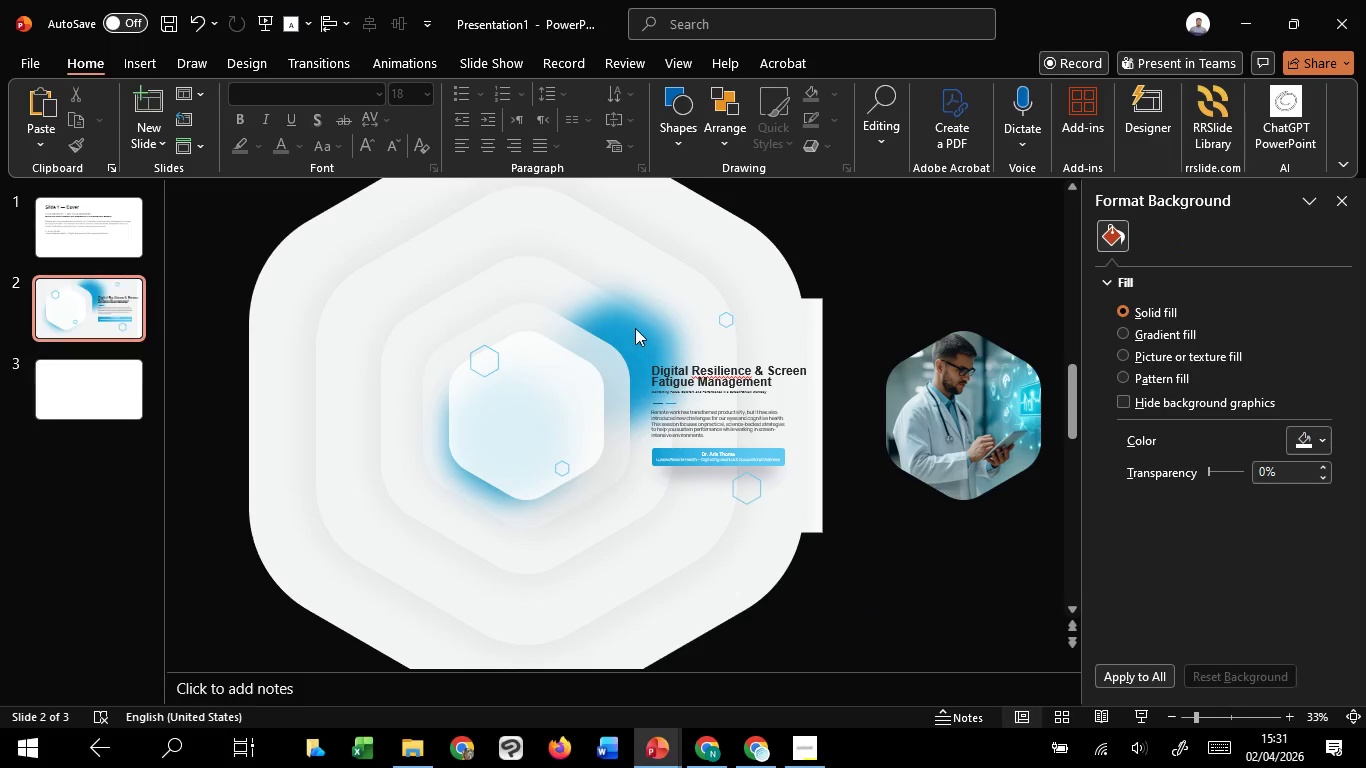 
left_click([635, 328])
 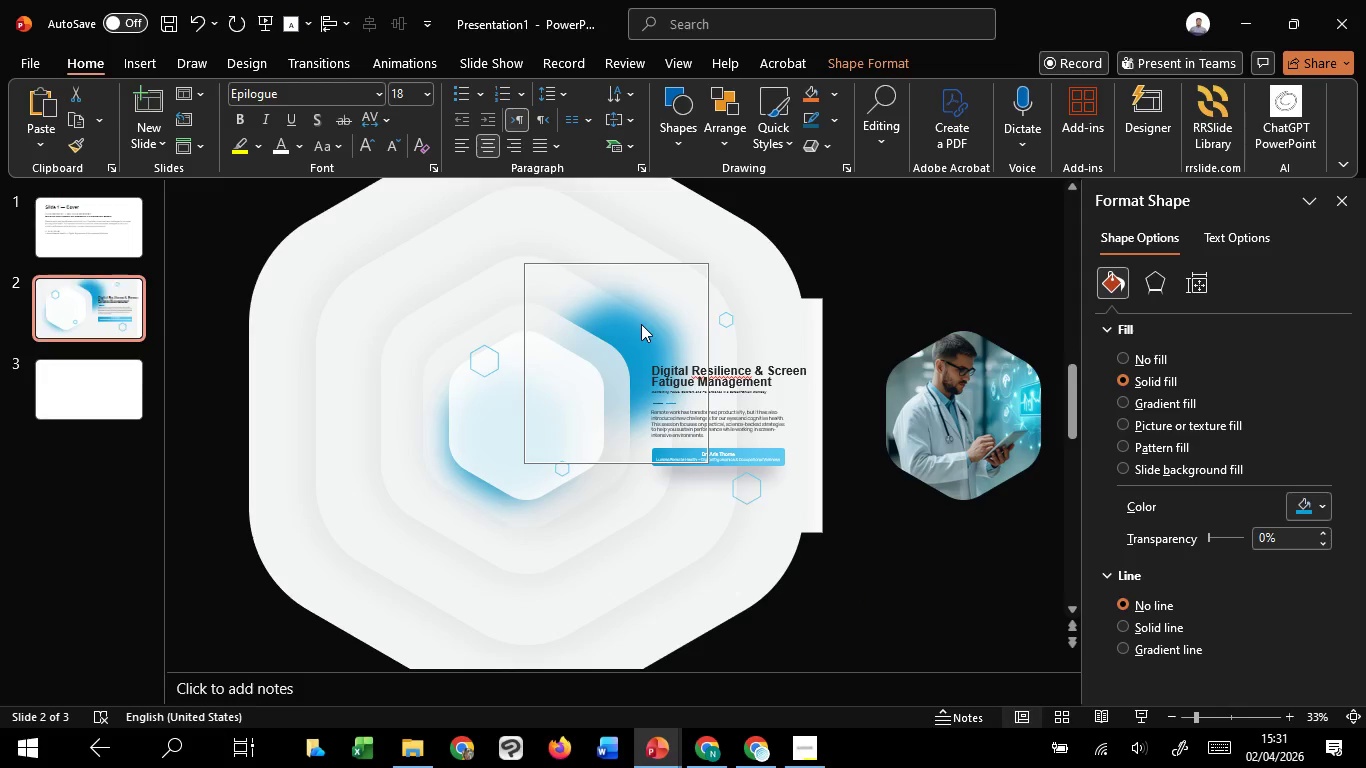 
left_click_drag(start_coordinate=[641, 324], to_coordinate=[571, 361])
 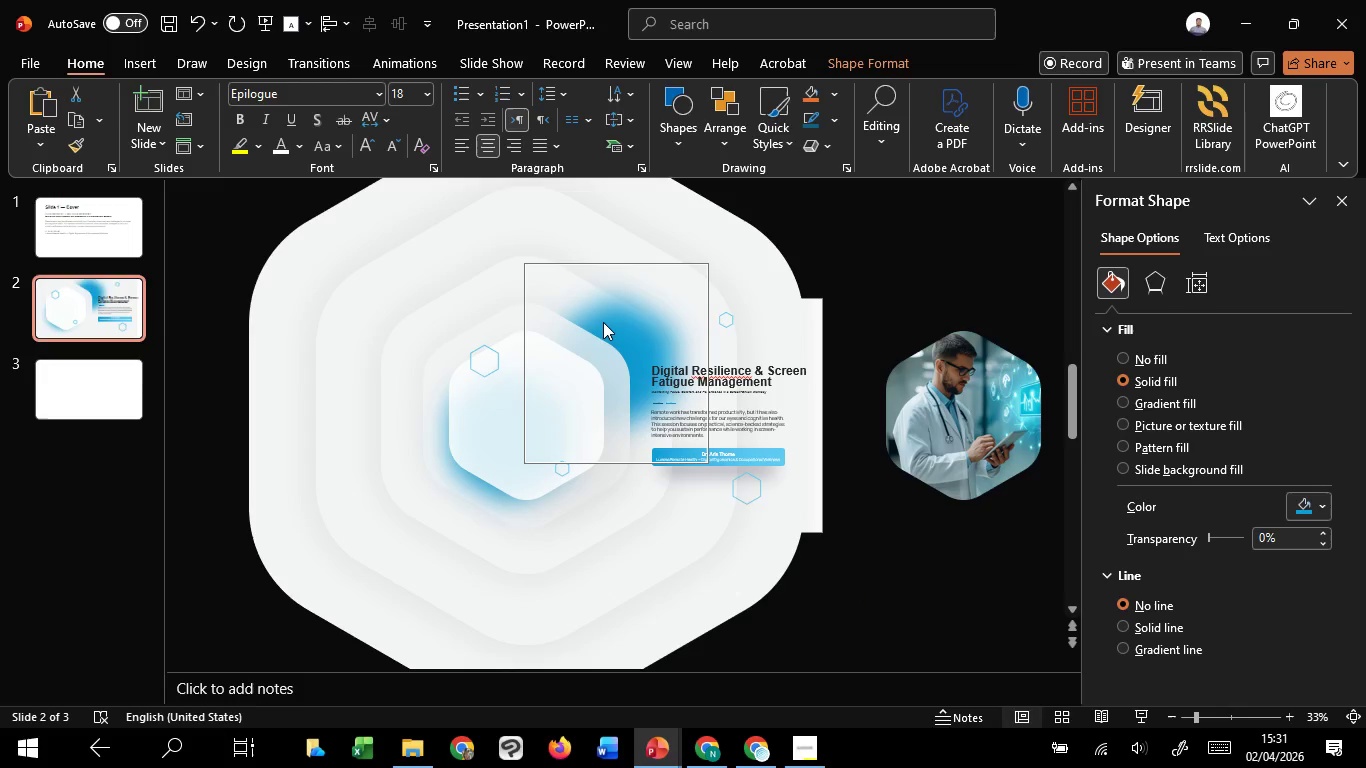 
right_click([603, 322])
 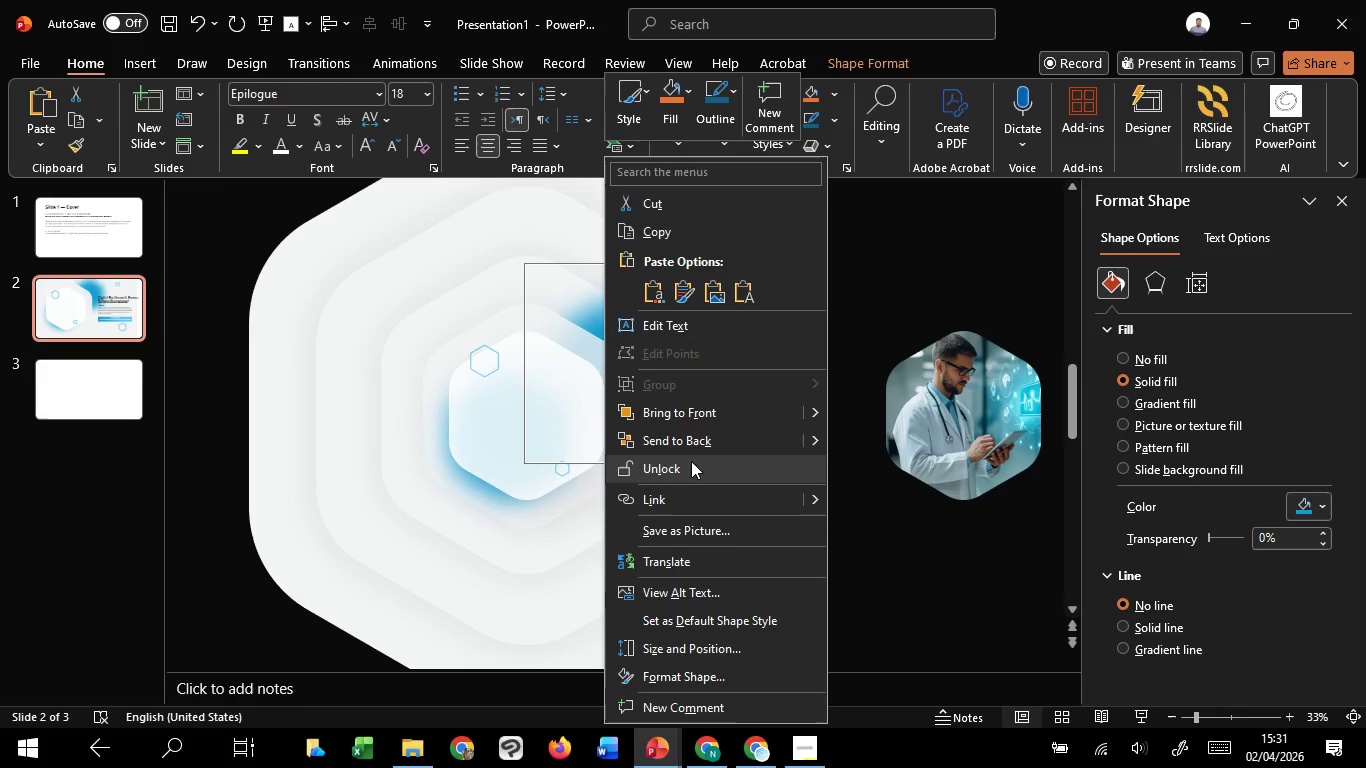 
left_click([678, 464])
 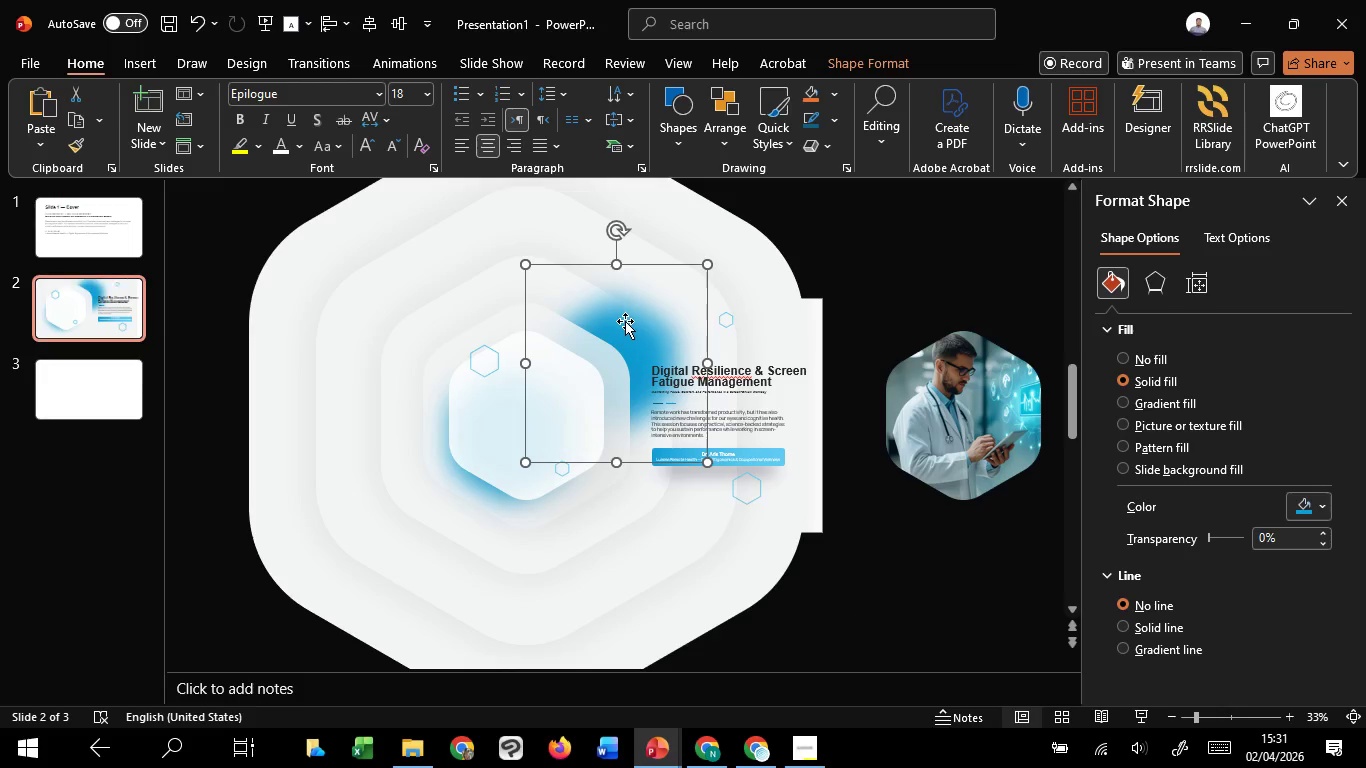 
left_click_drag(start_coordinate=[626, 324], to_coordinate=[594, 347])
 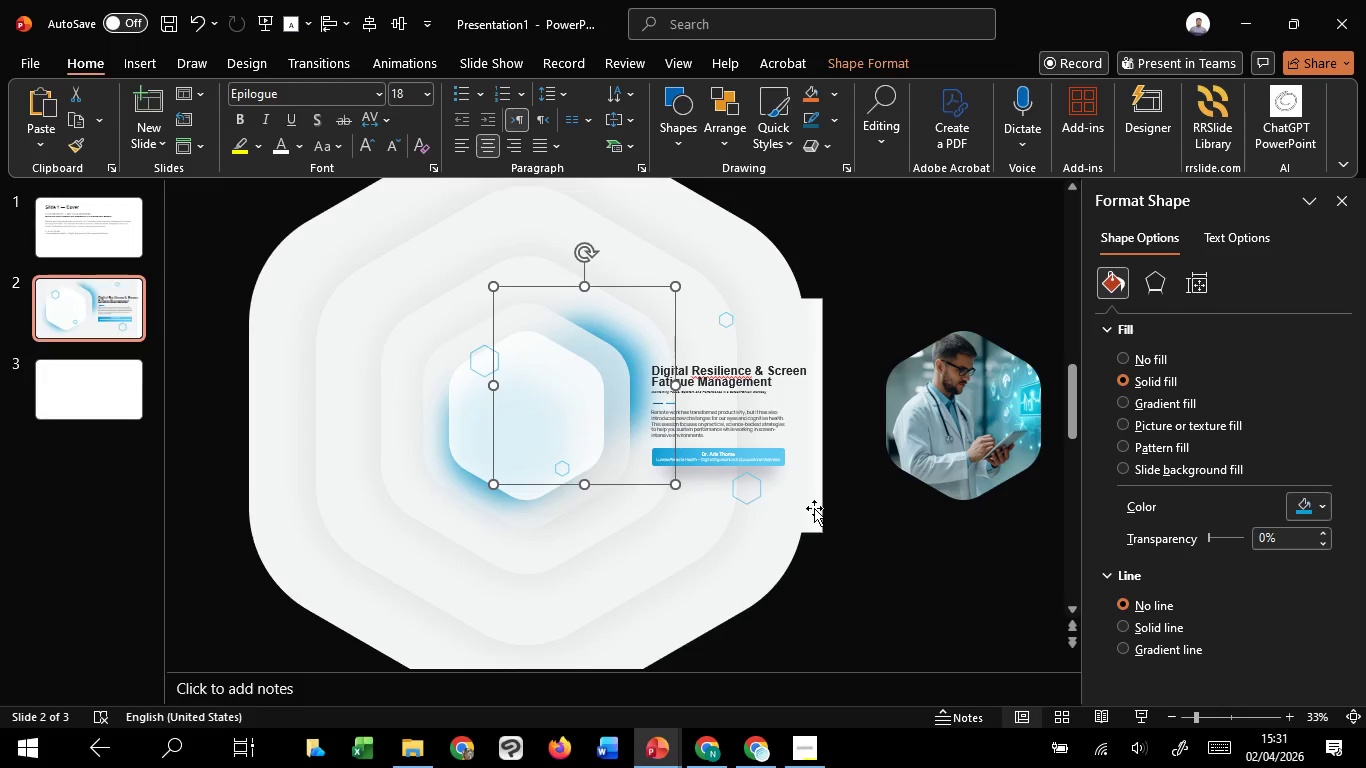 
left_click([881, 573])
 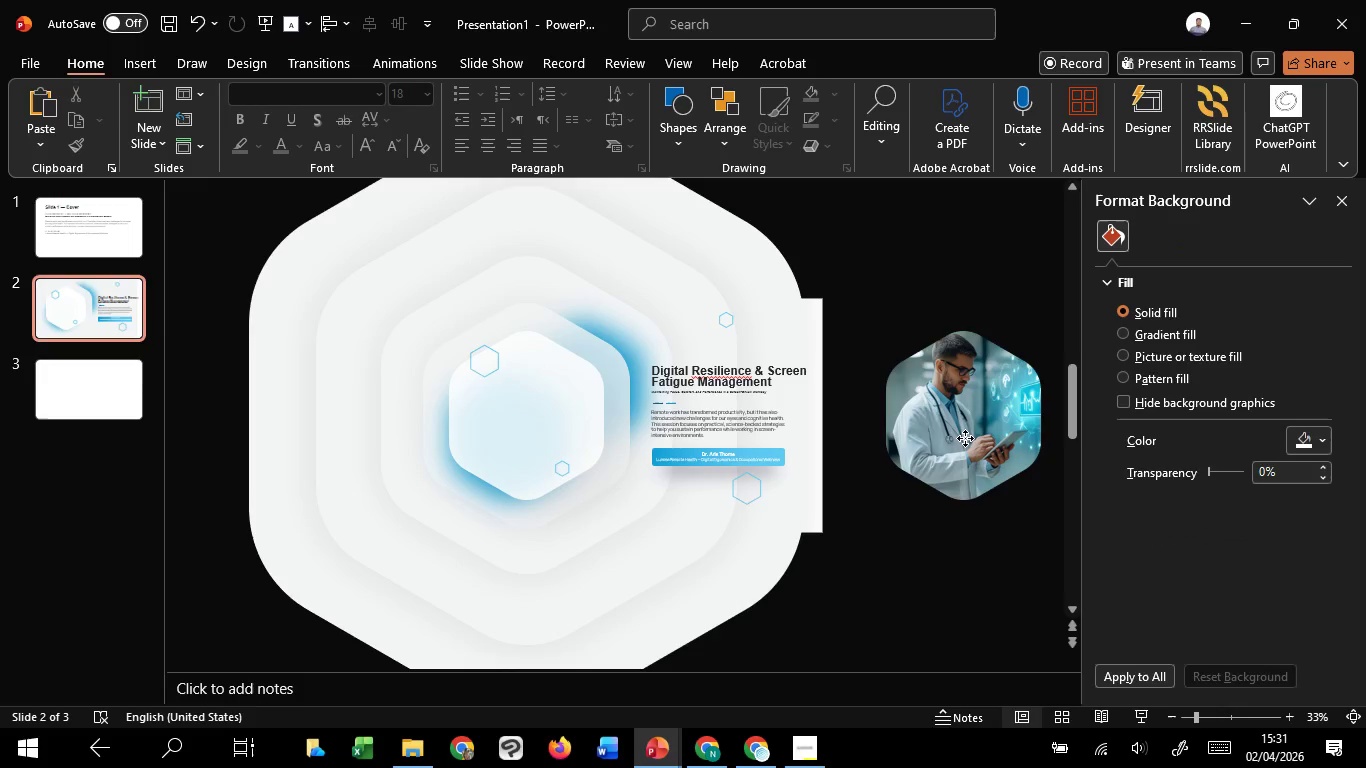 
left_click([965, 438])
 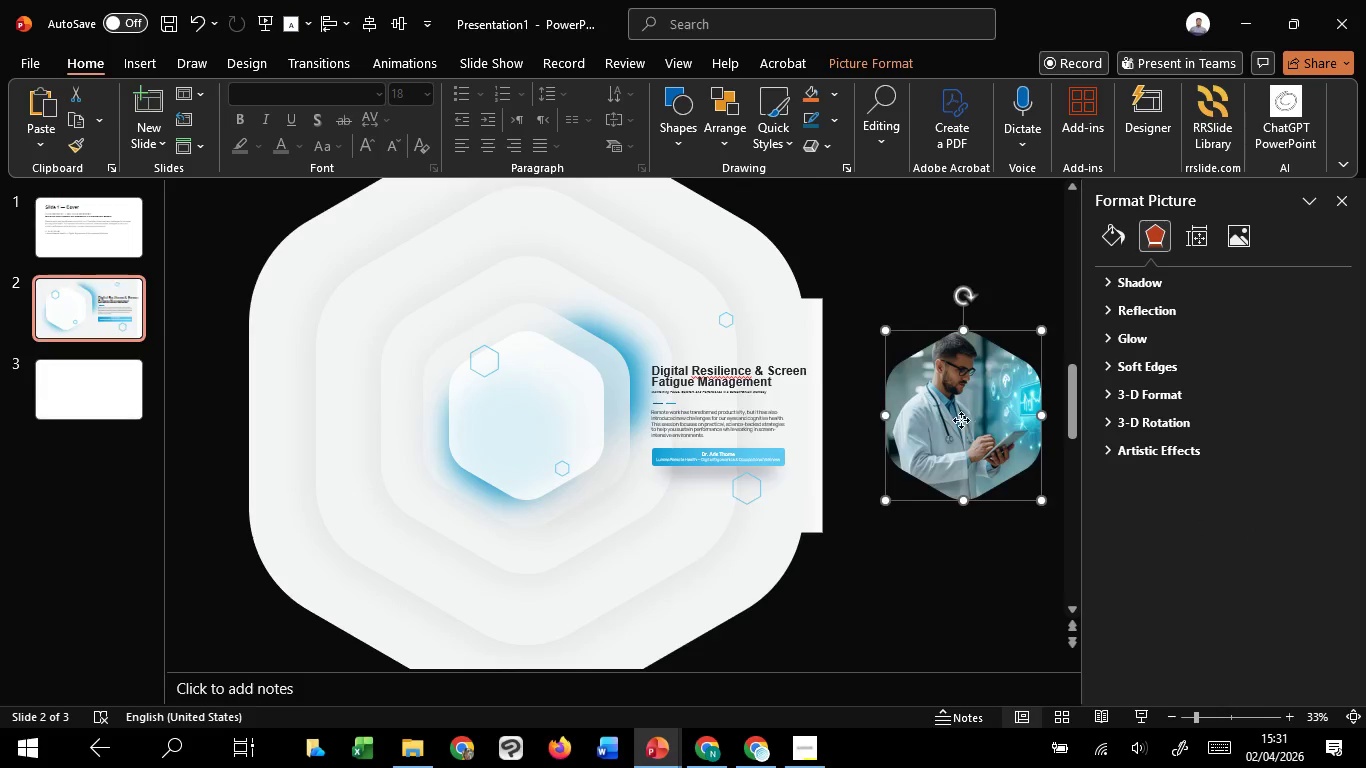 
left_click_drag(start_coordinate=[982, 421], to_coordinate=[783, 435])
 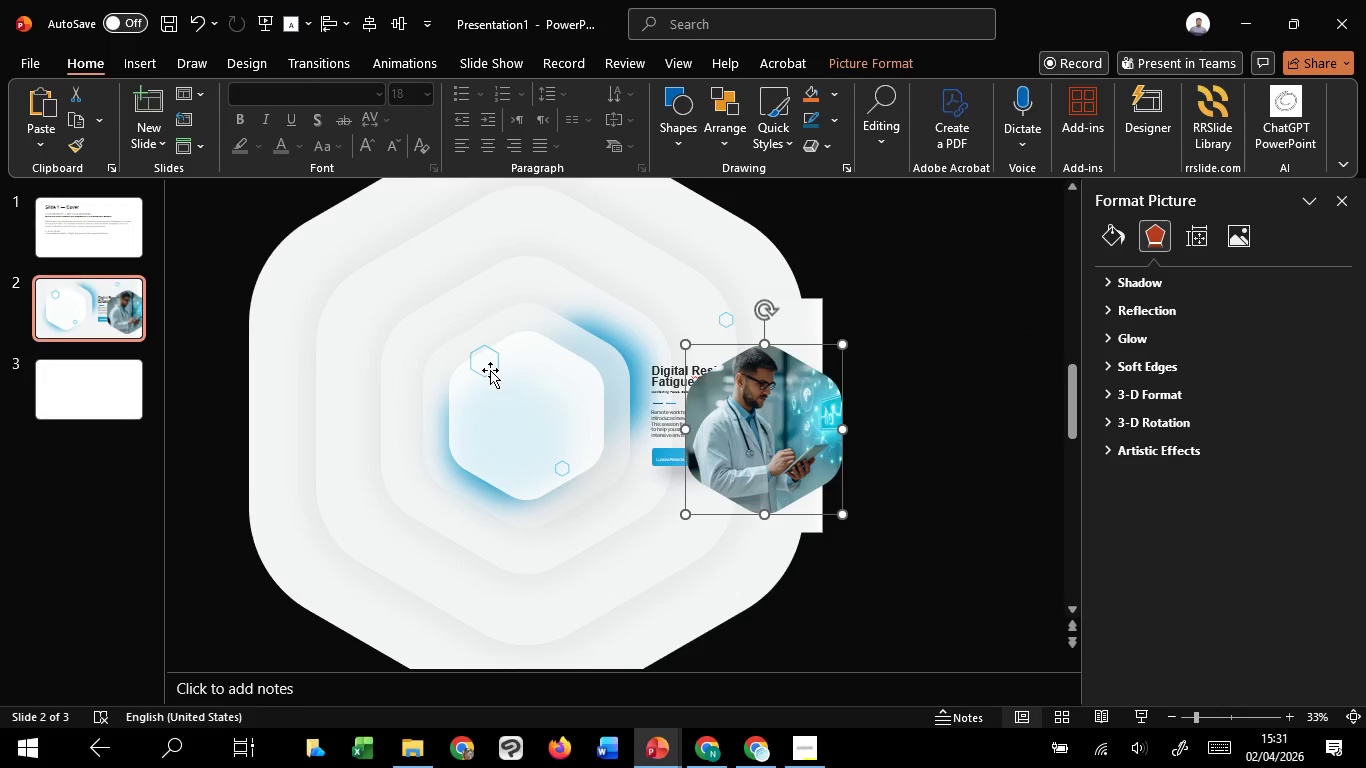 
left_click([490, 370])
 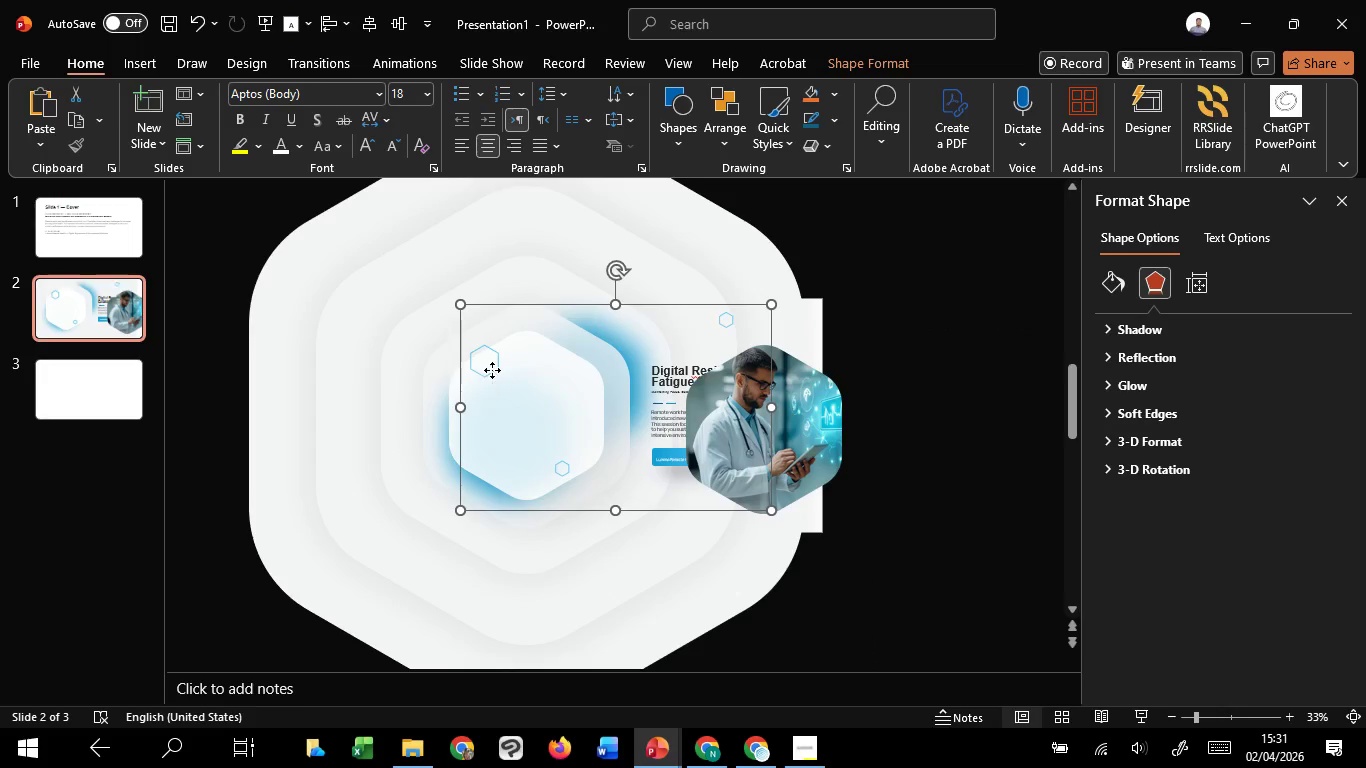 
left_click([492, 370])
 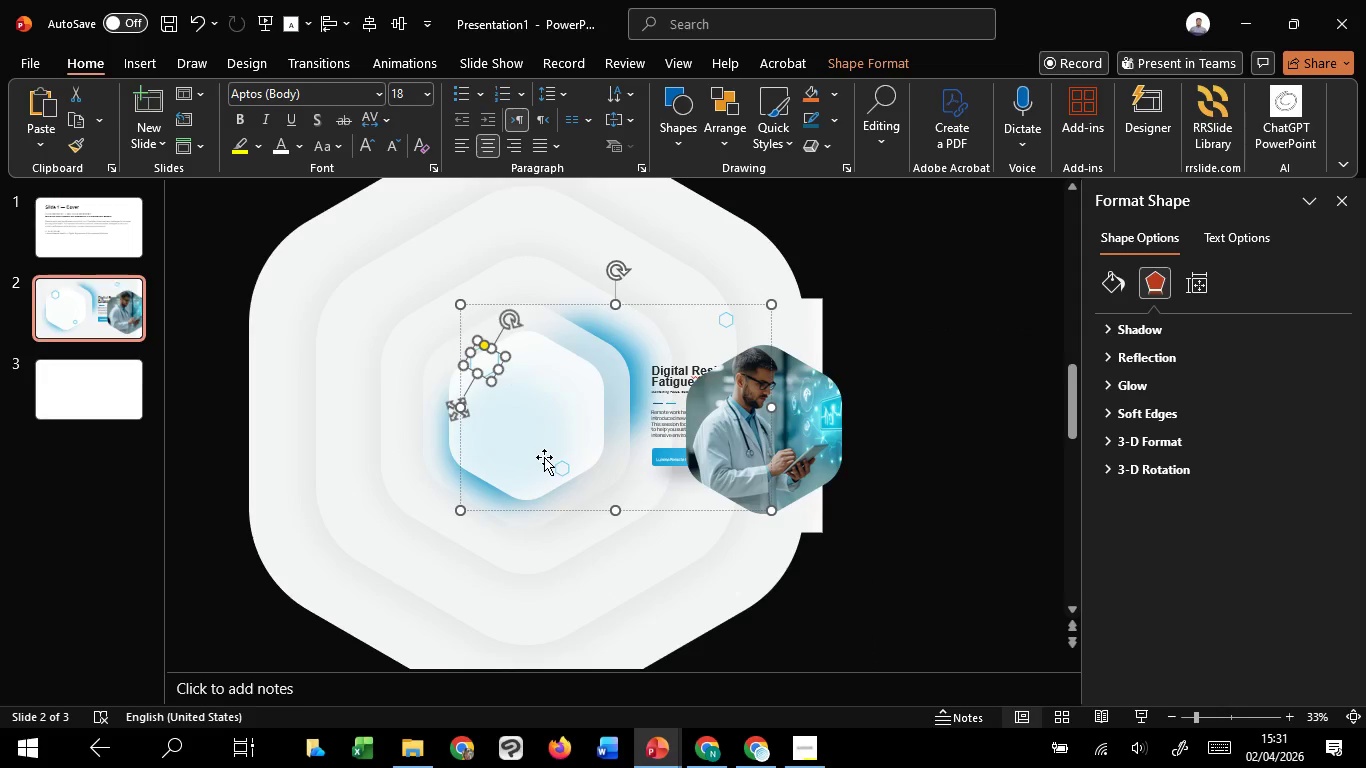 
hold_key(key=ShiftLeft, duration=1.33)
left_click([561, 462])
 